 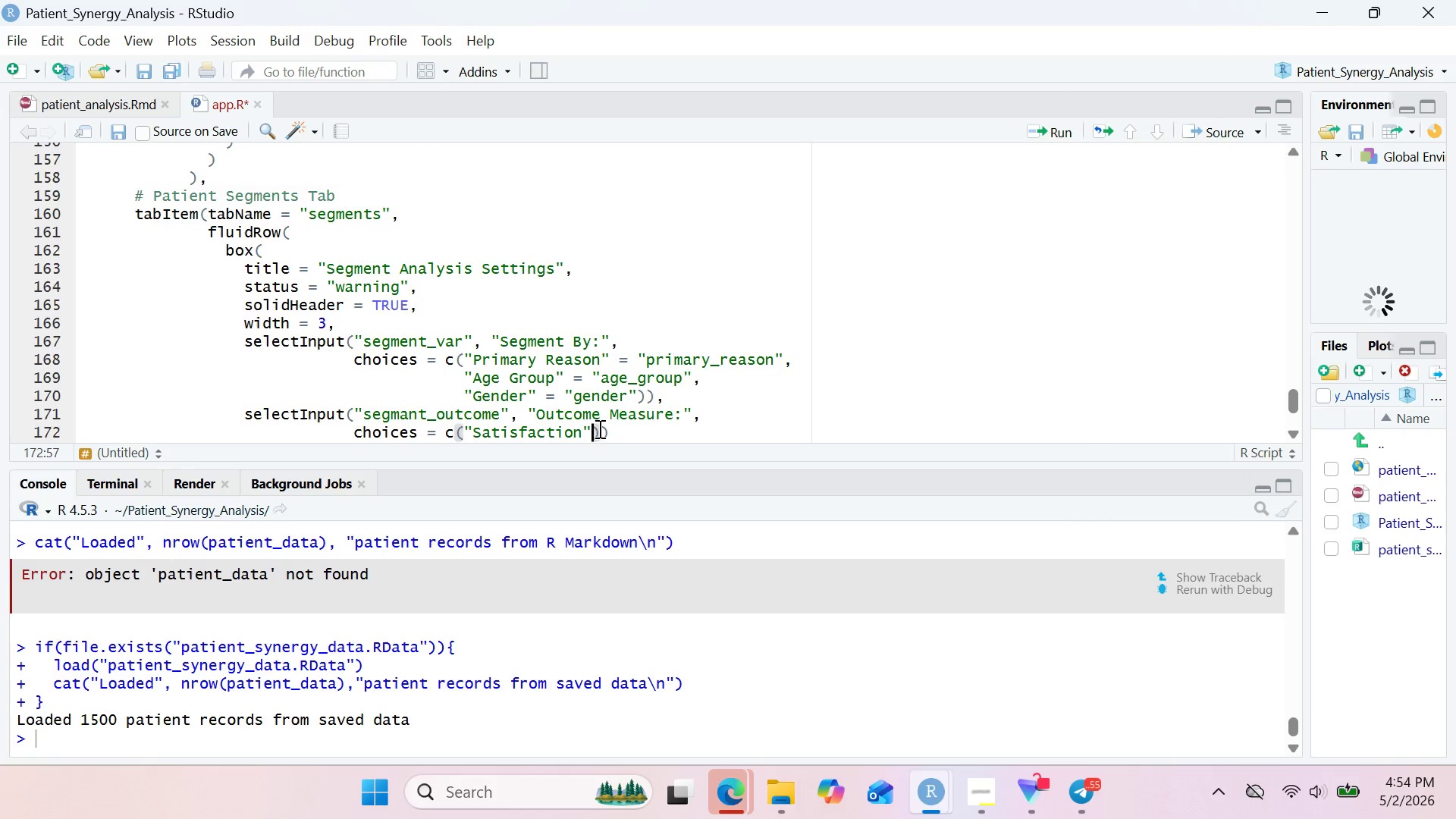 
hold_key(key=ShiftRight, duration=0.36)
 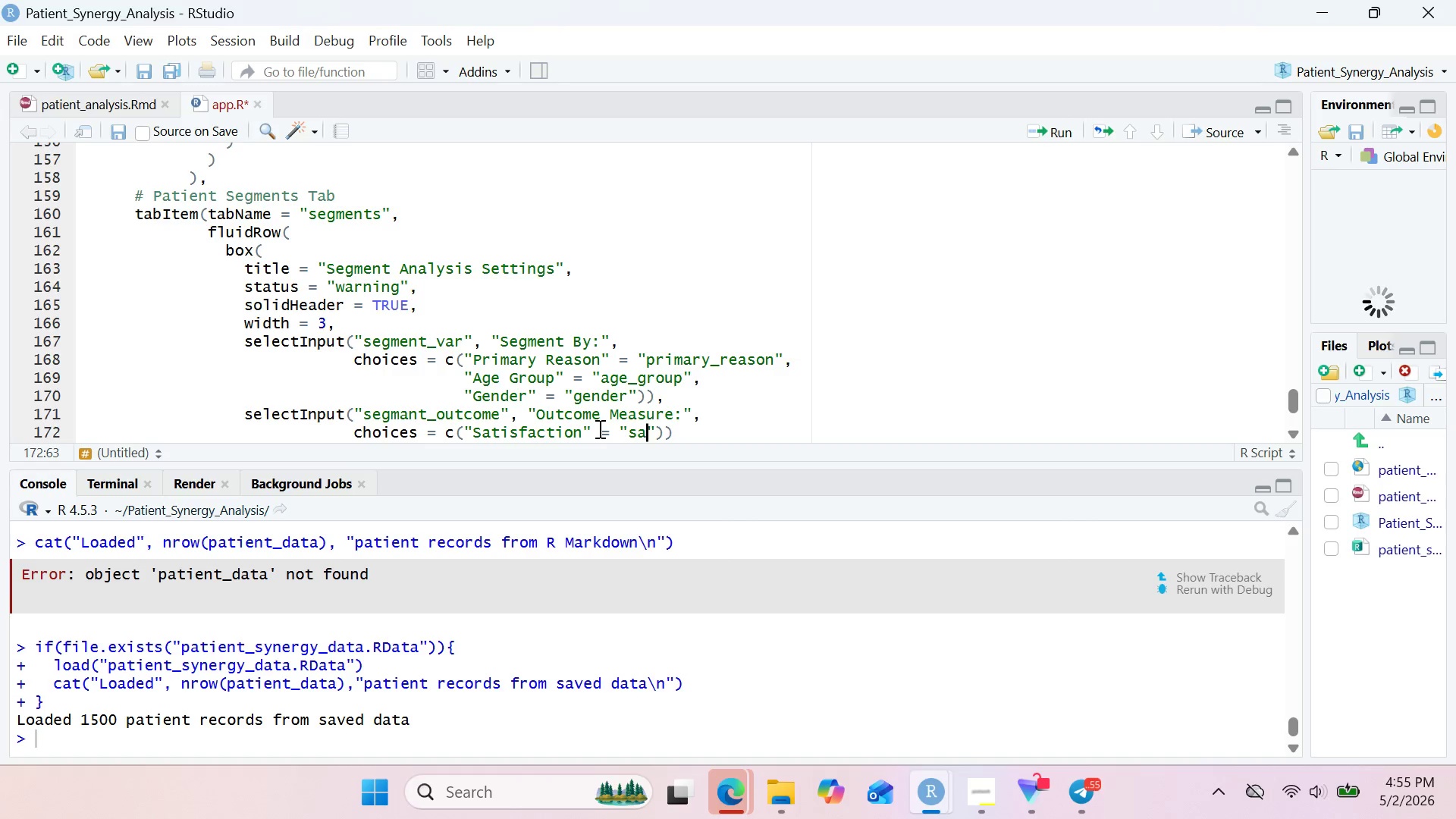 
wait(8.83)
 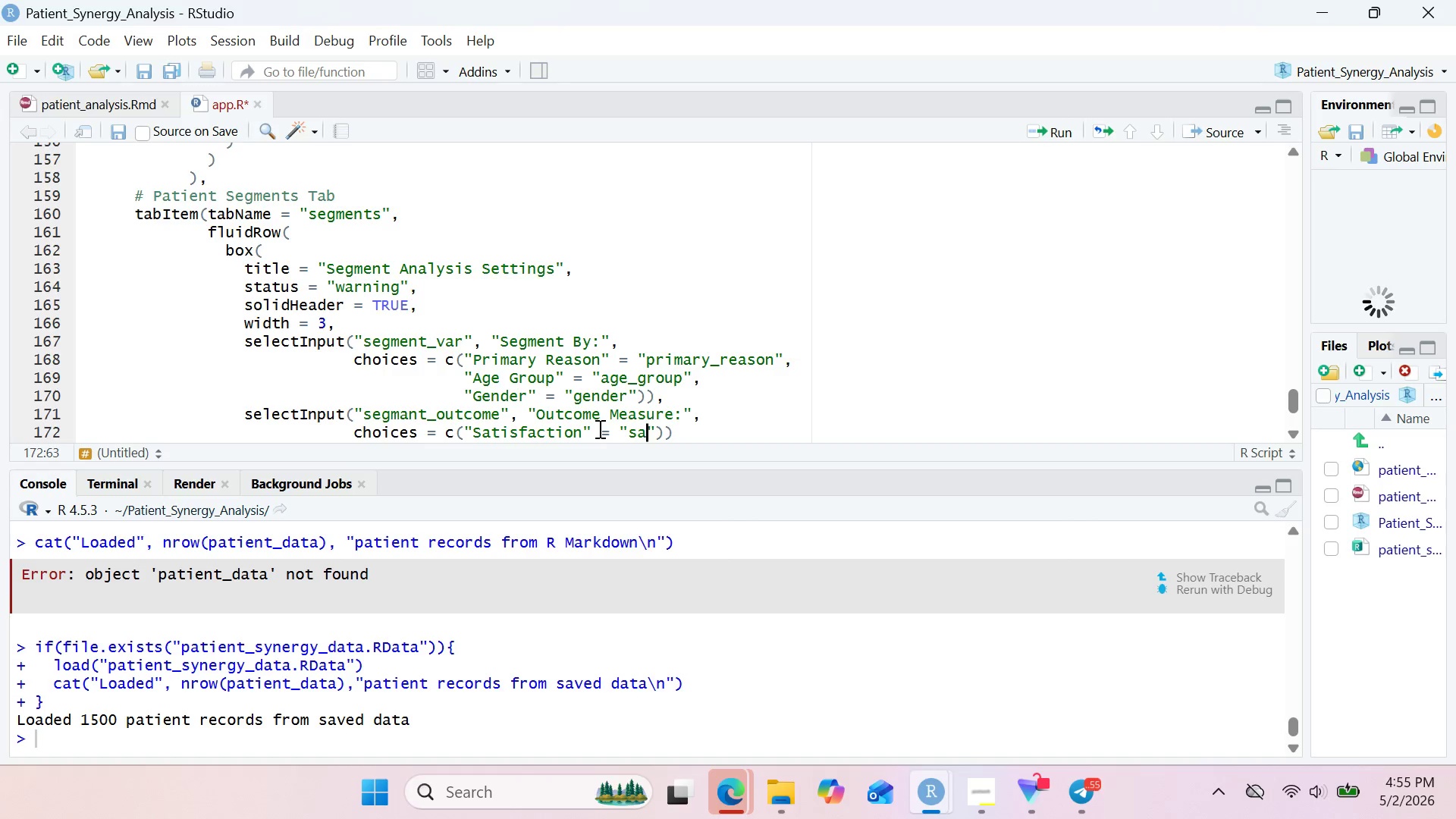 
key(ArrowRight)
 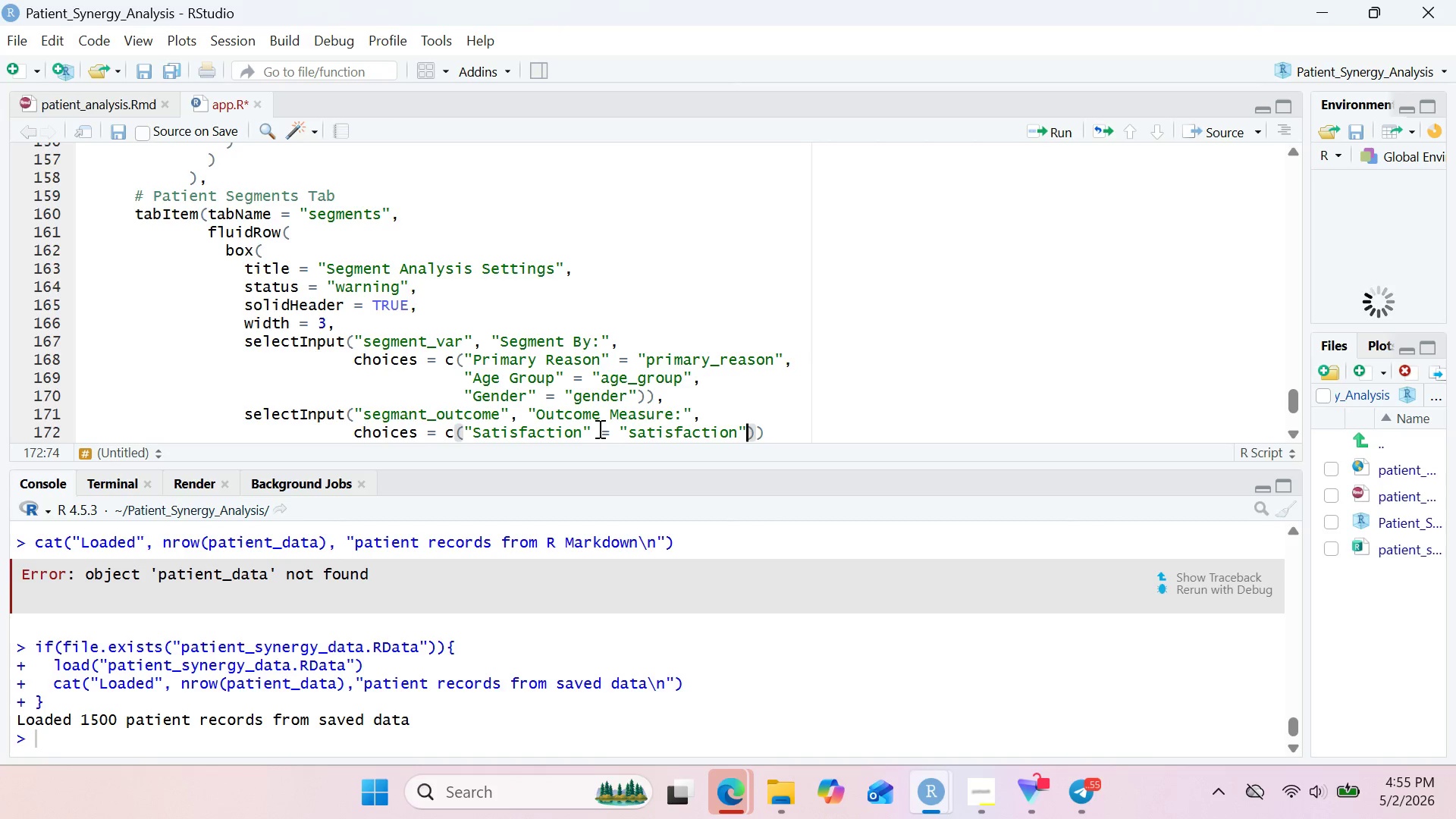 
key(Comma)
 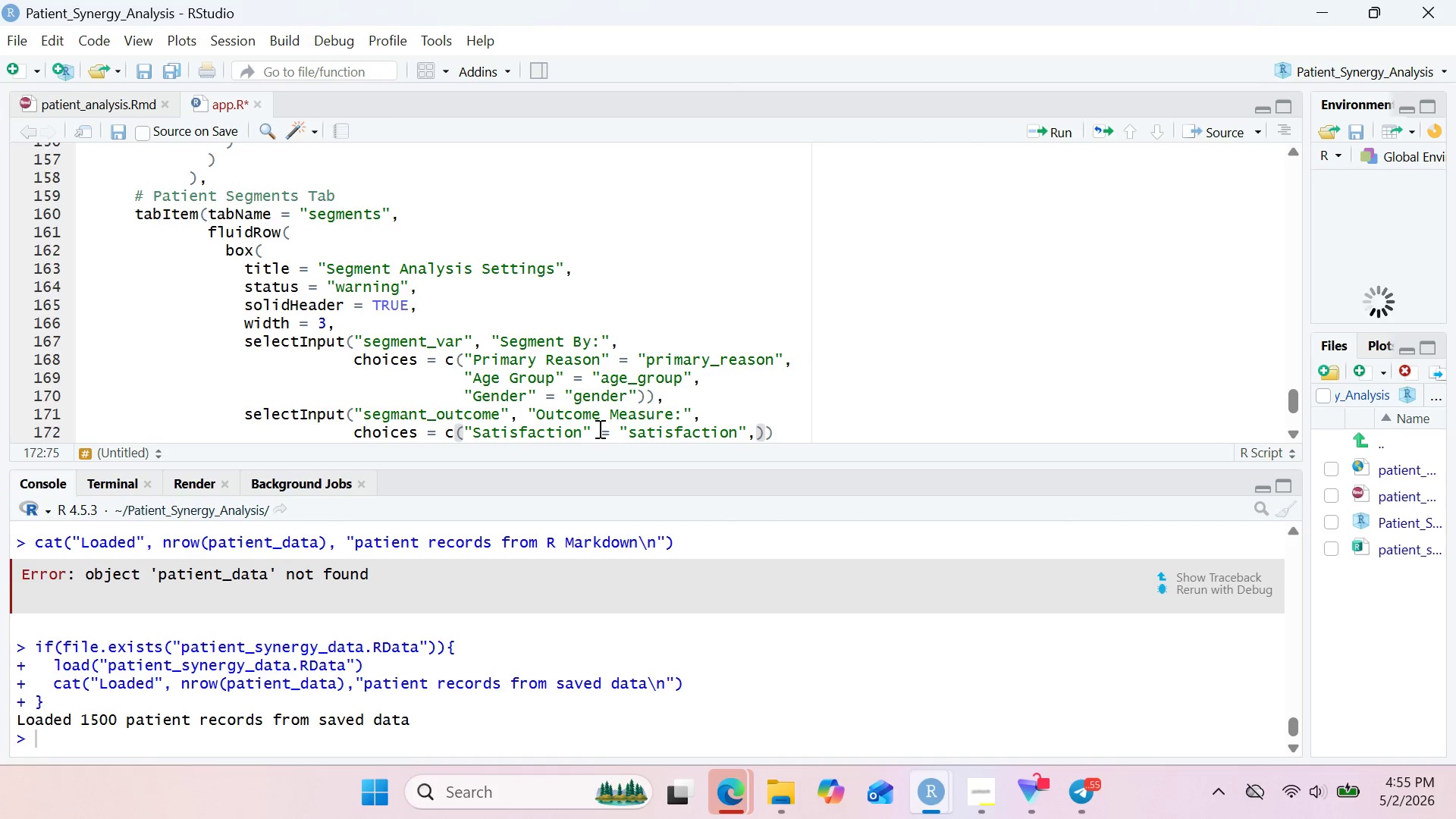 
key(Enter)
 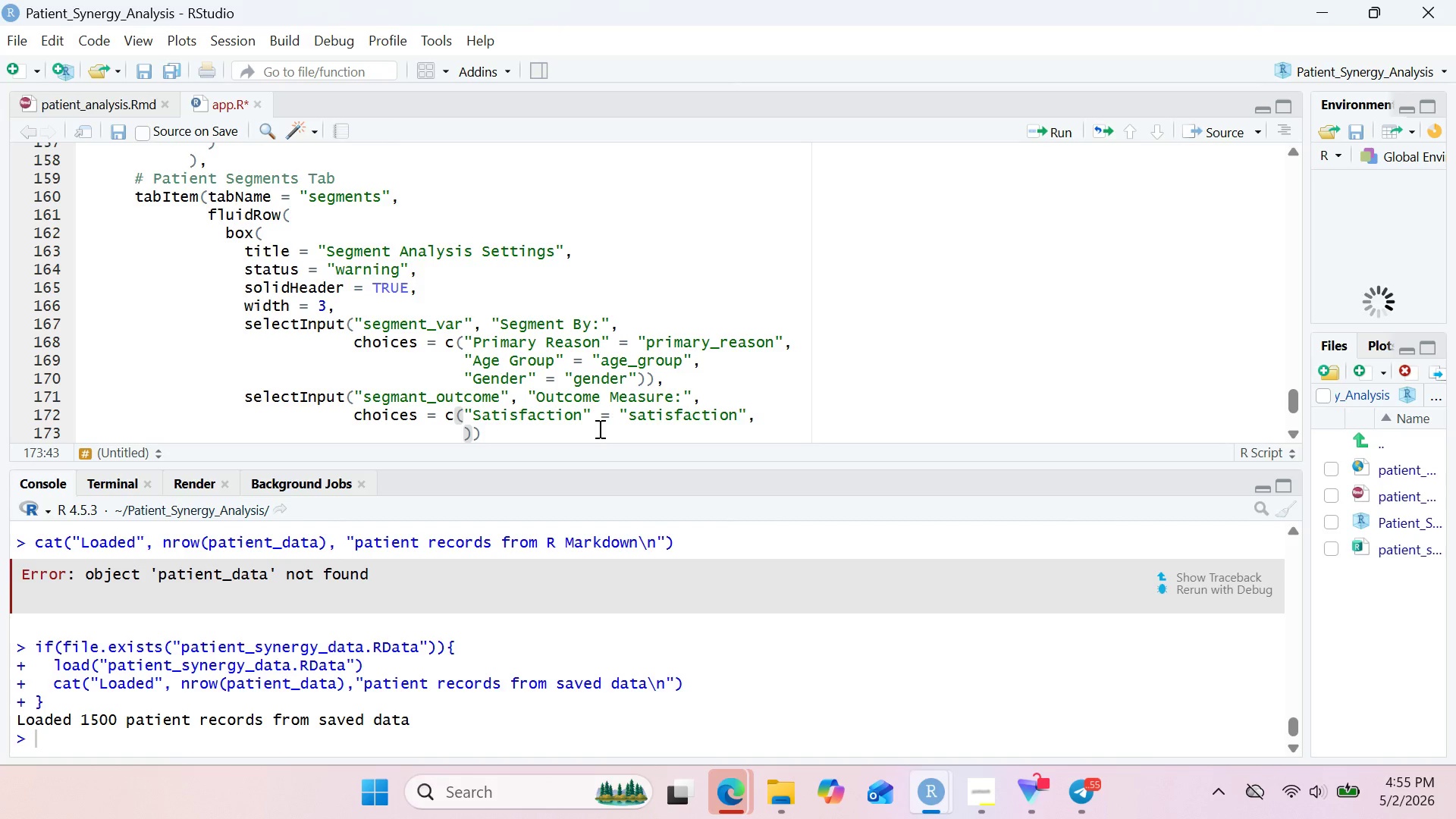 
type("r)
key(Backspace)
type(Recovery Speed)
 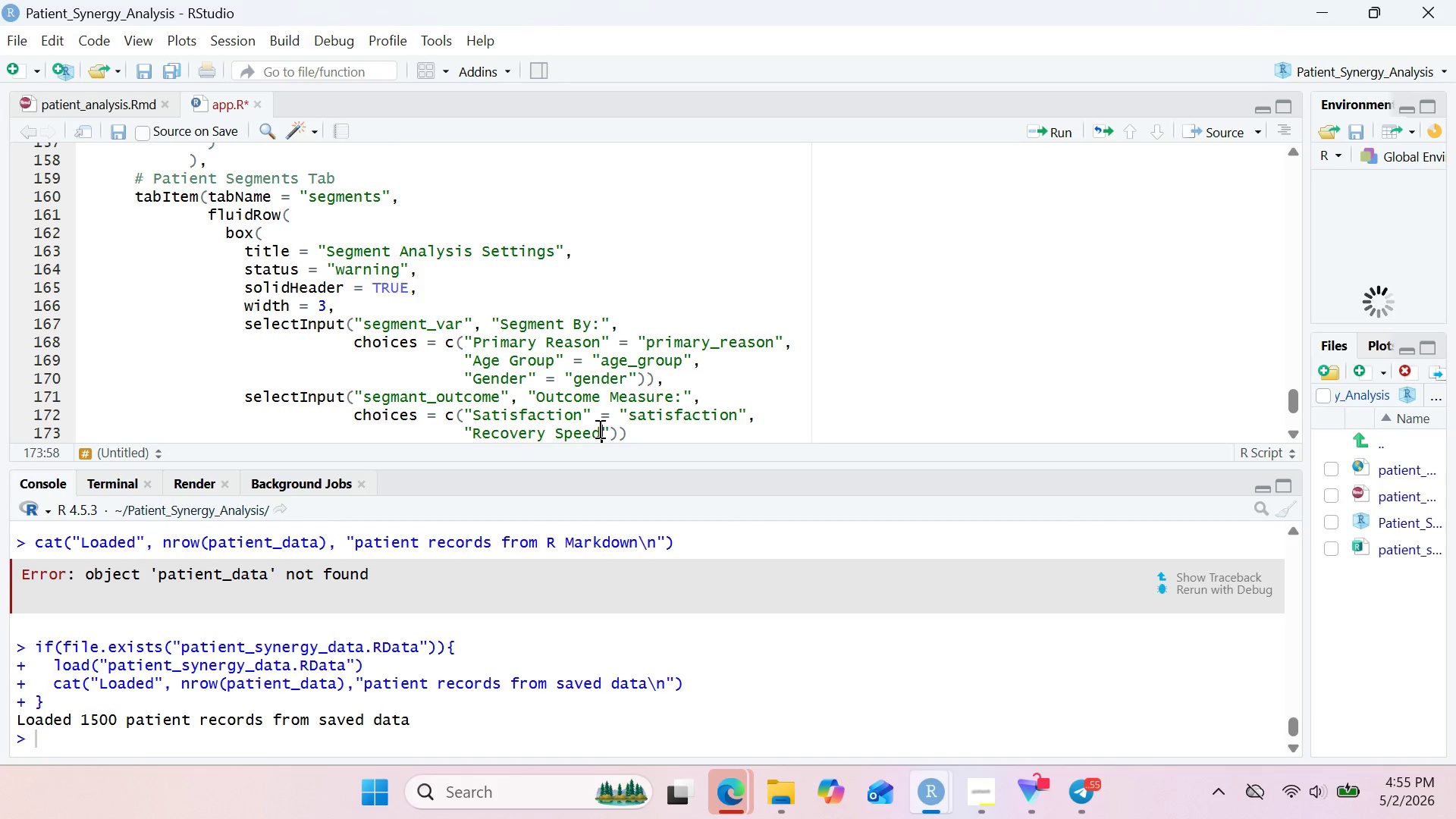 
key(ArrowRight)
 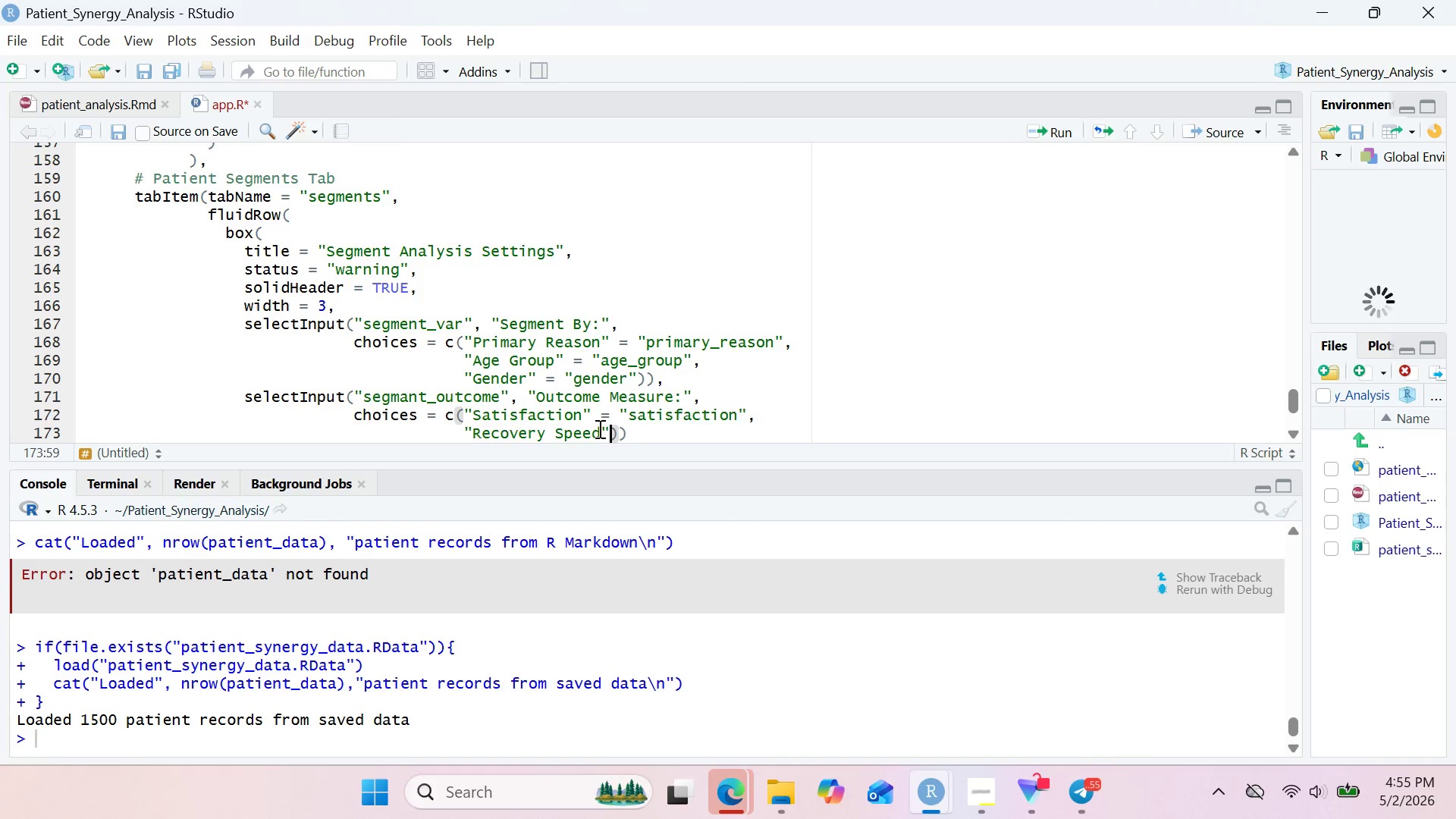 
type( = 'recovery_speed)
 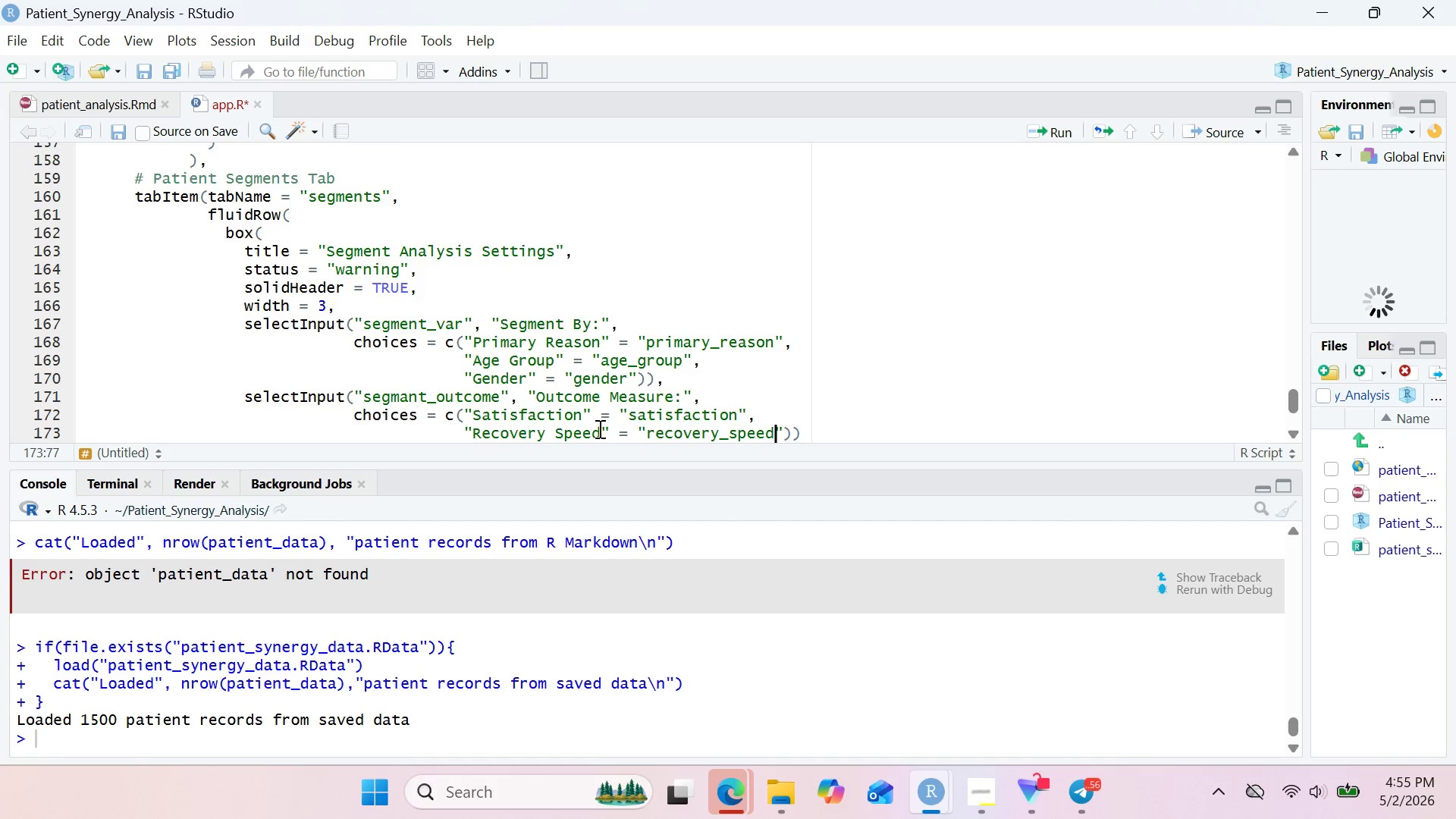 
key(ArrowRight)
 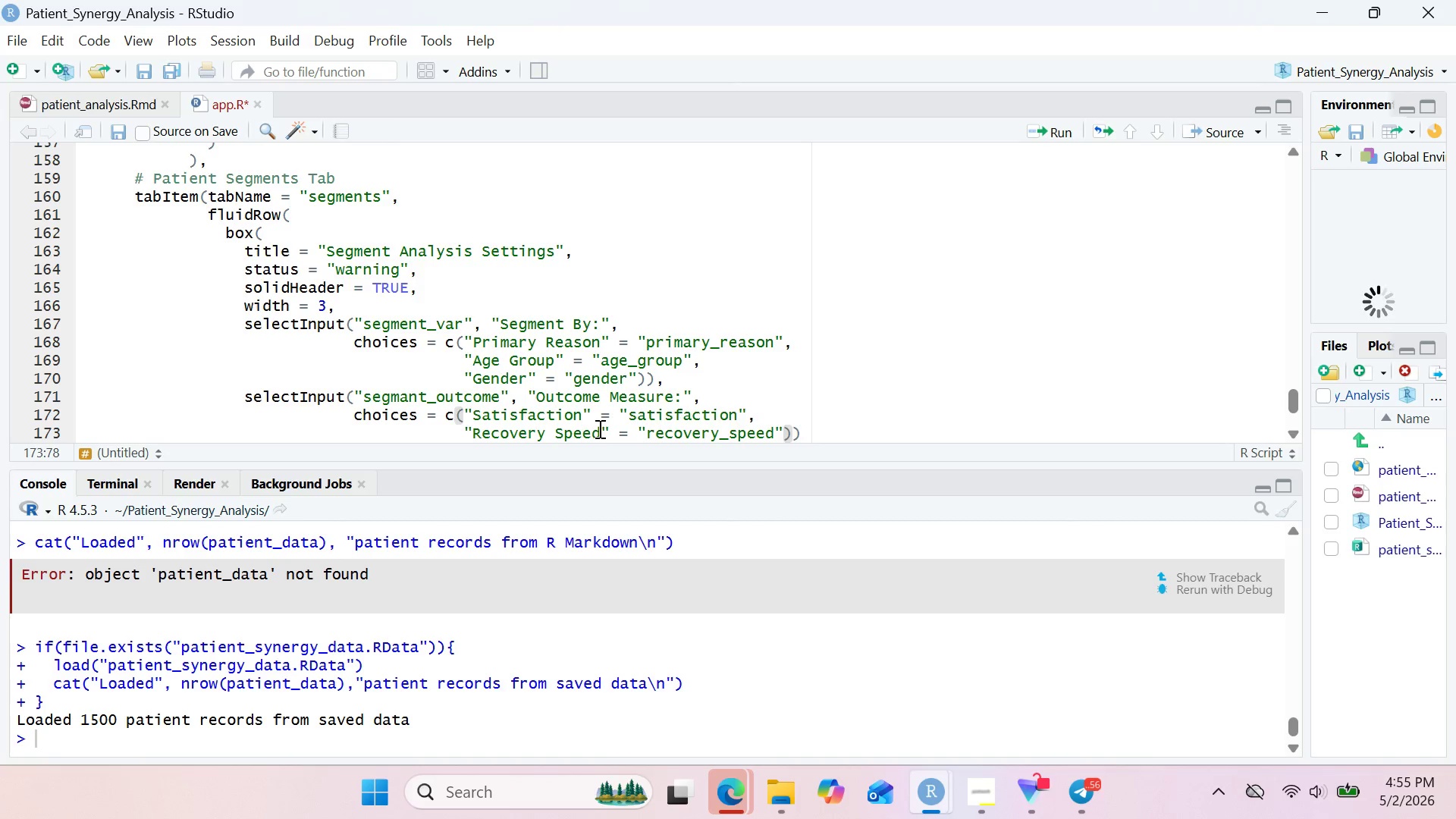 
key(Comma)
 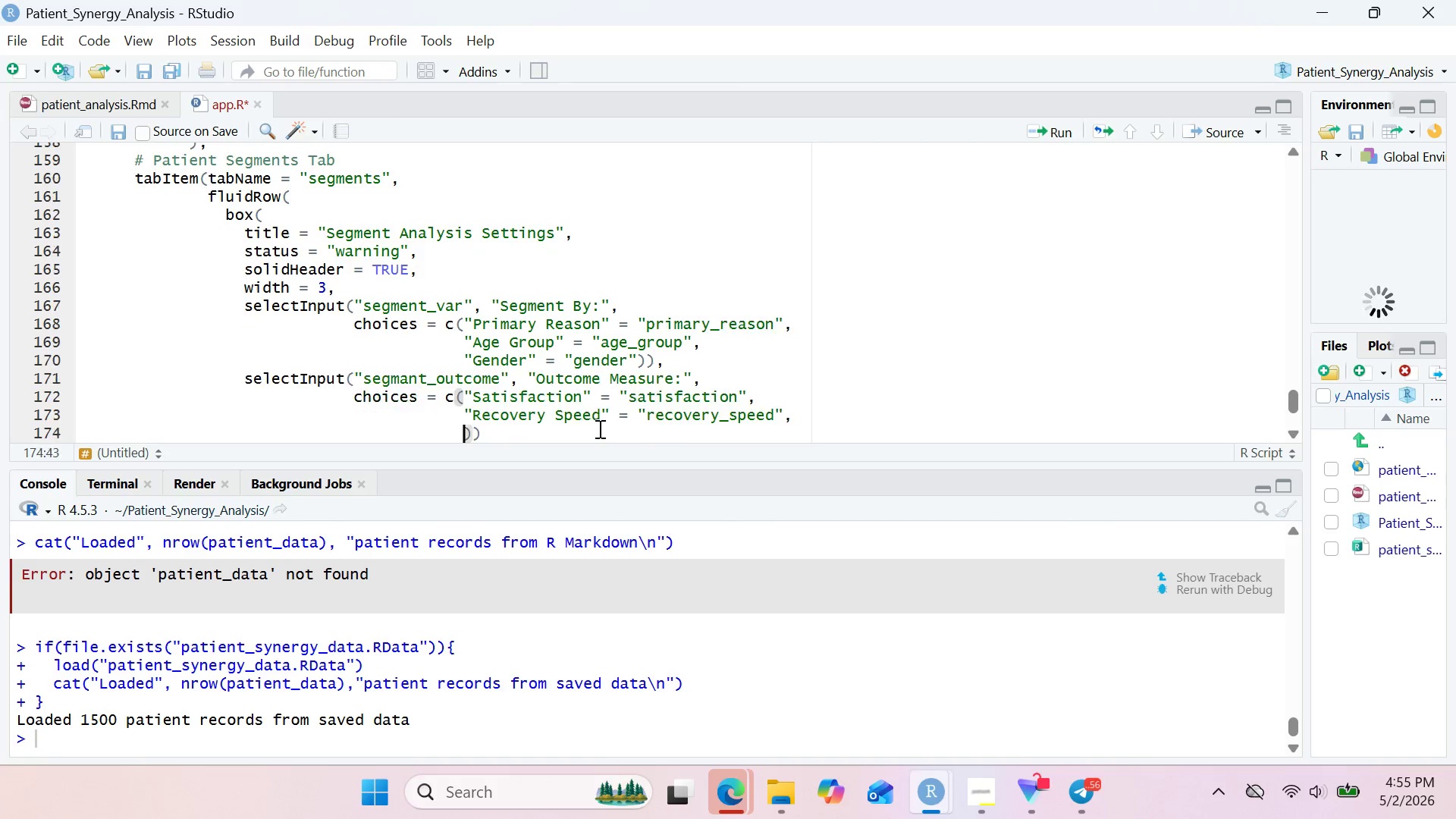 
key(Enter)
 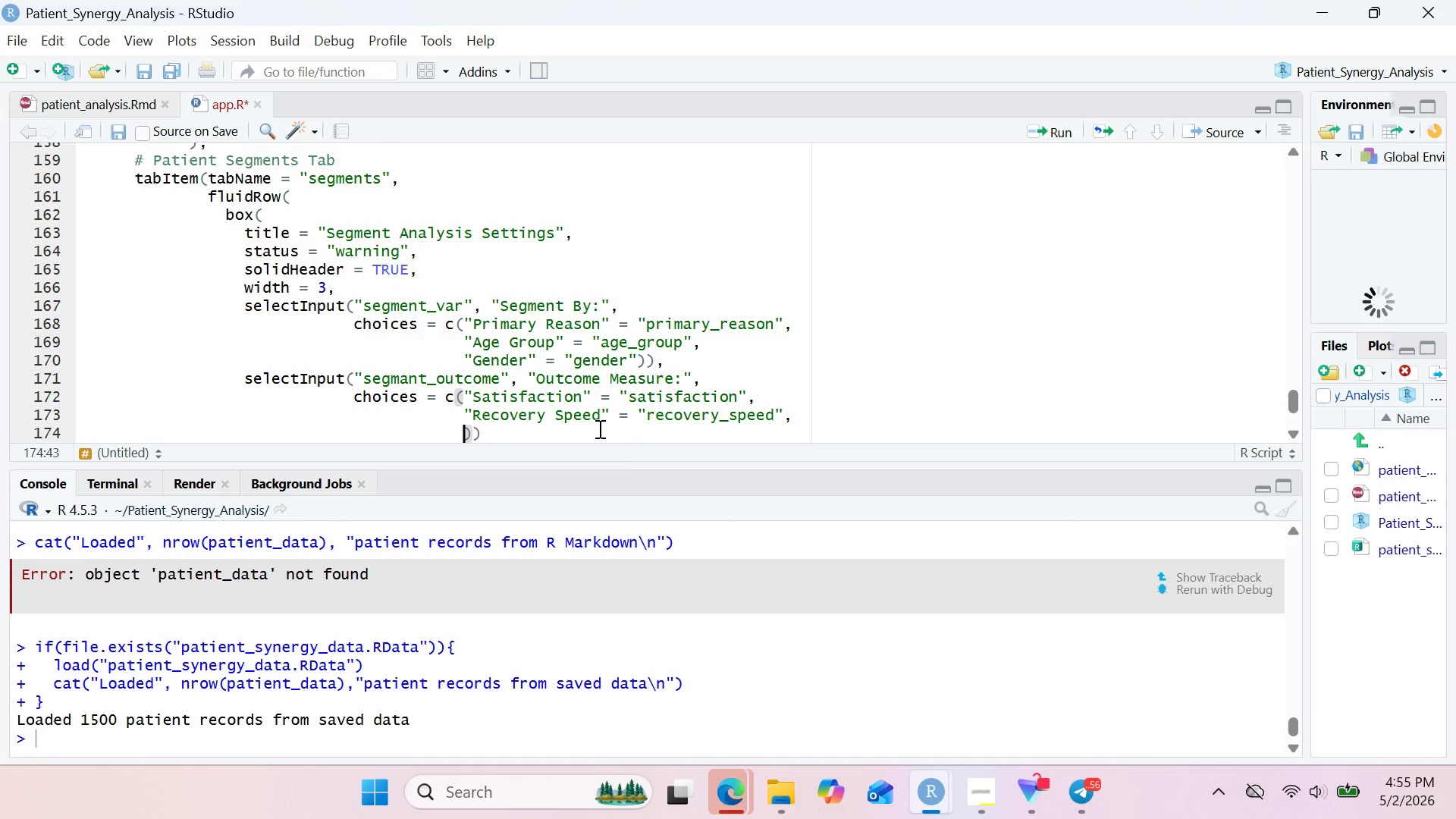 
type('Pain Res)
key(Backspace)
type(duction)
 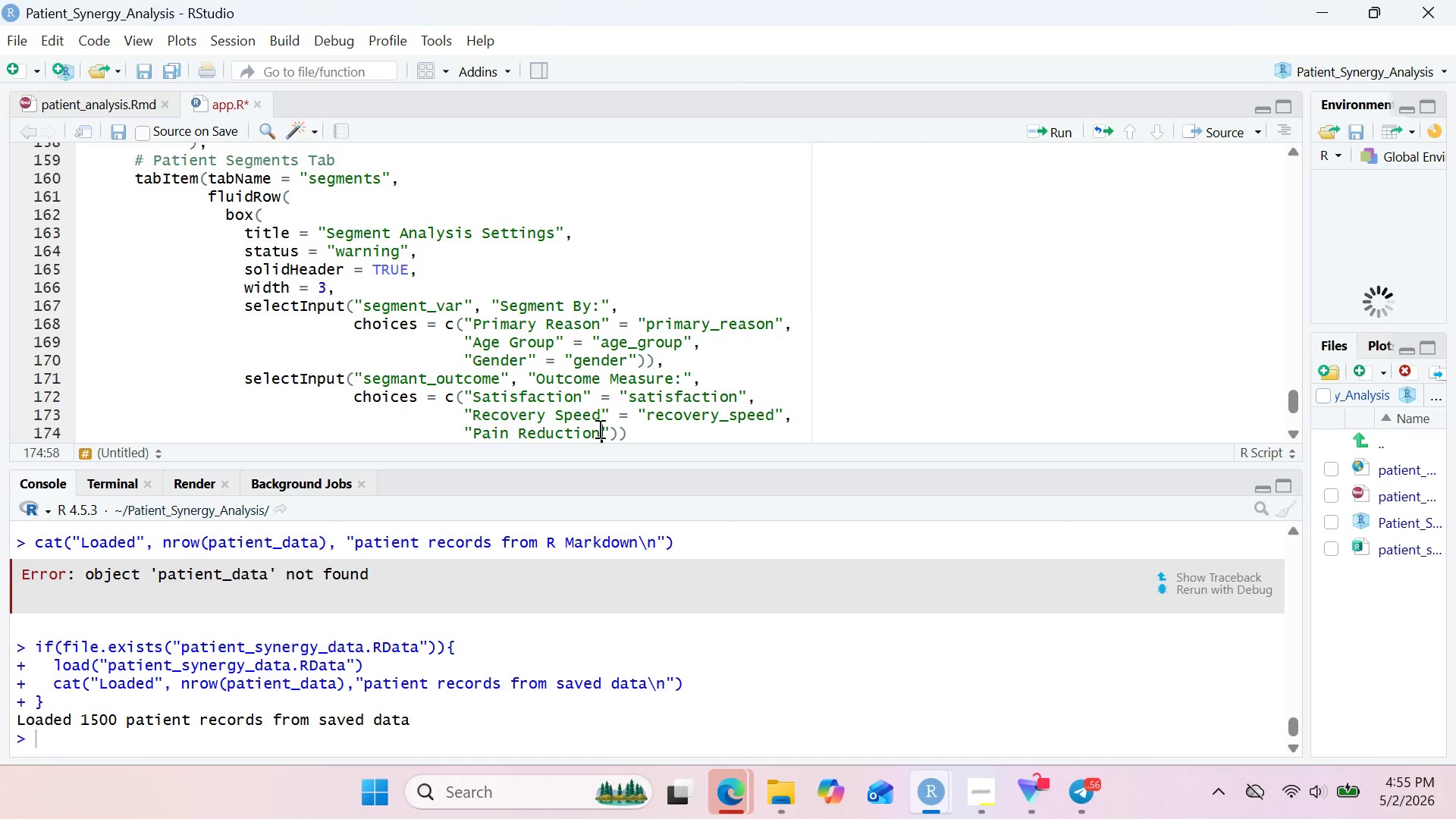 
key(ArrowRight)
 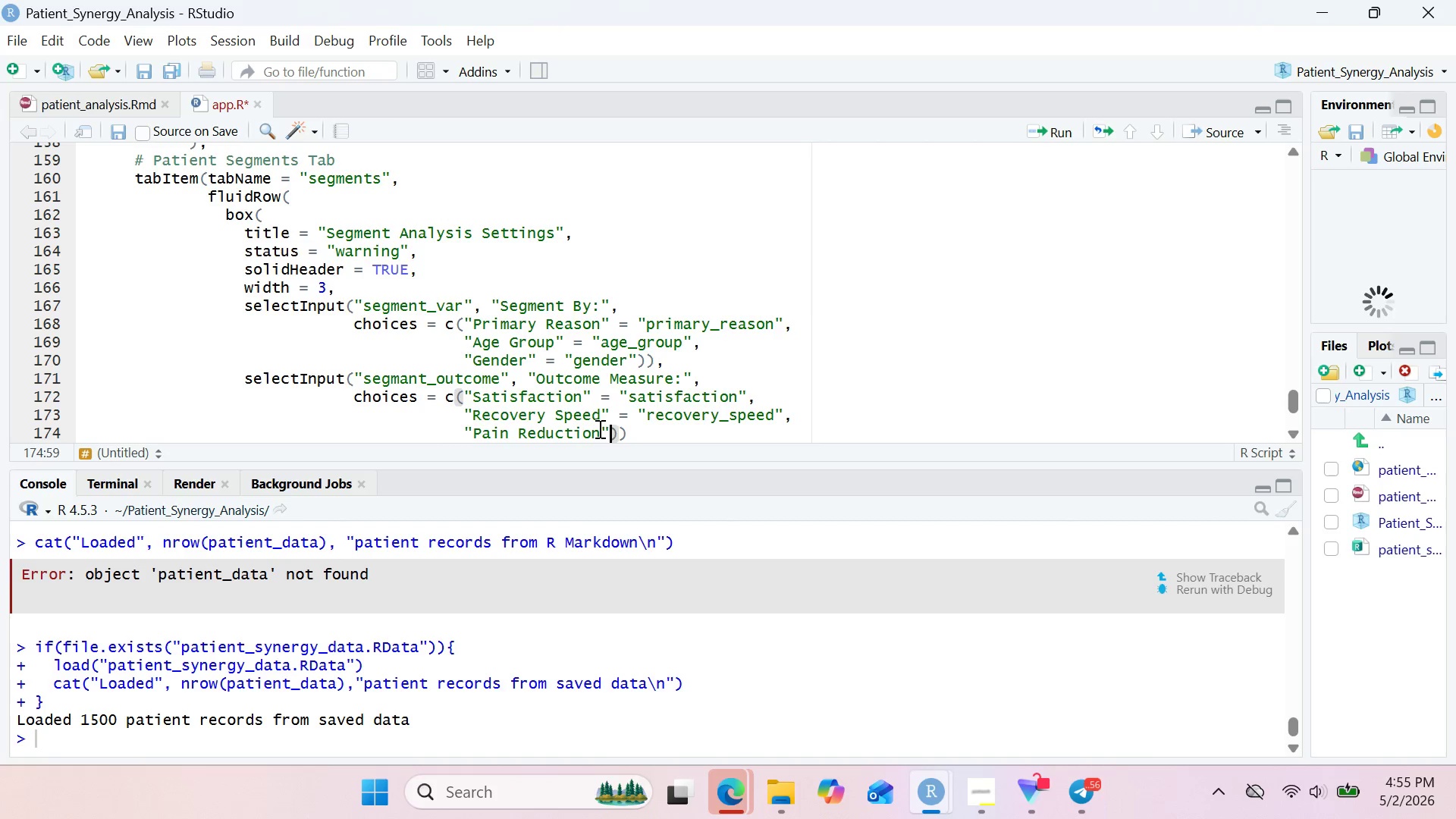 
type( = "pain_reduction)
 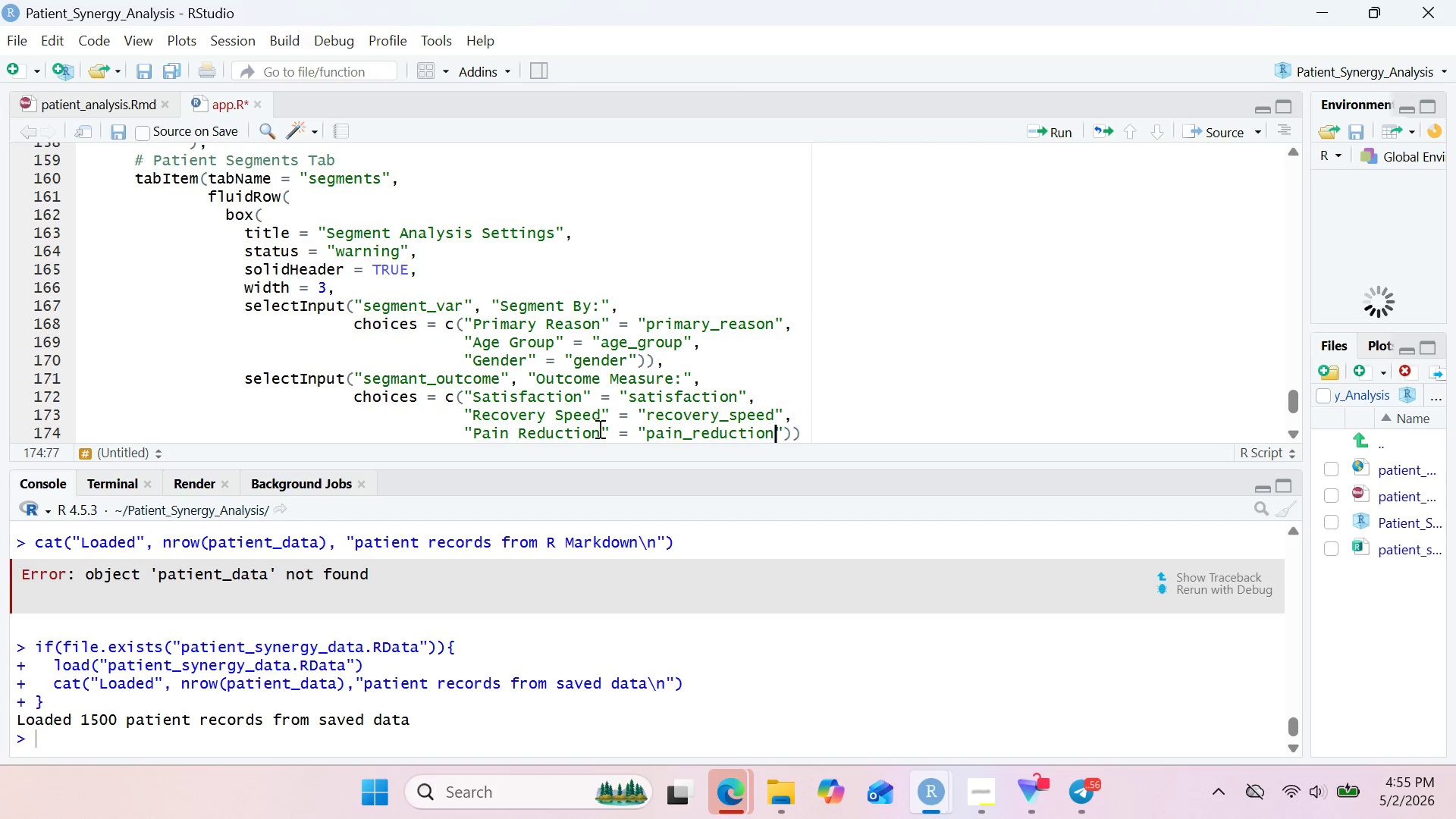 
left_click([268, 356])
 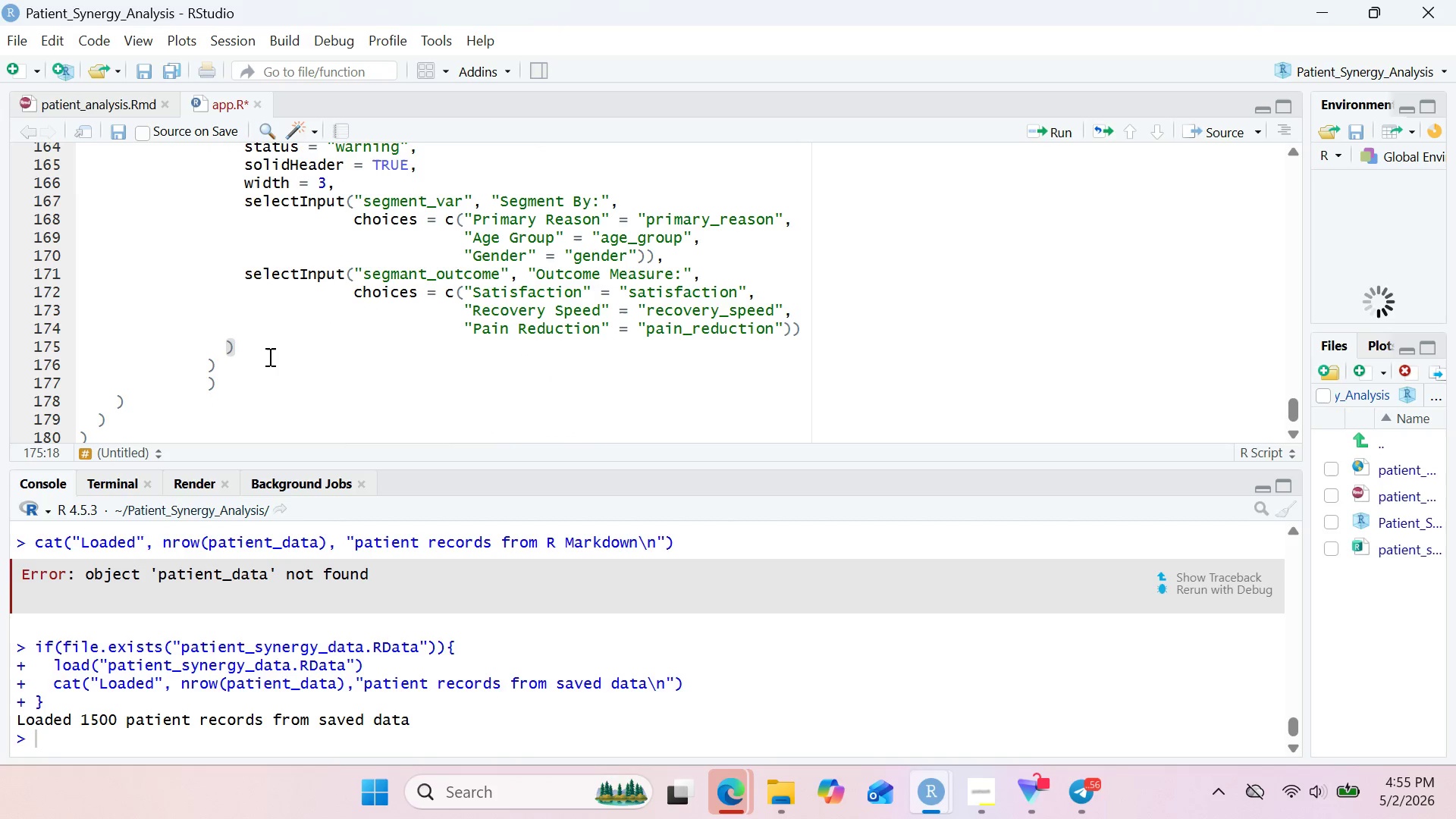 
key(Comma)
 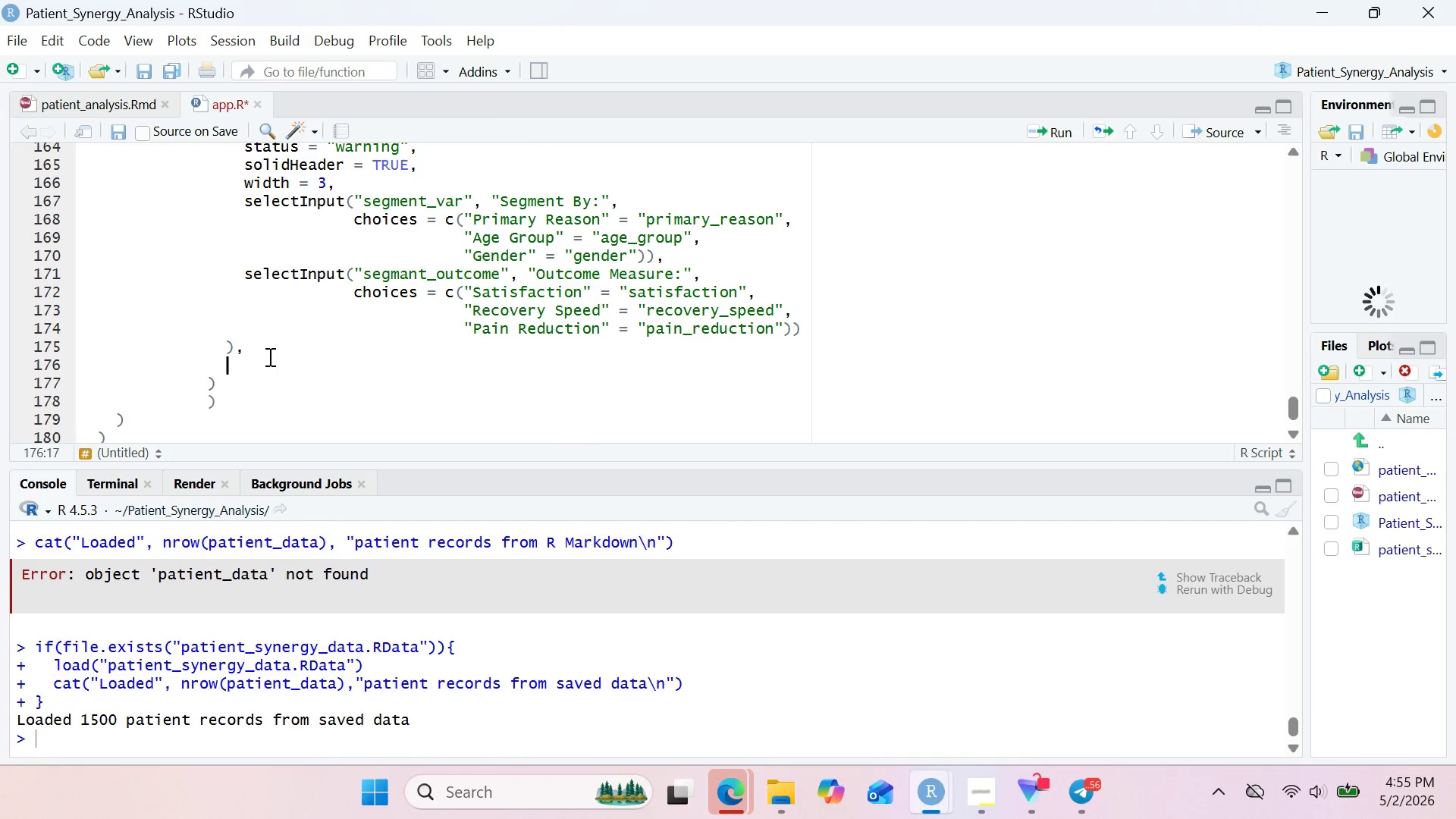 
key(Enter)
 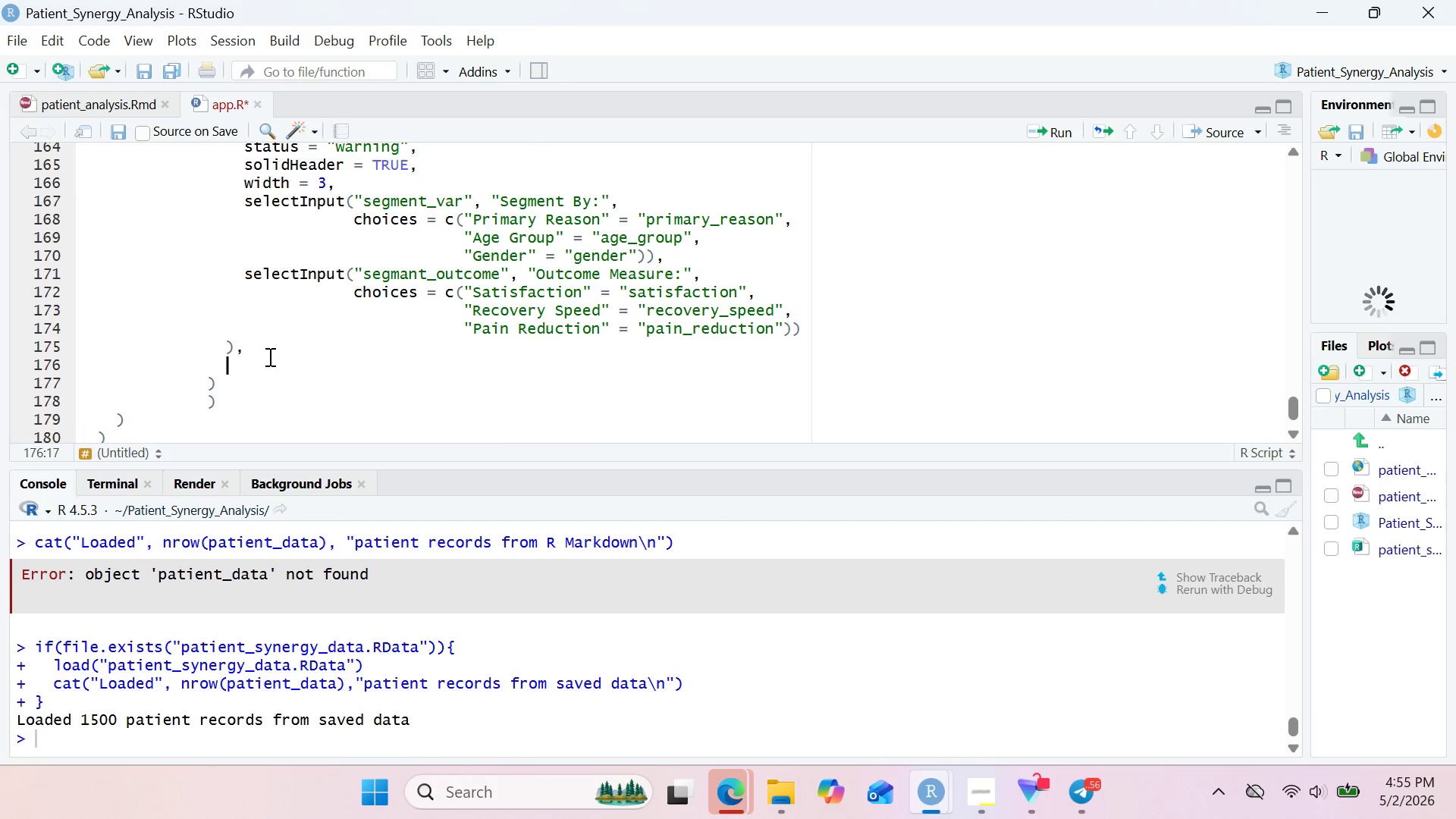 
type(box()
 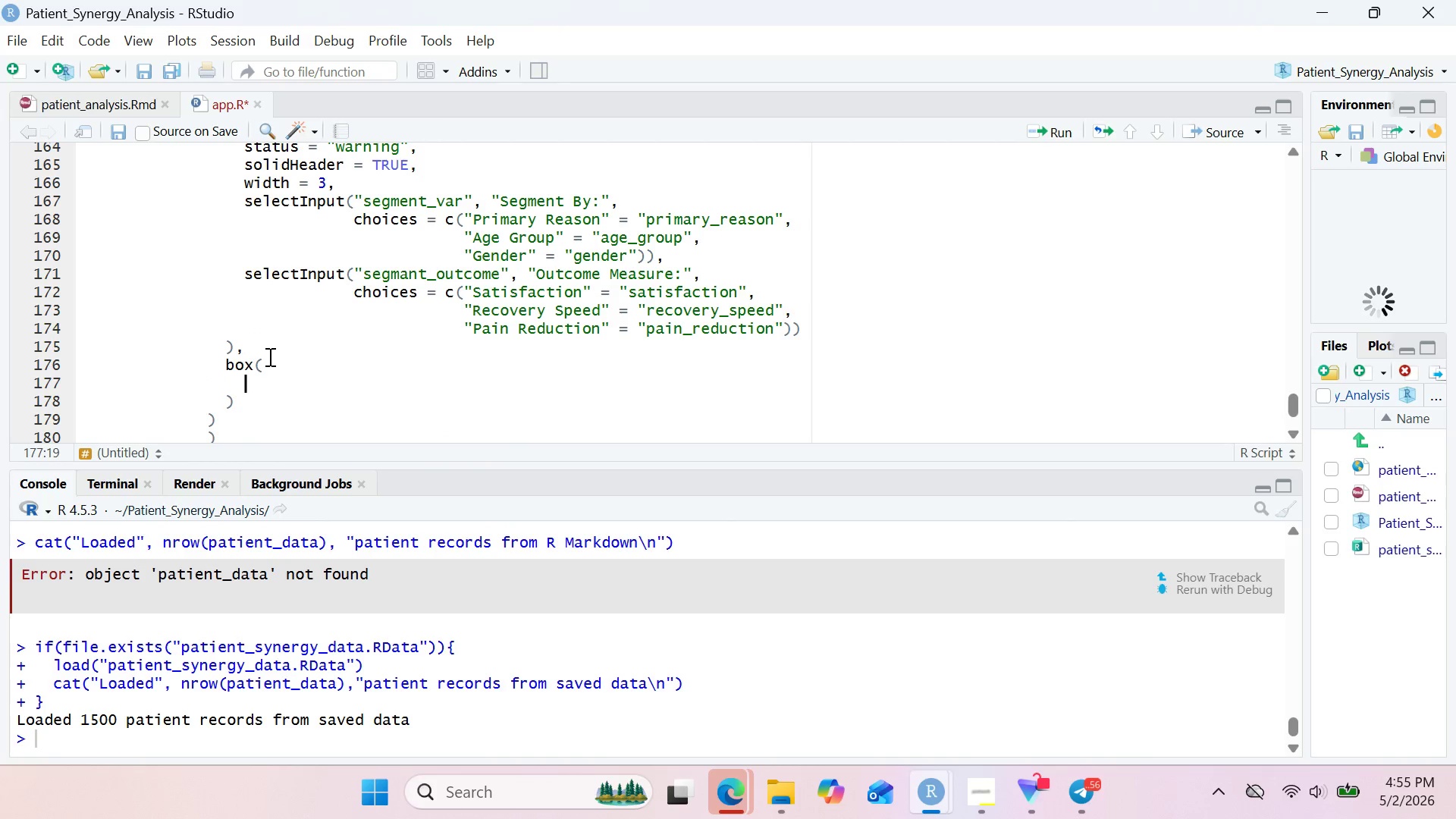 
 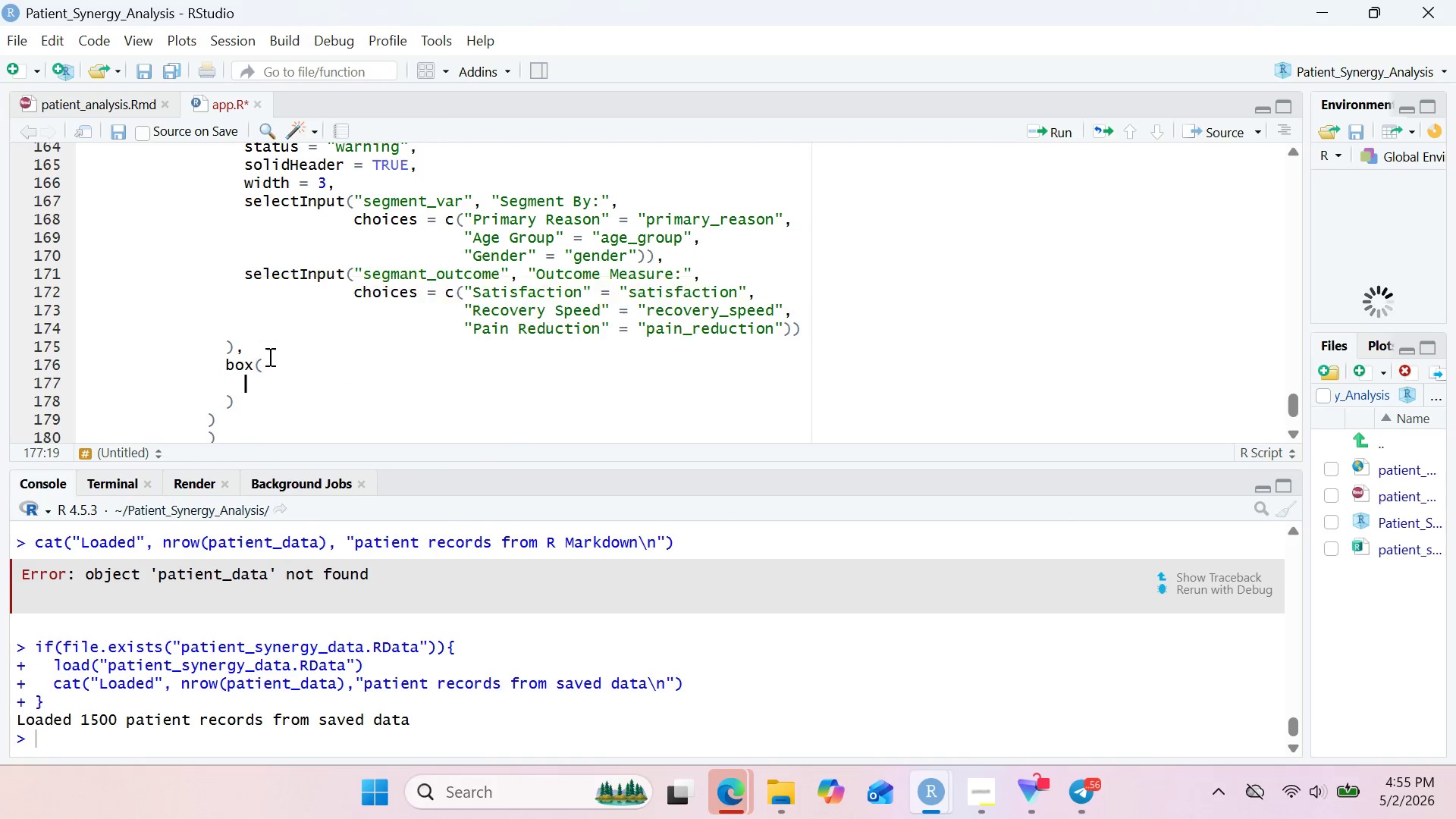 
key(Enter)
 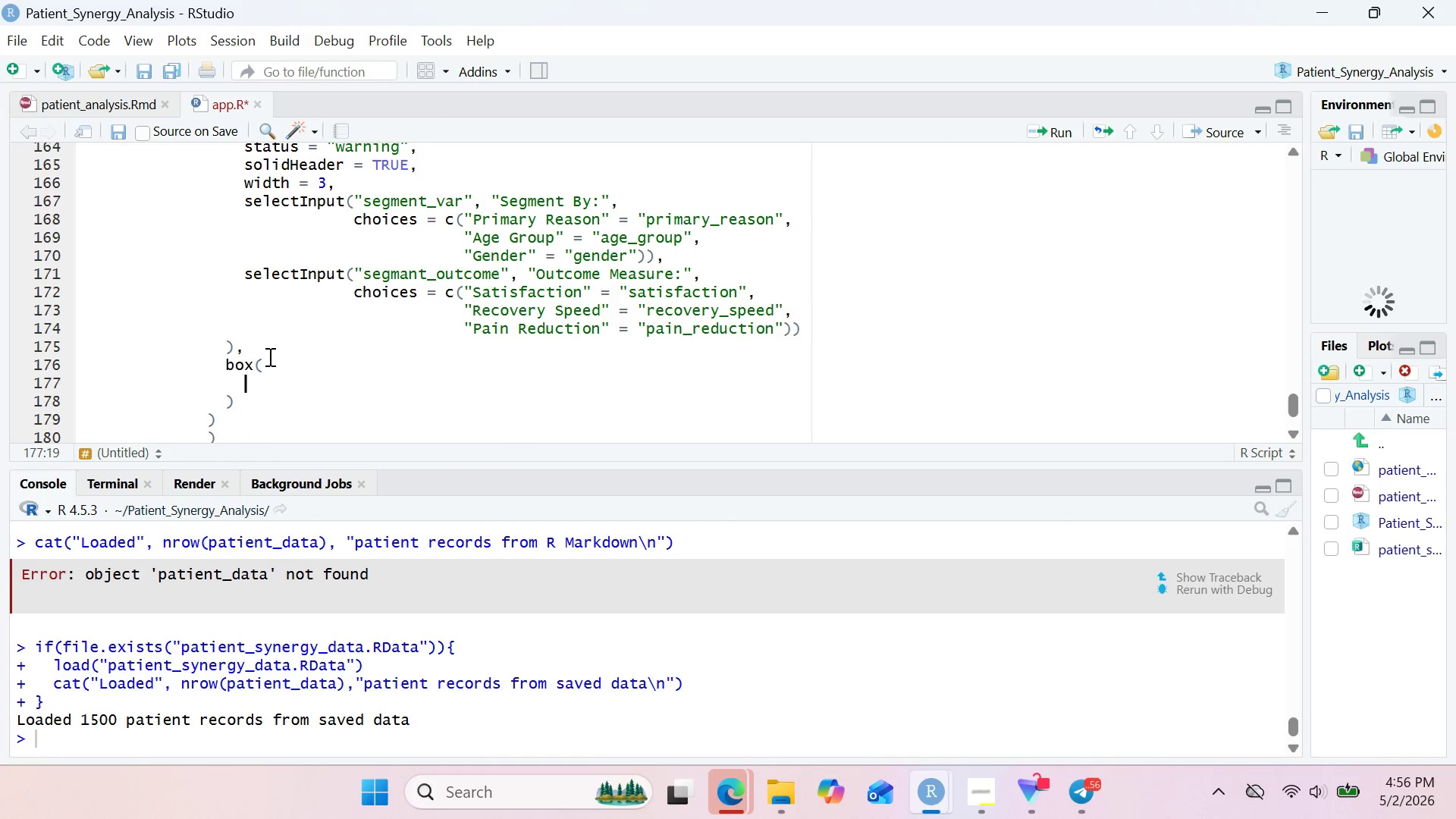 
type(title = "s)
key(Backspace)
type(Segment Performance)
 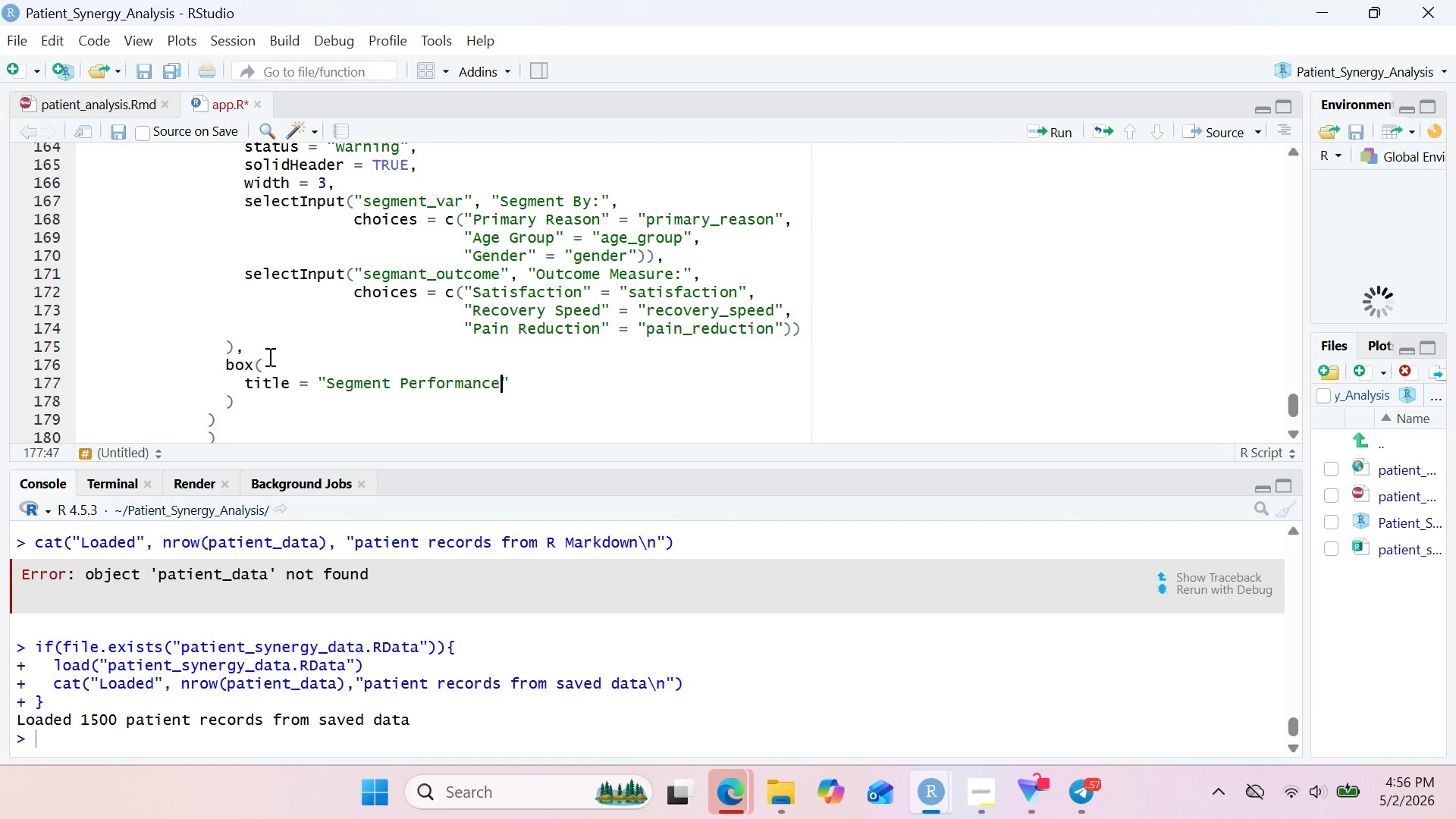 
key(ArrowRight)
 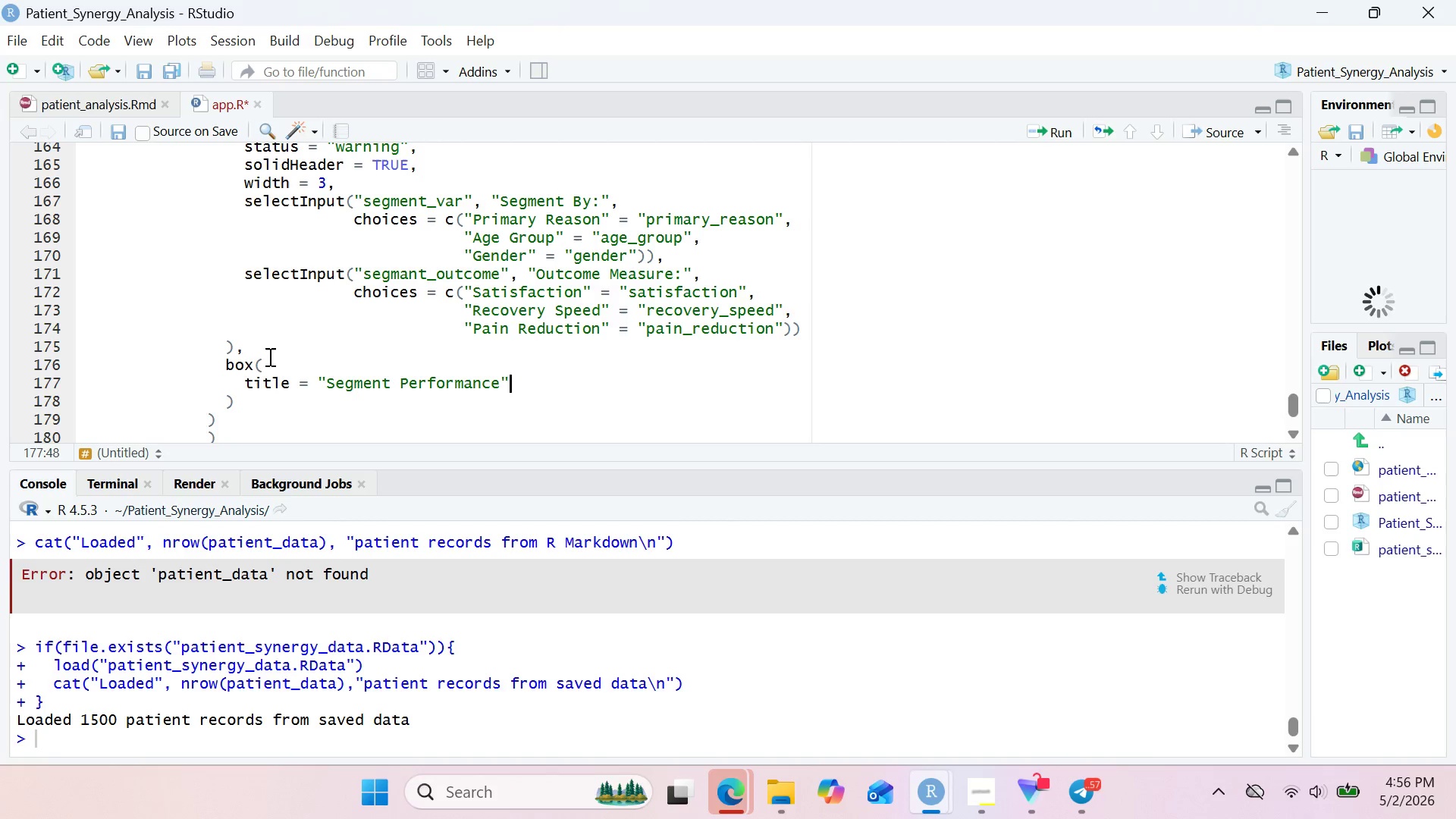 
key(Comma)
 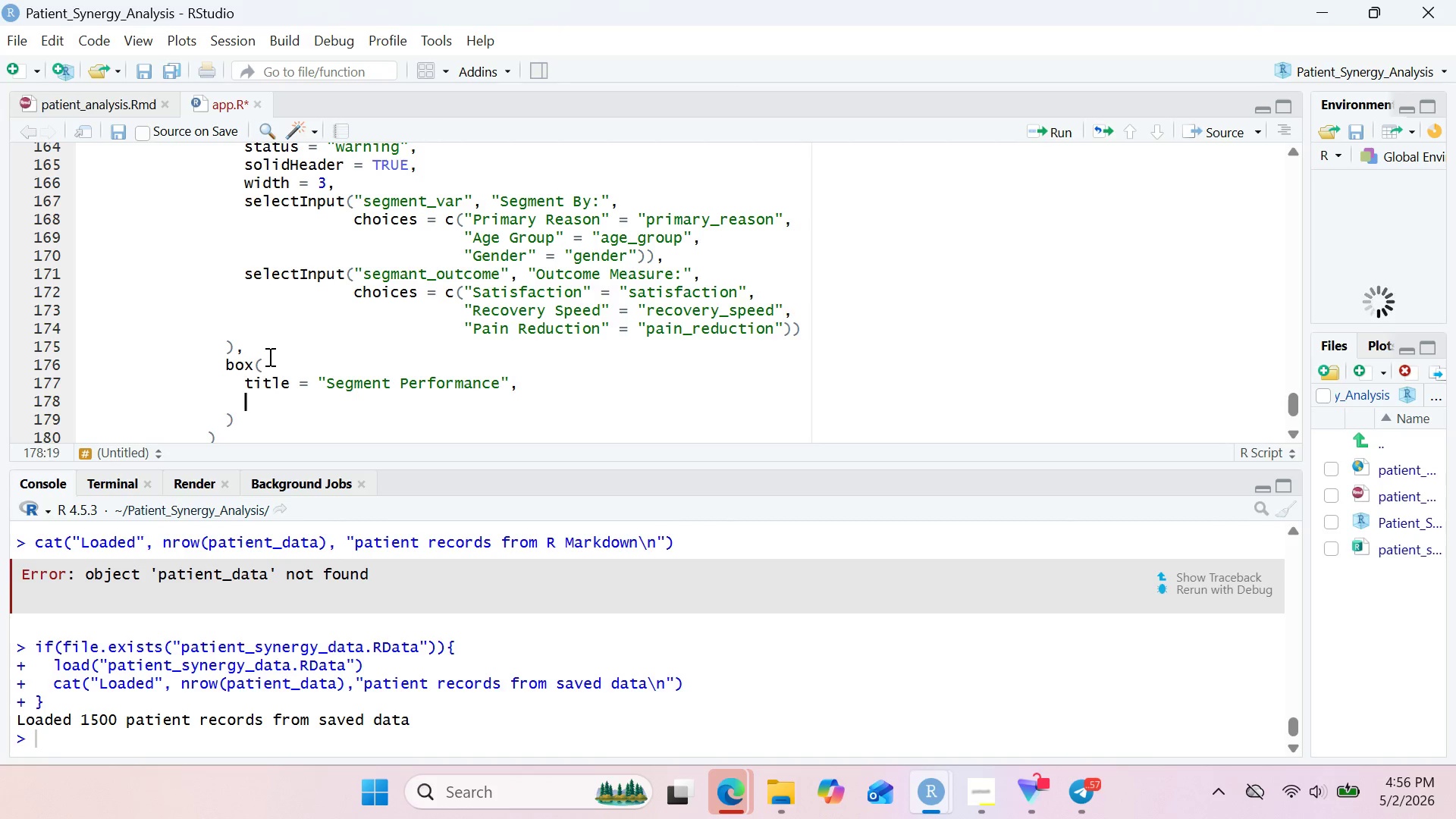 
key(Enter)
 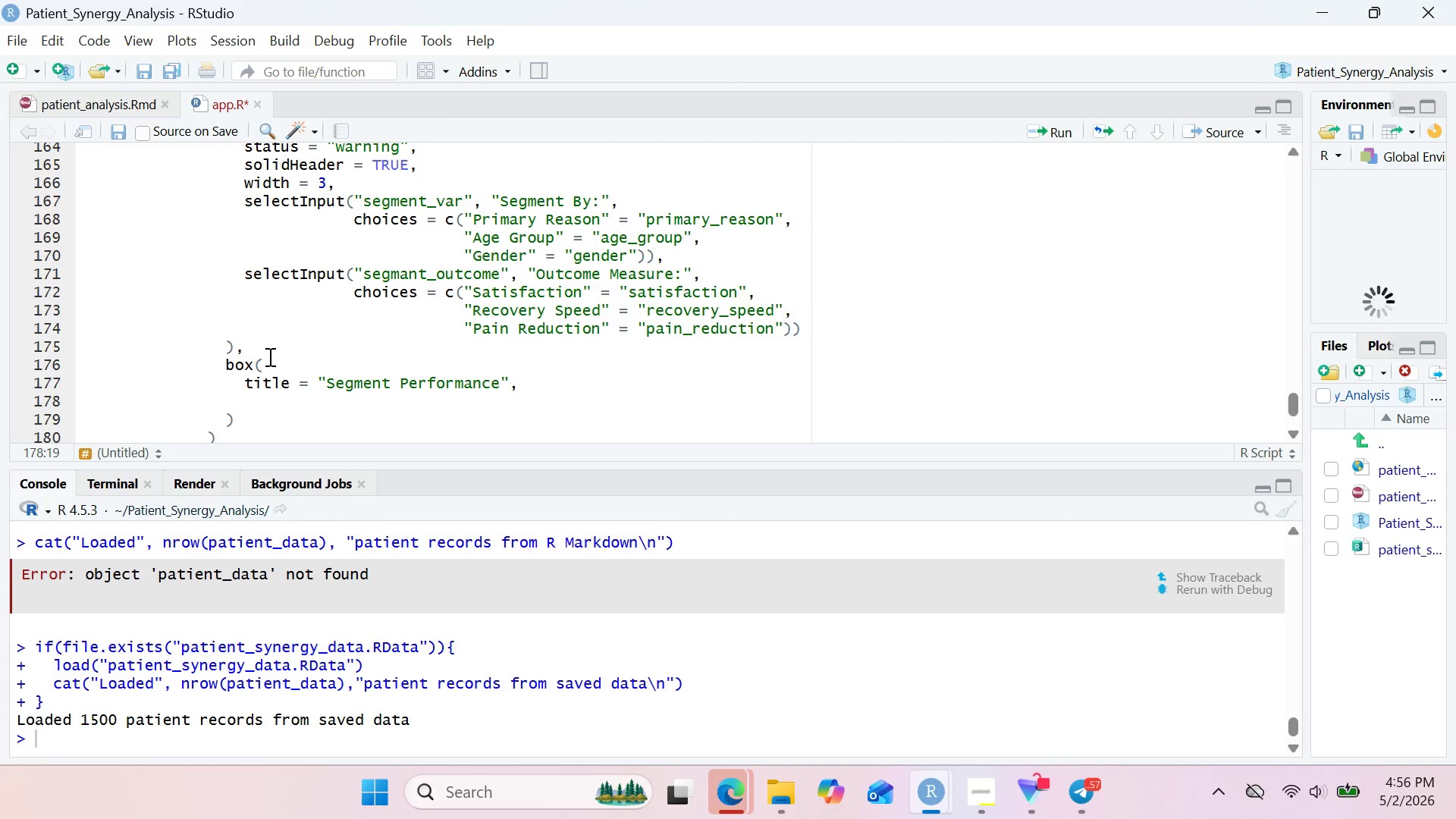 
type(d)
key(Backspace)
type(status = "primary)
 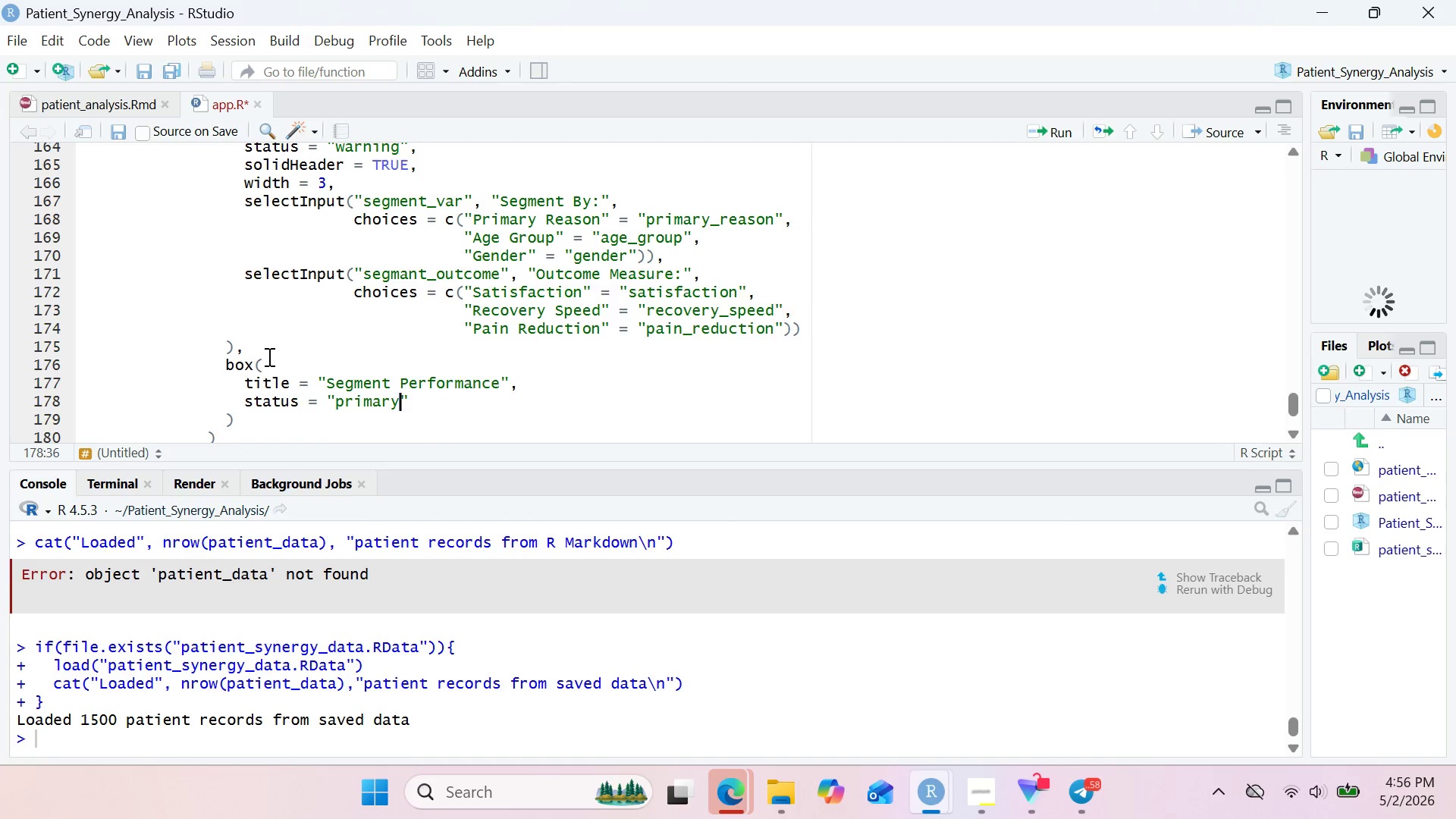 
key(ArrowRight)
 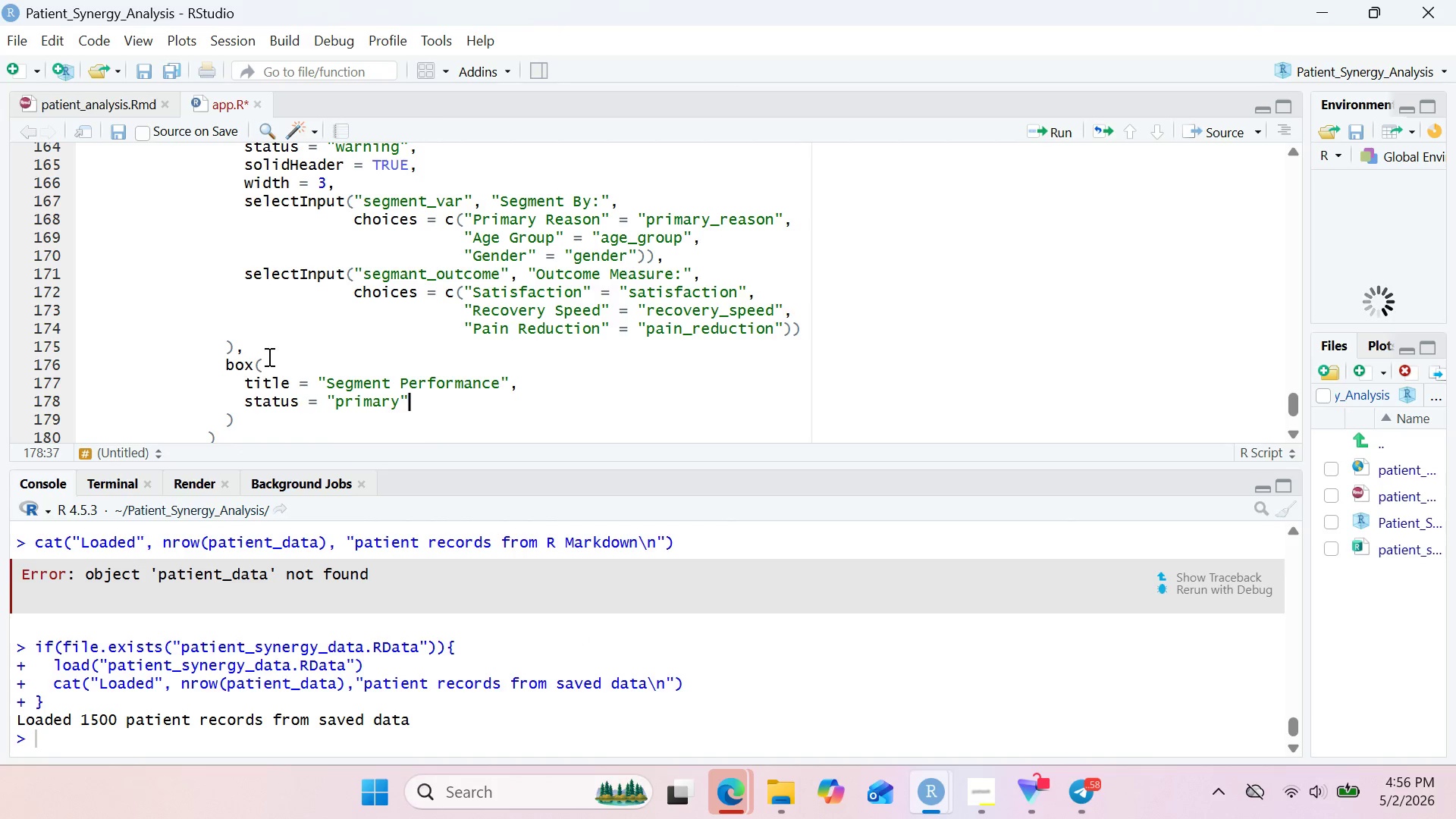 
key(Comma)
 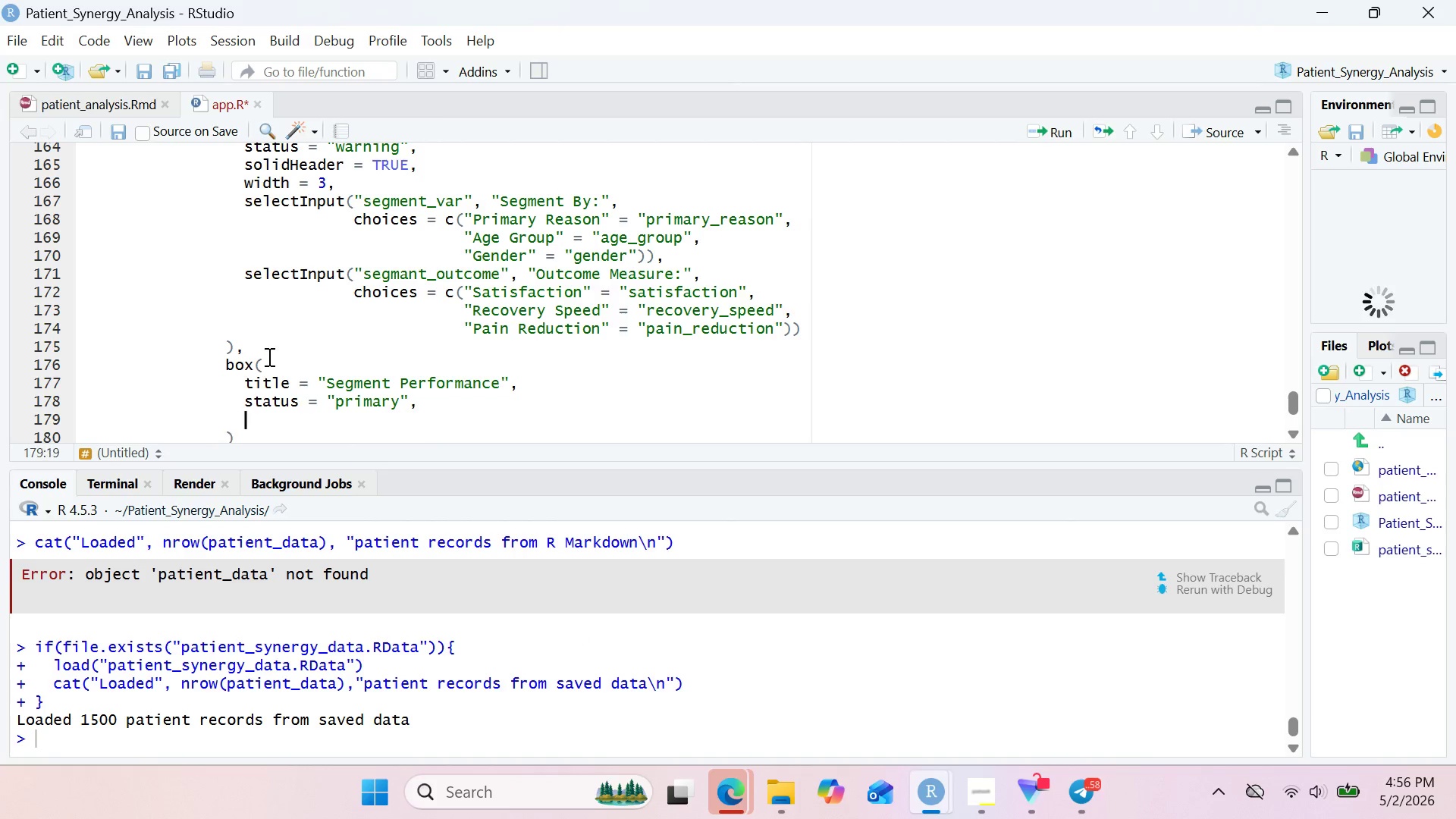 
key(Enter)
 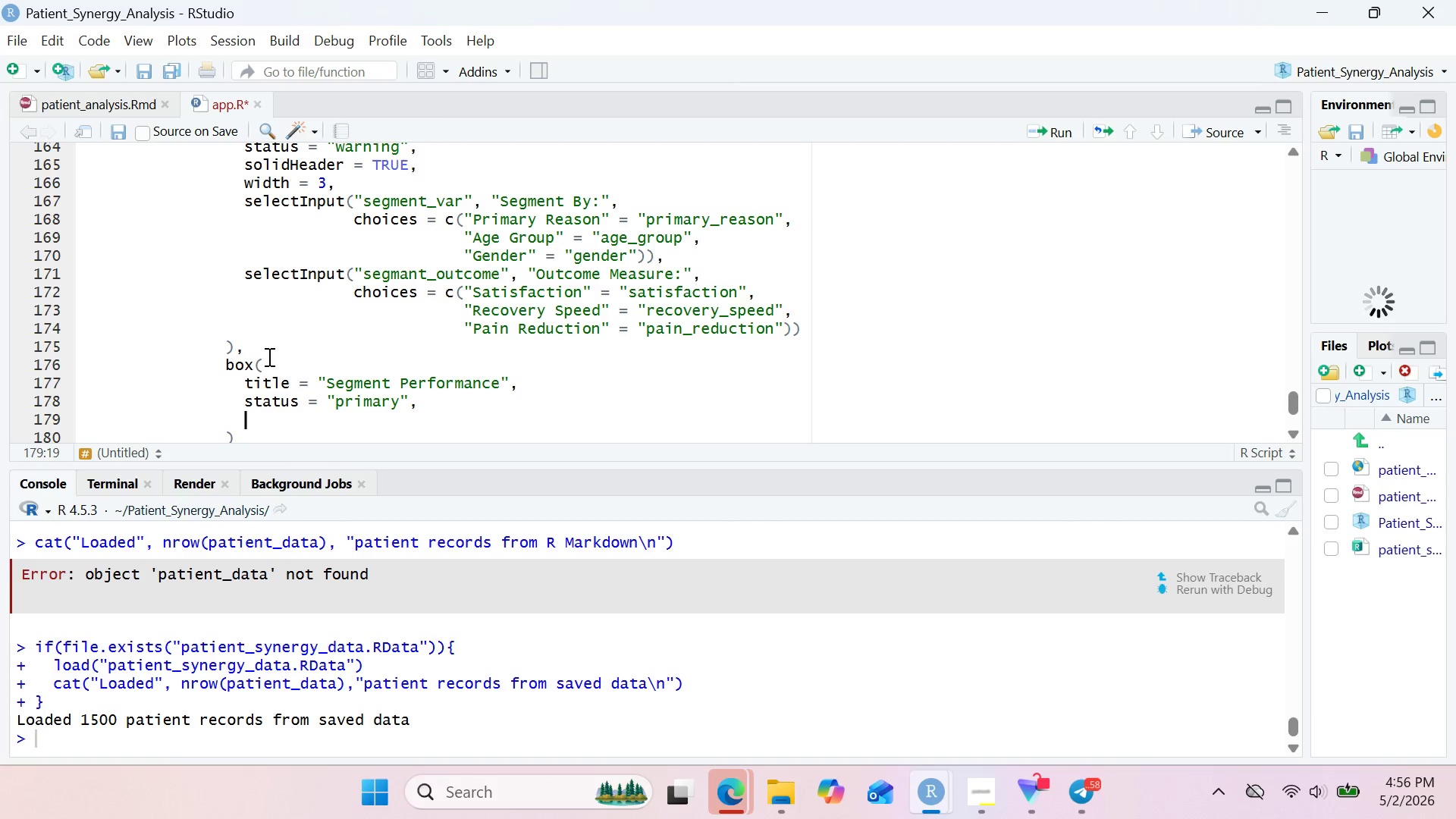 
type(solid)
 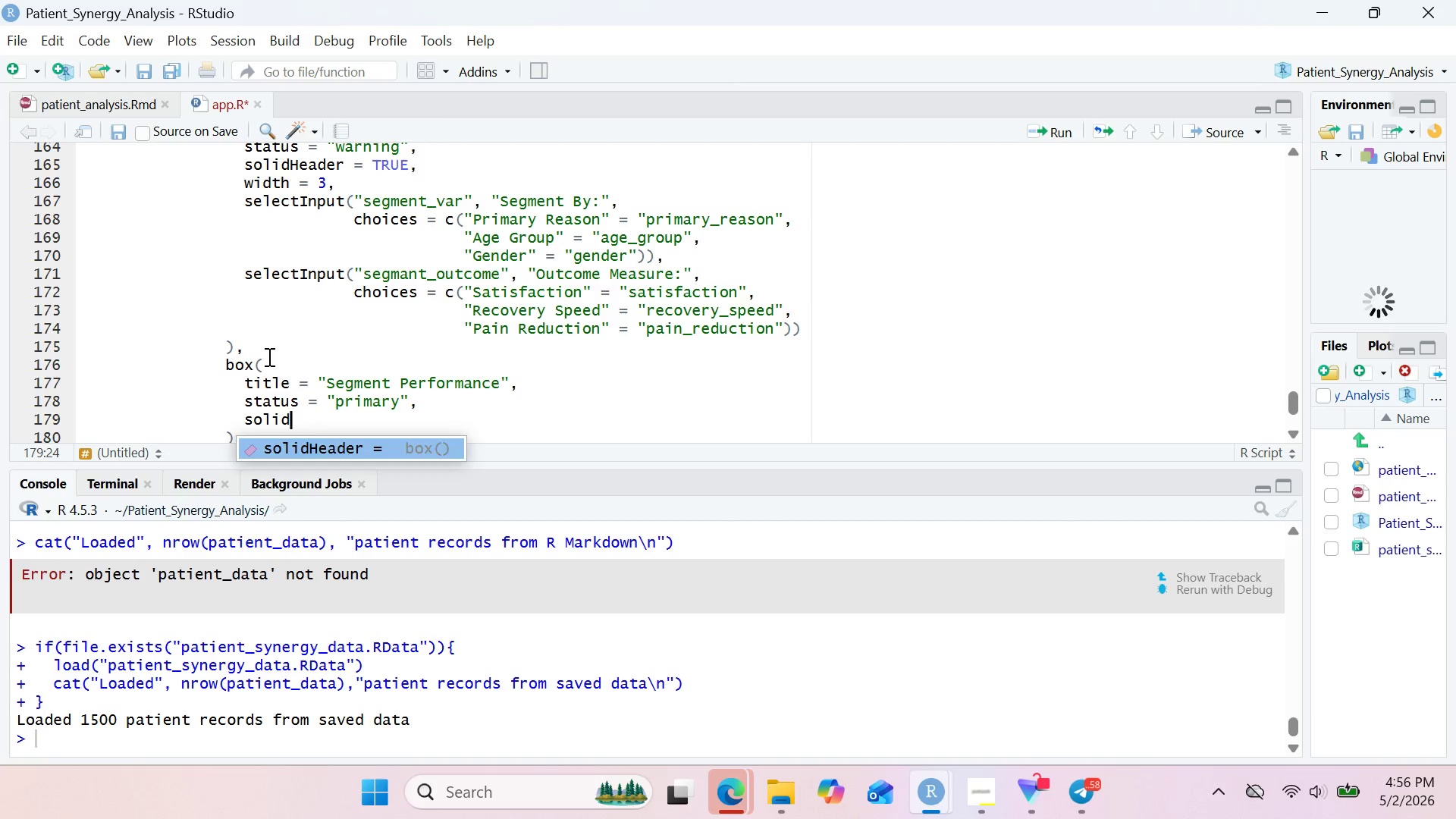 
key(Enter)
 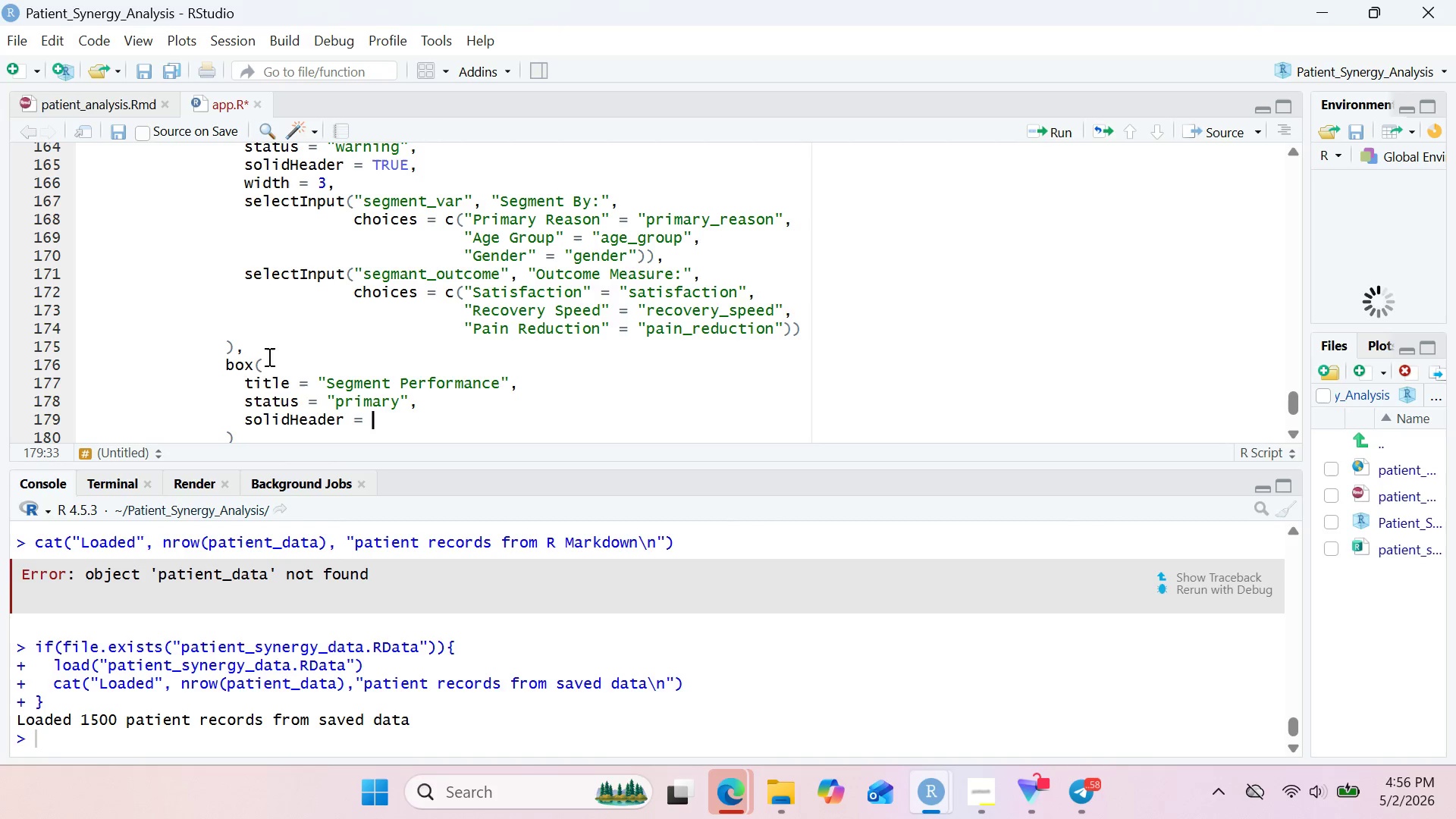 
type(TRUE,)
 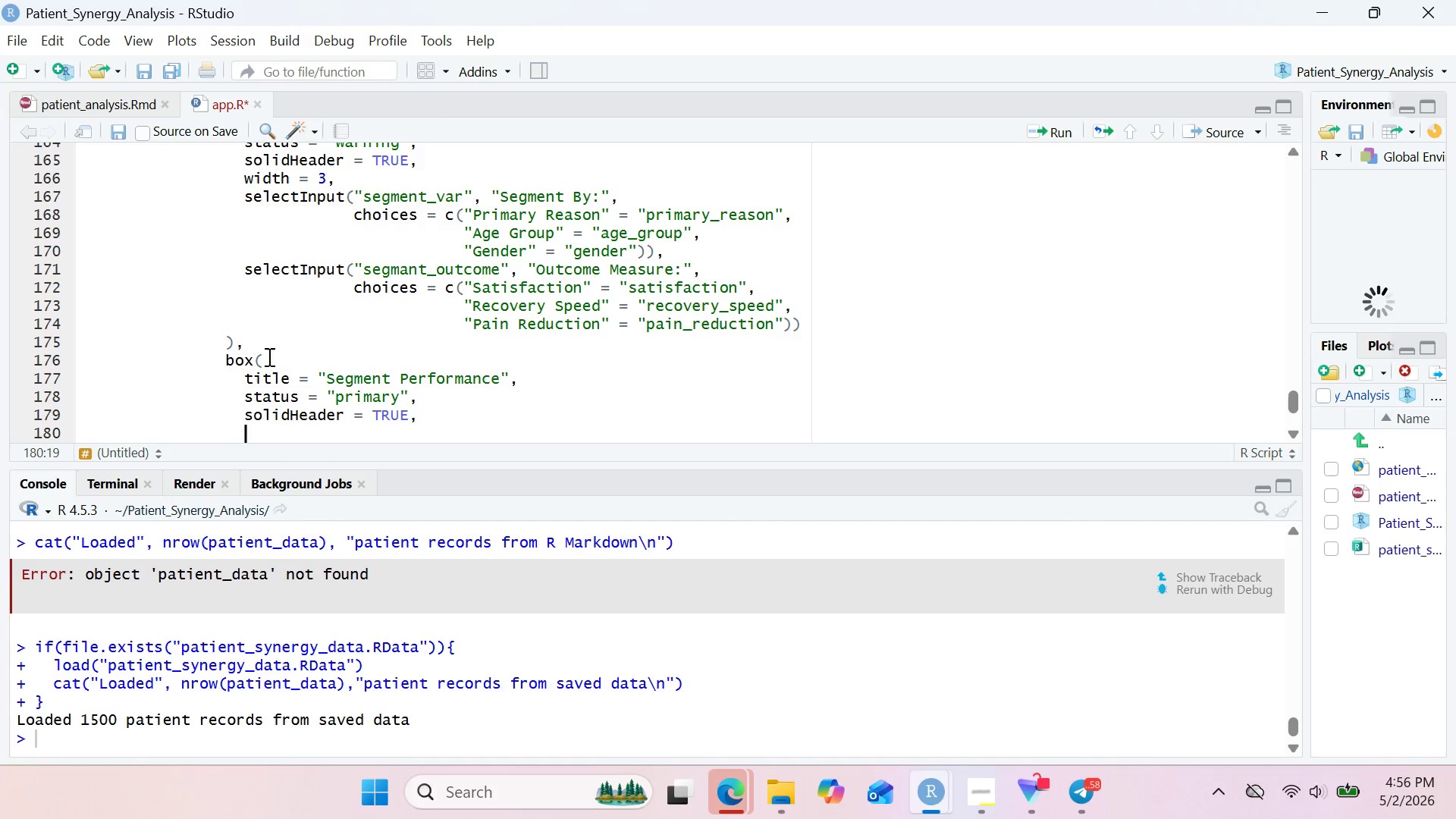 
key(Enter)
 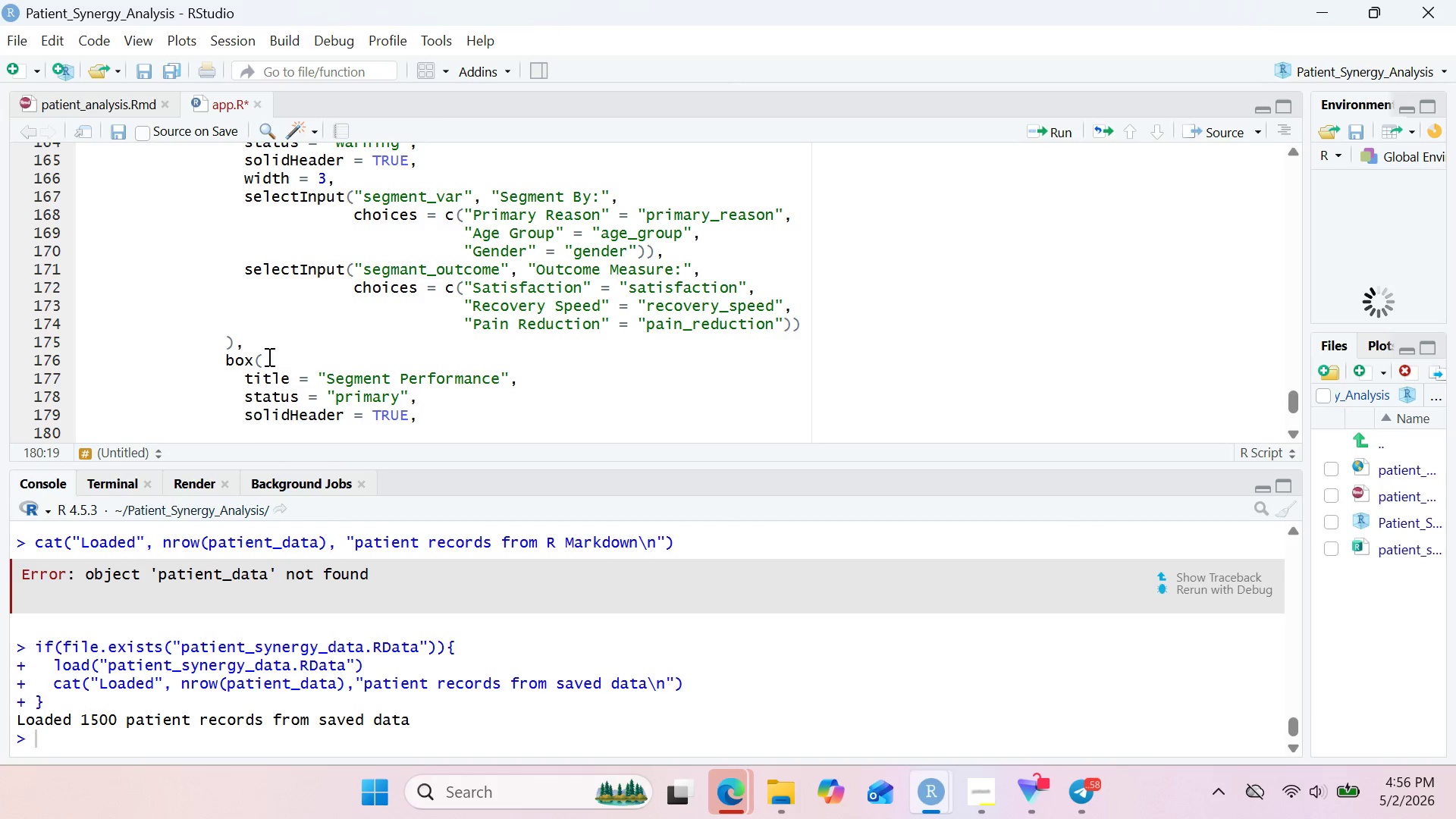 
type(width = 9,)
 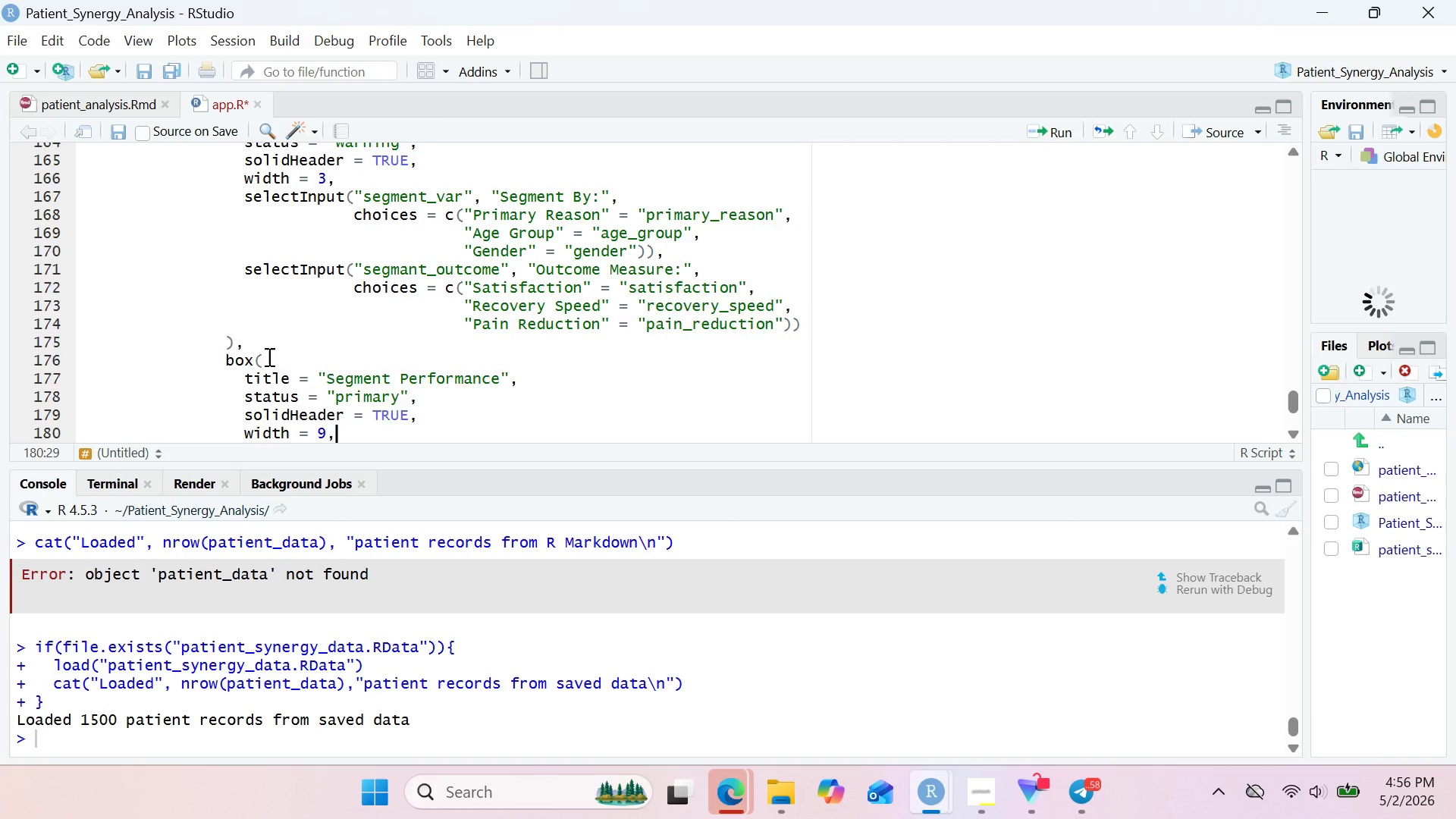 
key(Enter)
 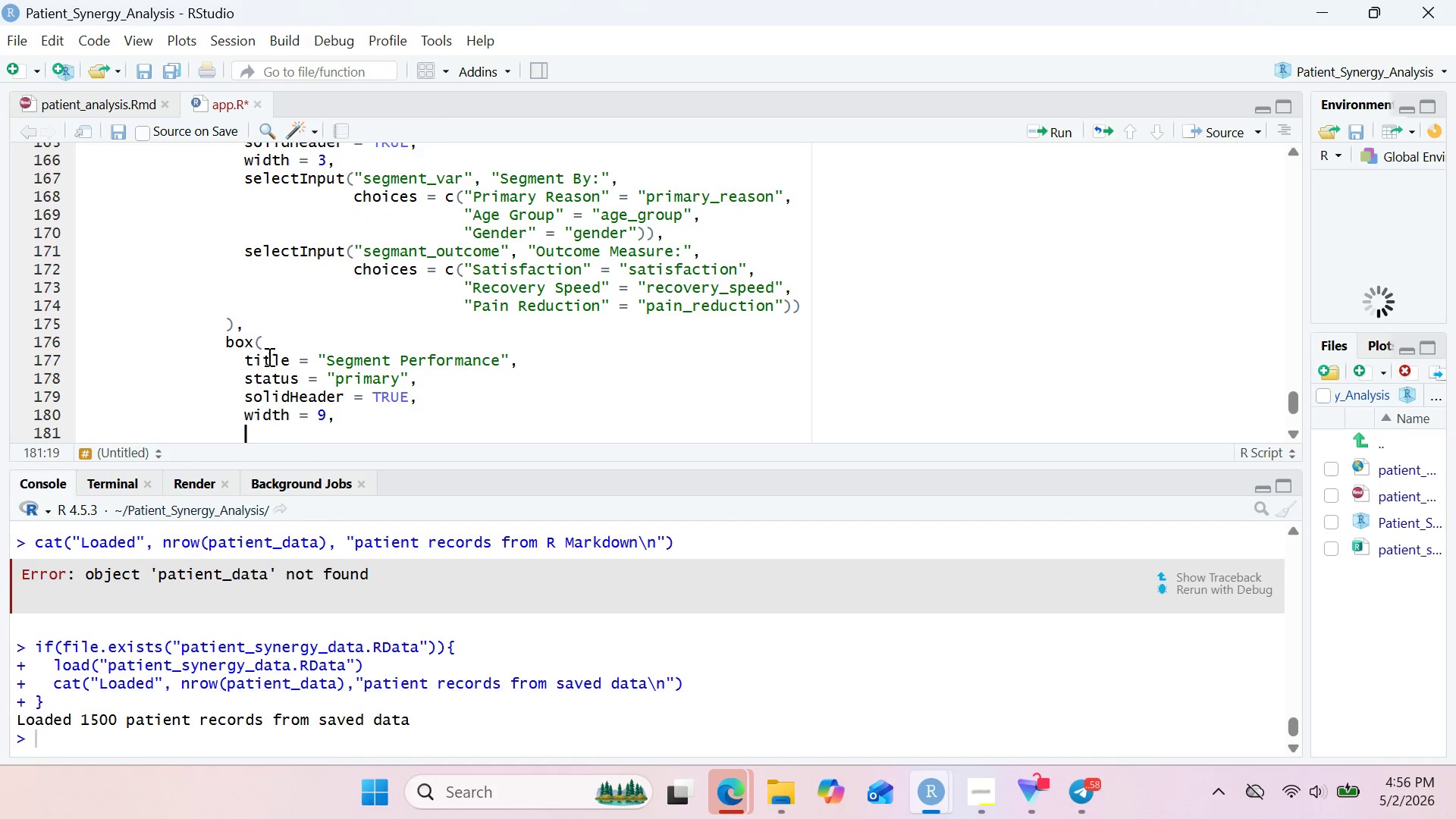 
type(plotlyOu)
 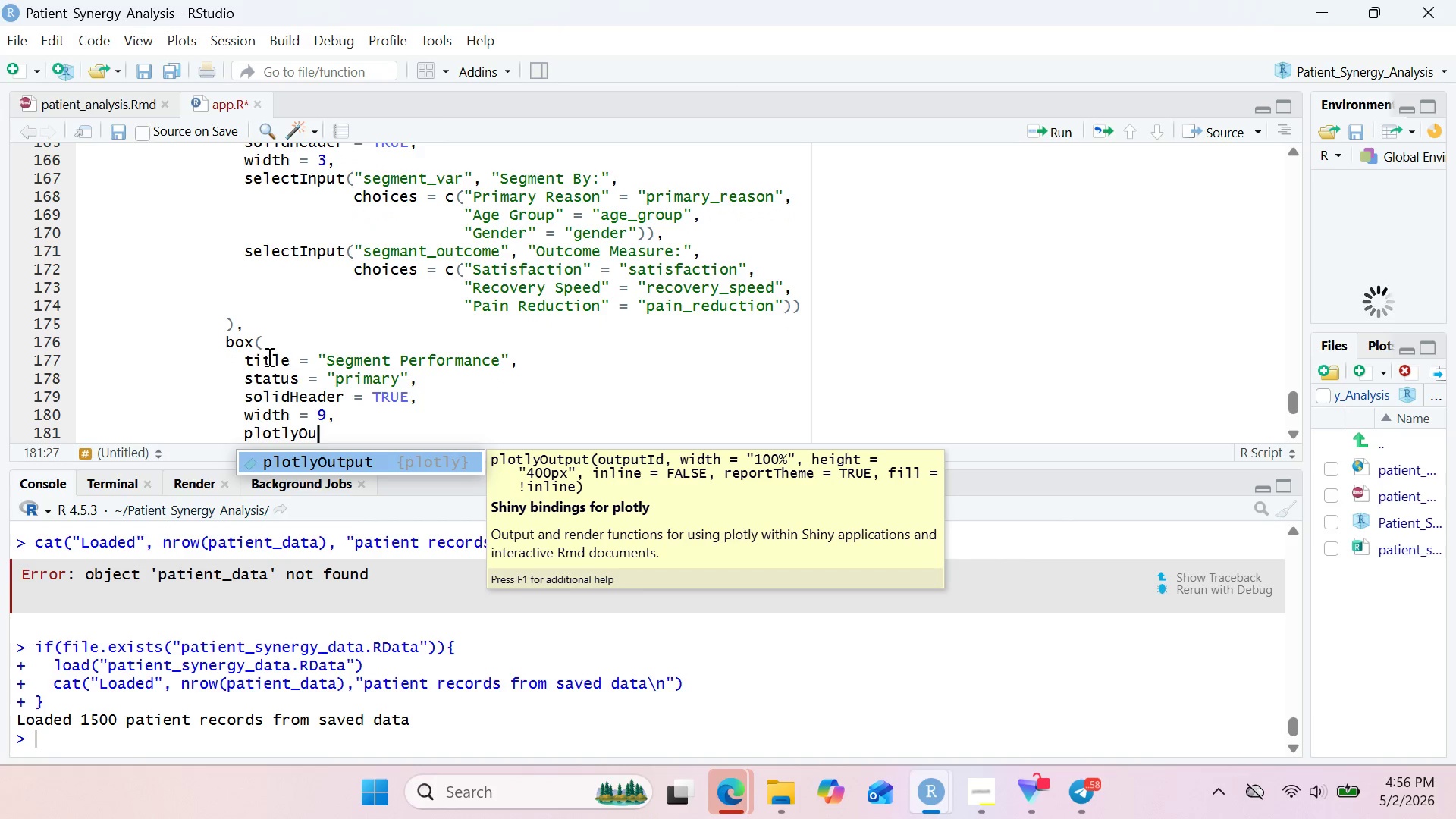 
key(Enter)
 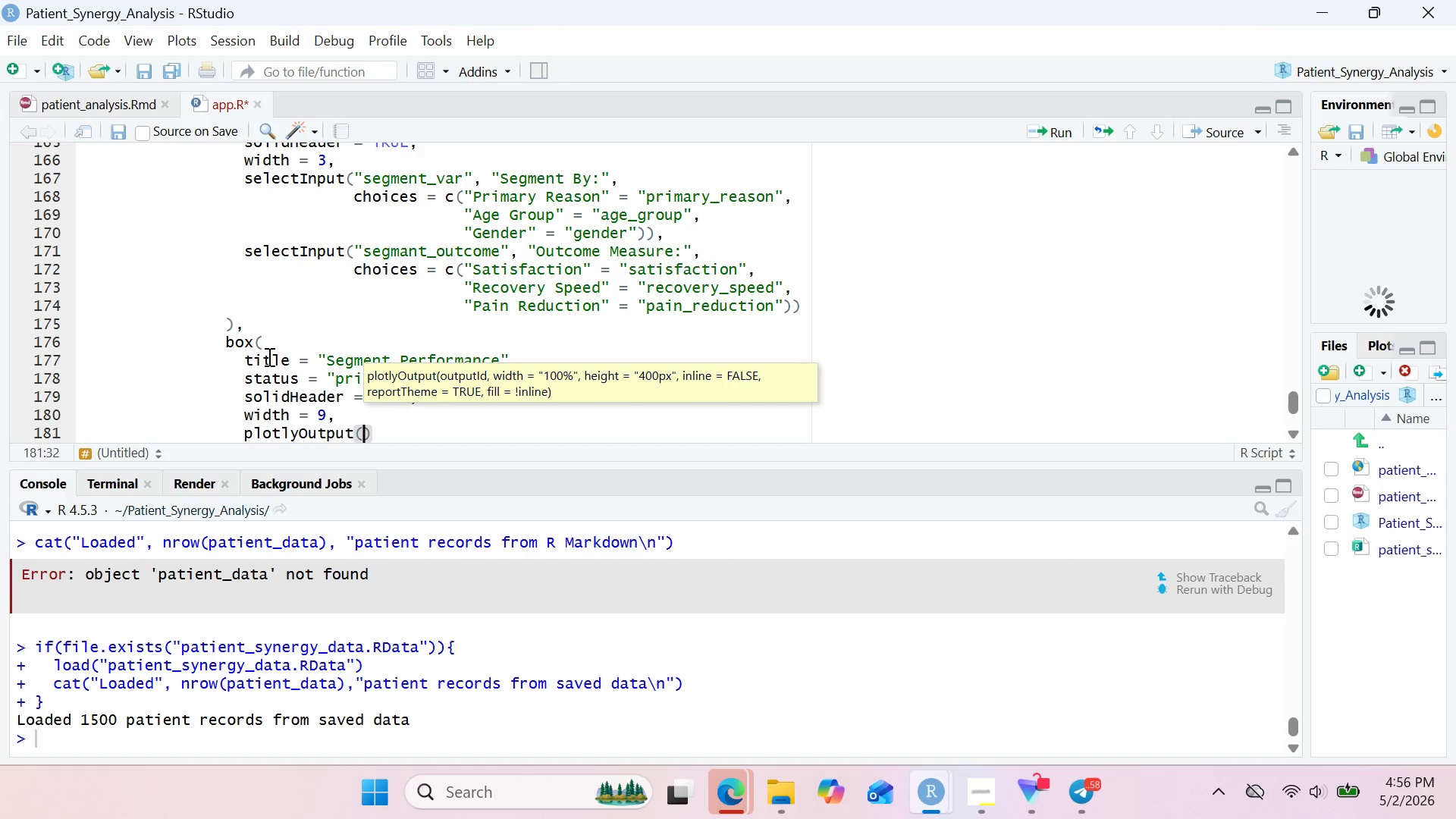 
type("segmant_PLOT)
 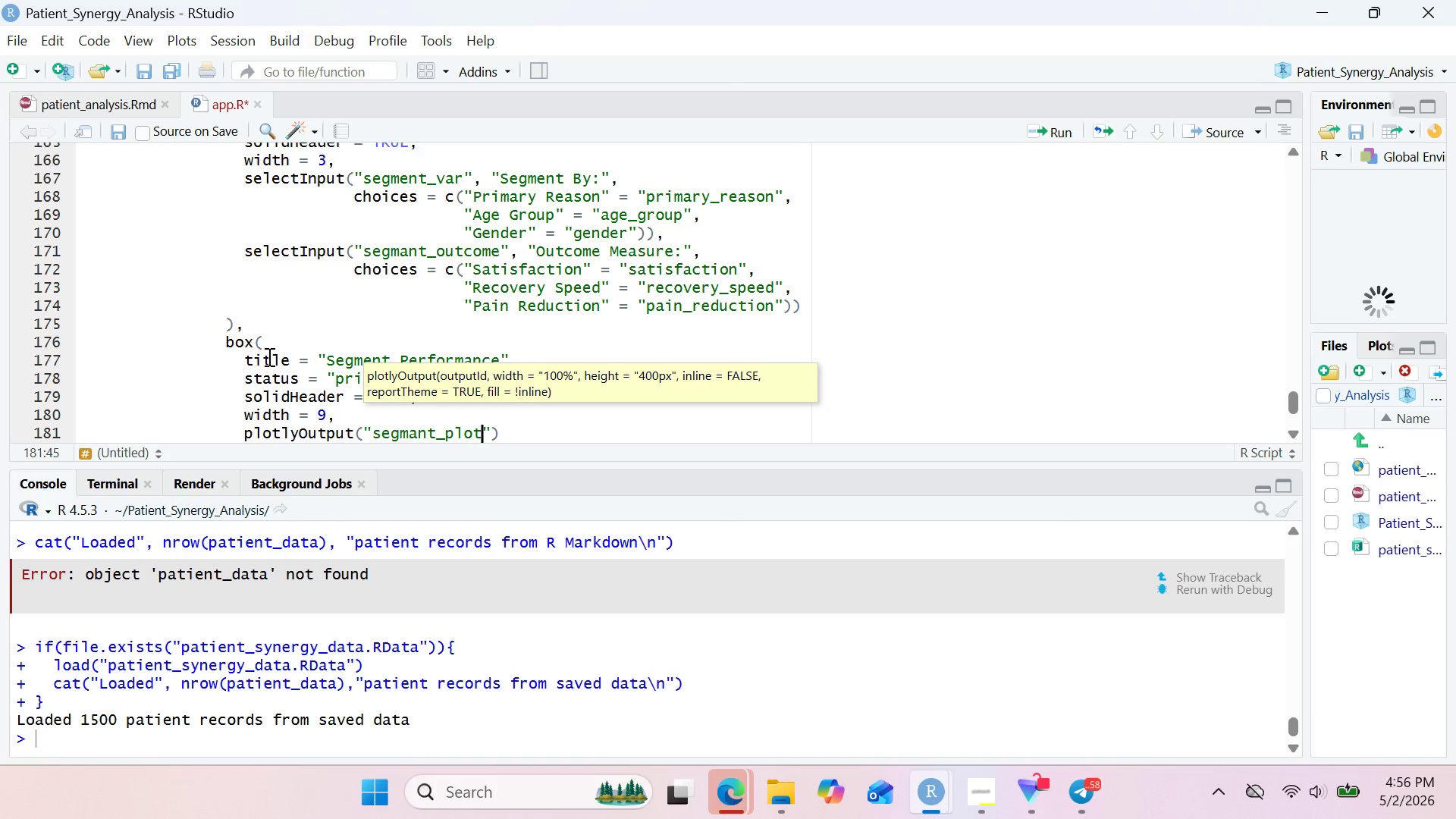 
key(ArrowRight)
 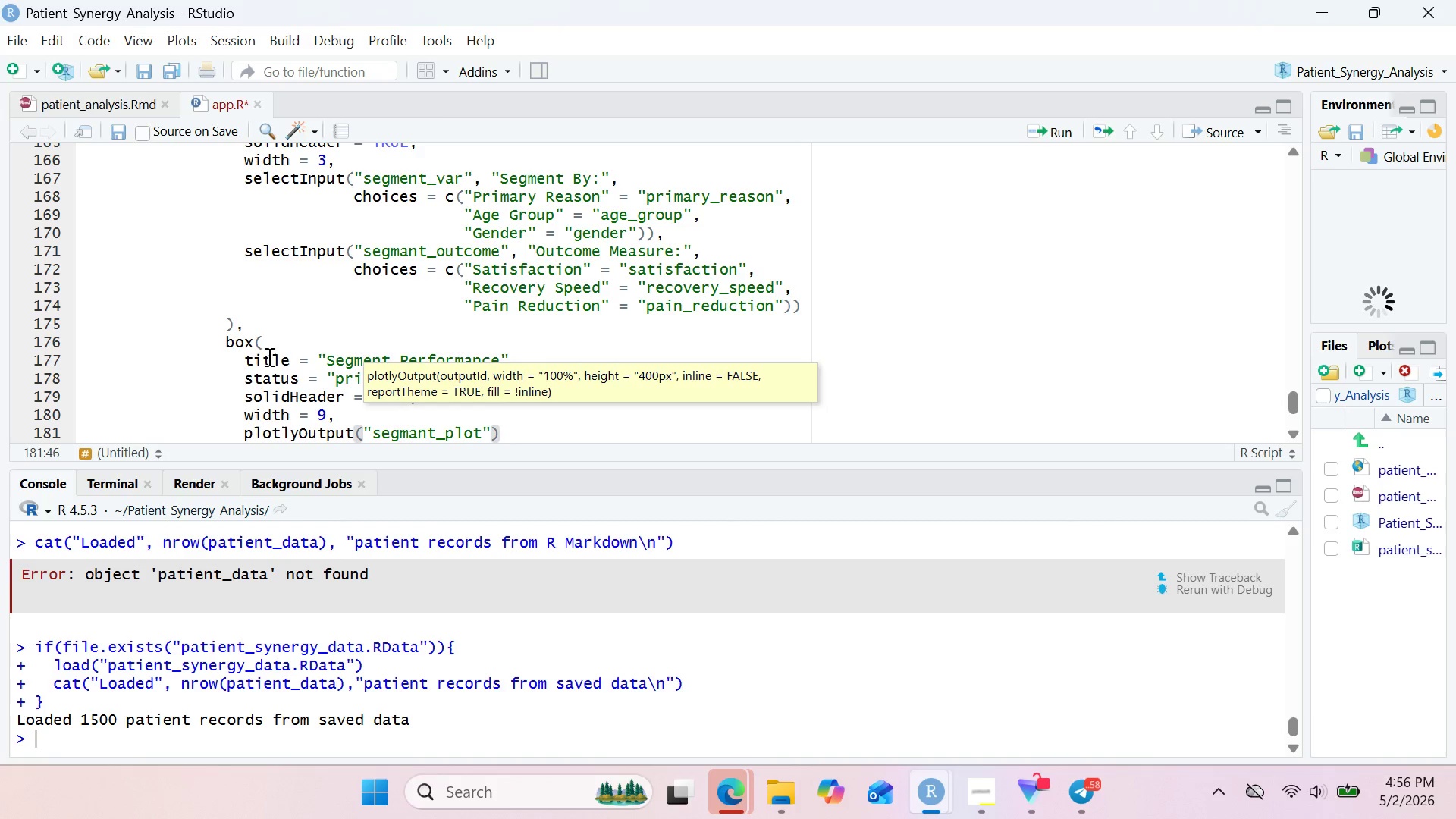 
type(, heif)
key(Backspace)
type(g)
 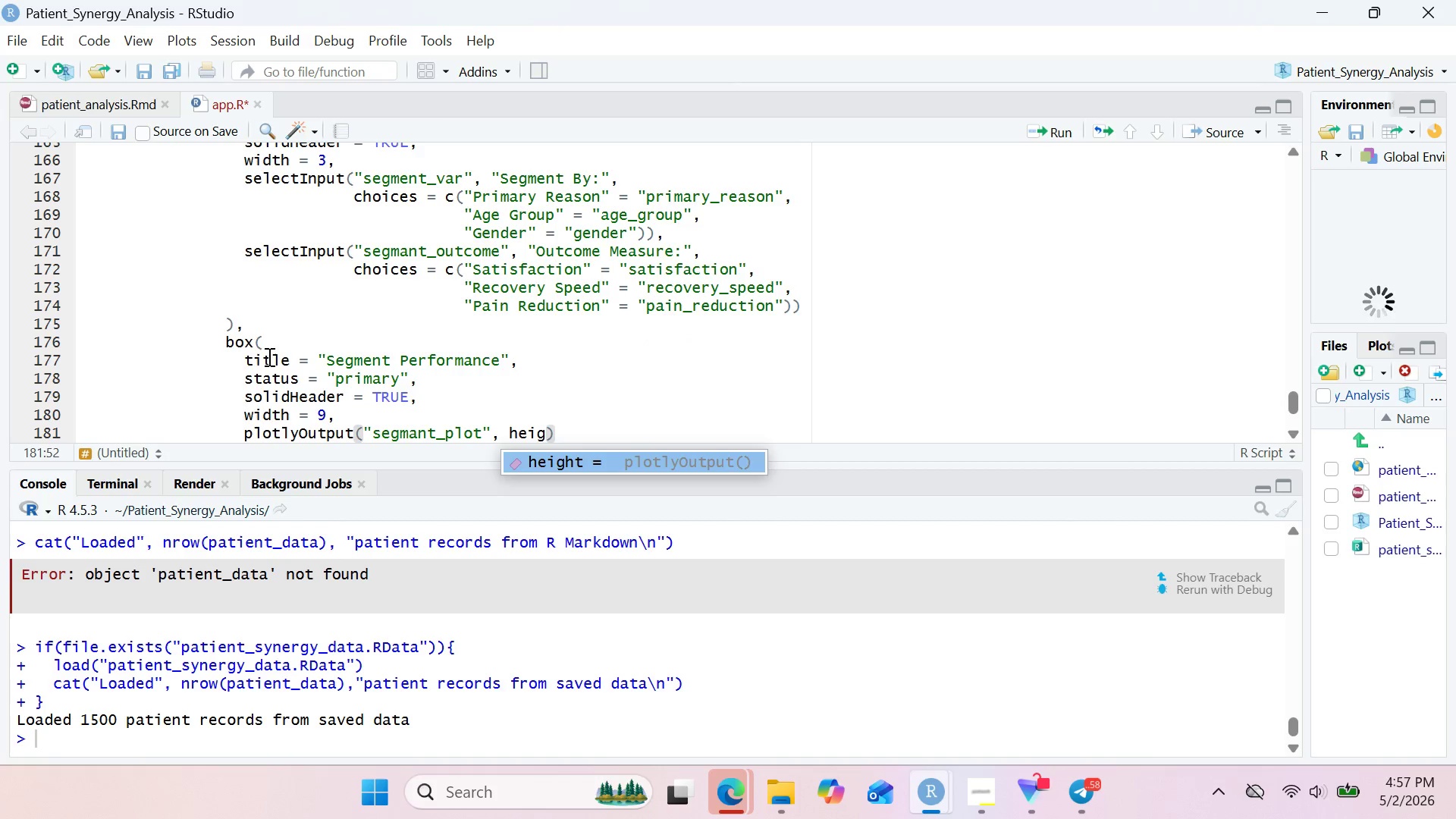 
key(Enter)
 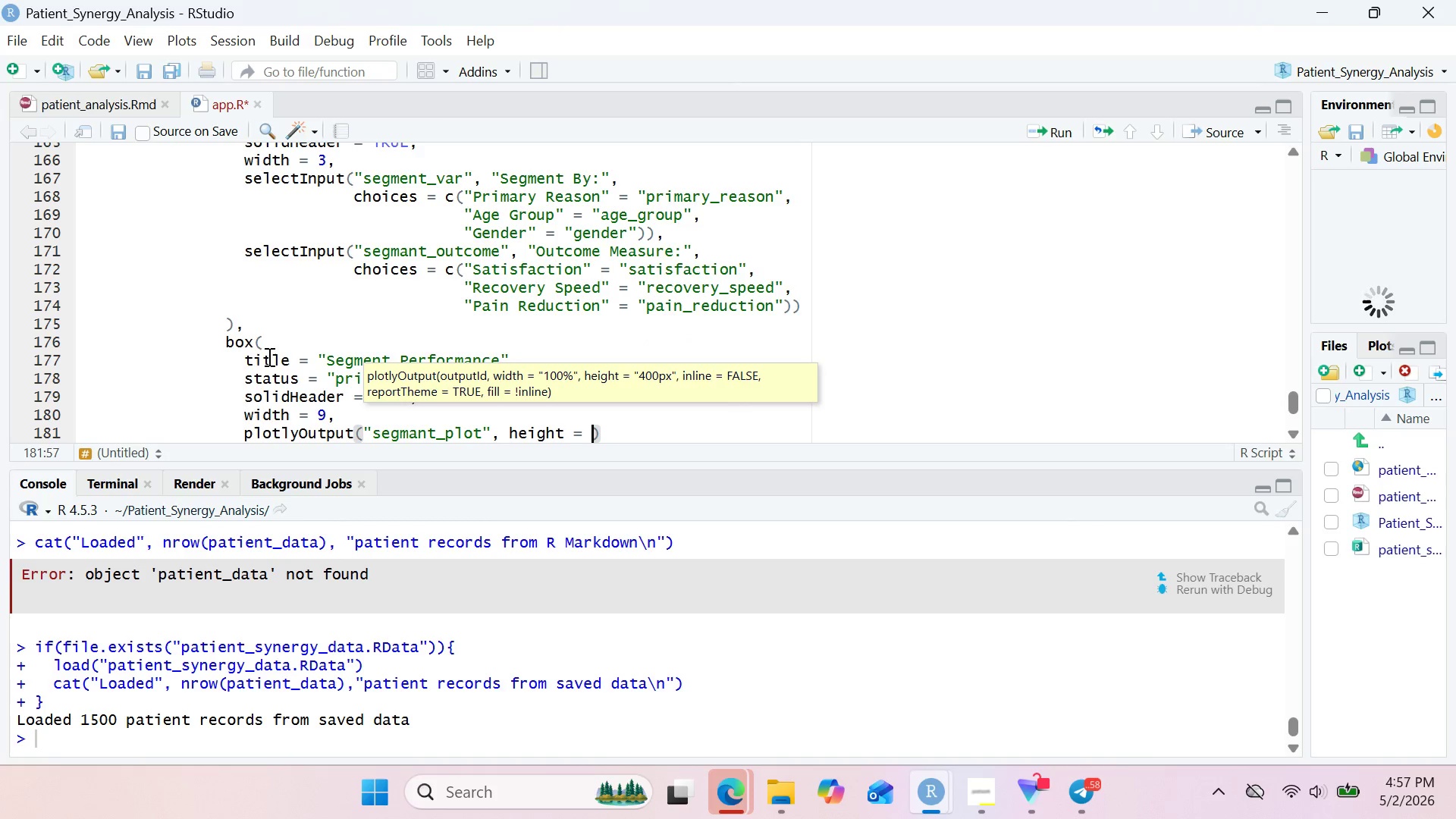 
key(Shift+Enter)
 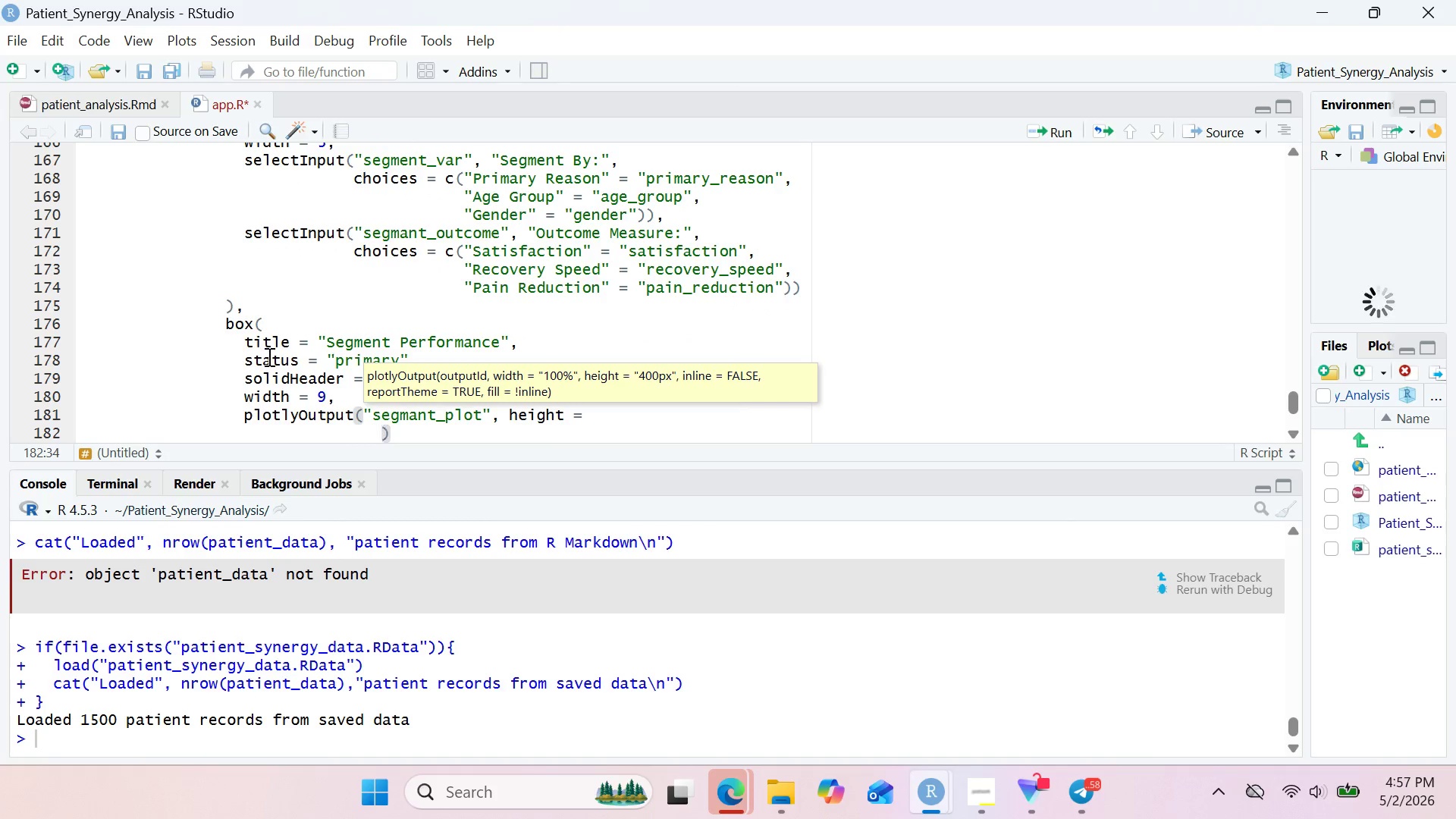 
key(Backspace)
key(Backspace)
key(Backspace)
key(Backspace)
key(Backspace)
key(Backspace)
key(Backspace)
key(Backspace)
key(Backspace)
key(Backspace)
key(Backspace)
key(Backspace)
key(Backspace)
key(Backspace)
key(Backspace)
key(Backspace)
key(Backspace)
key(Backspace)
type("500px)
 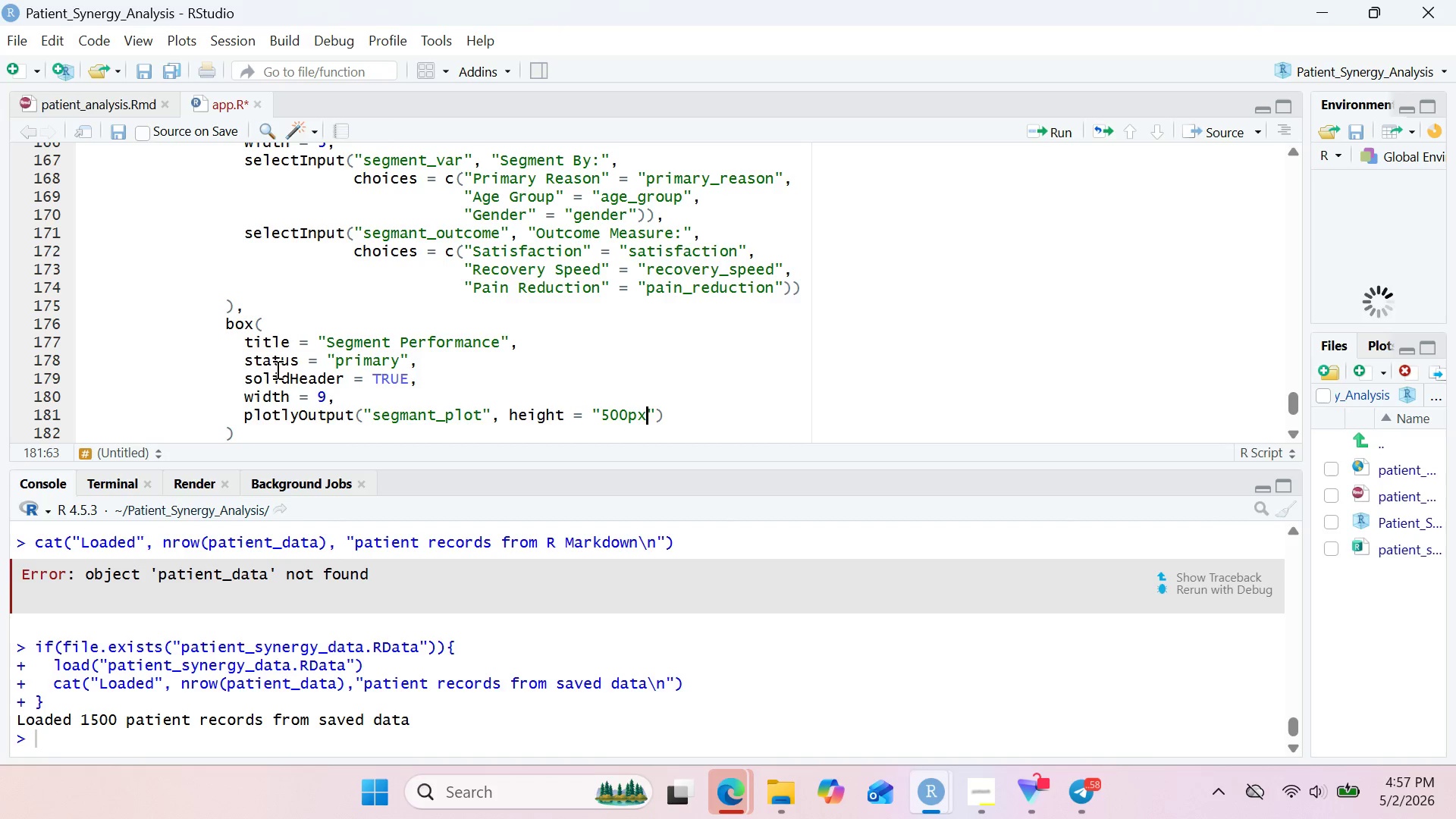 
key(ArrowRight)
 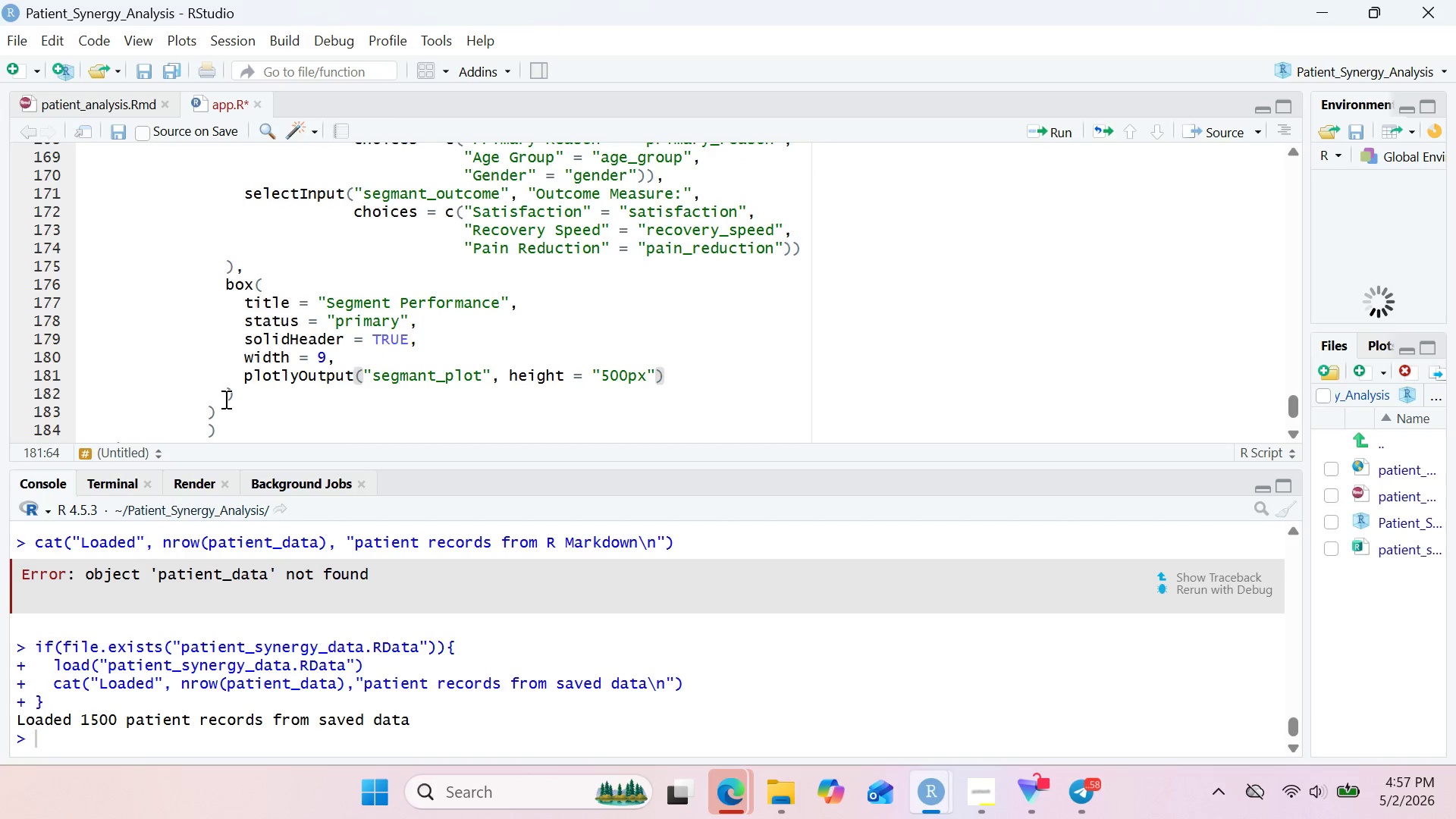 
wait(5.11)
 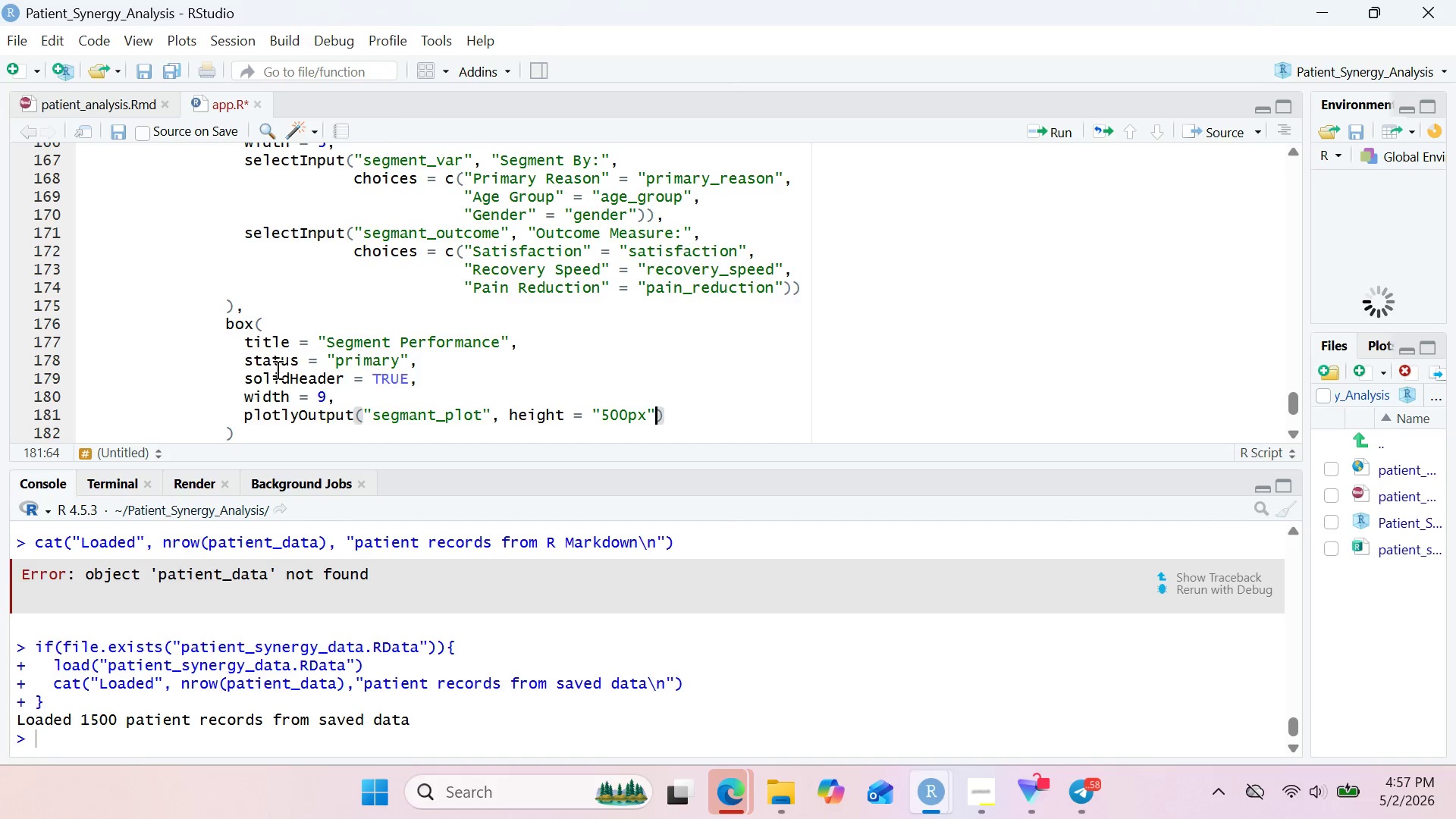 
left_click([215, 413])
 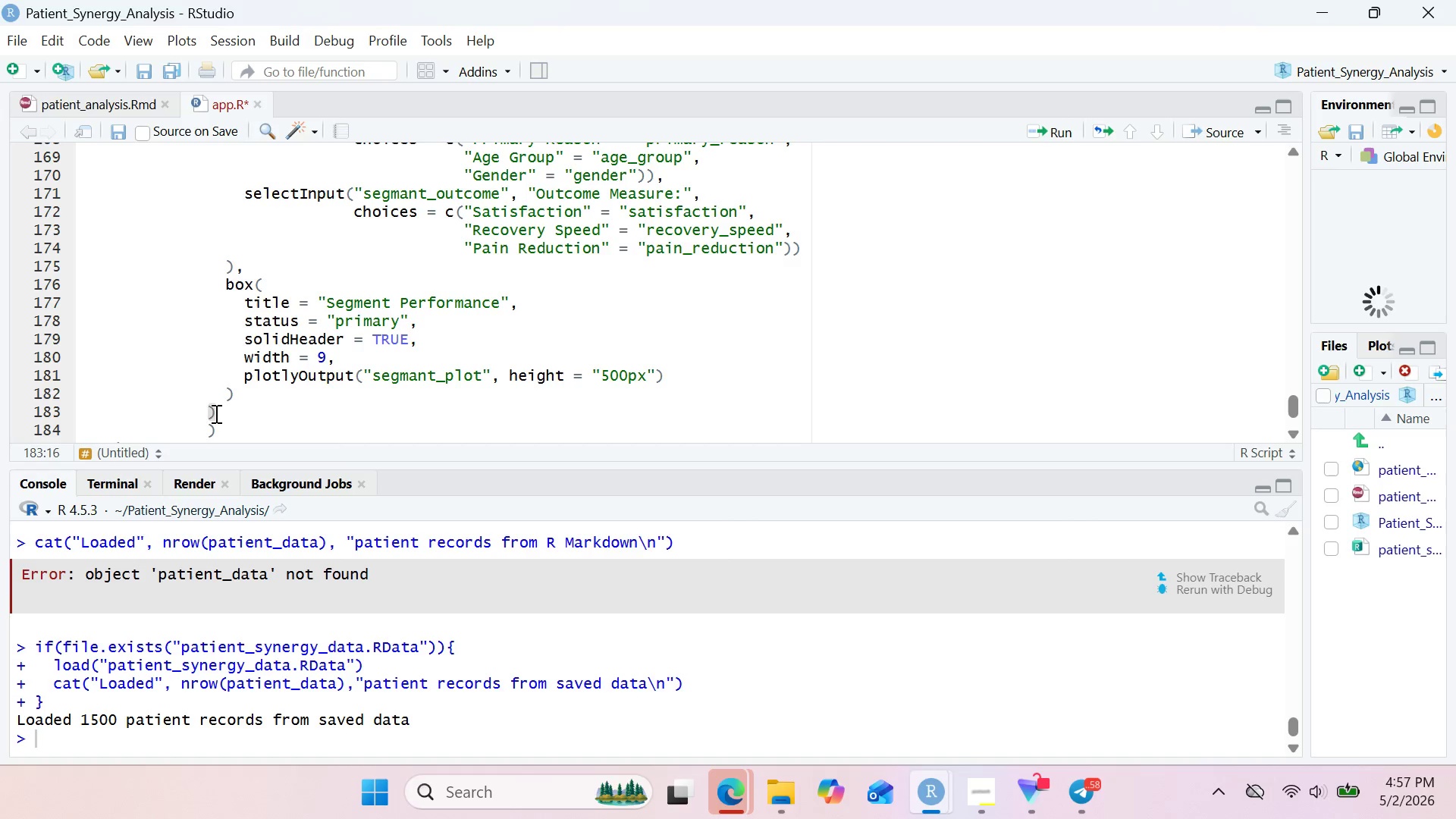 
key(Comma)
 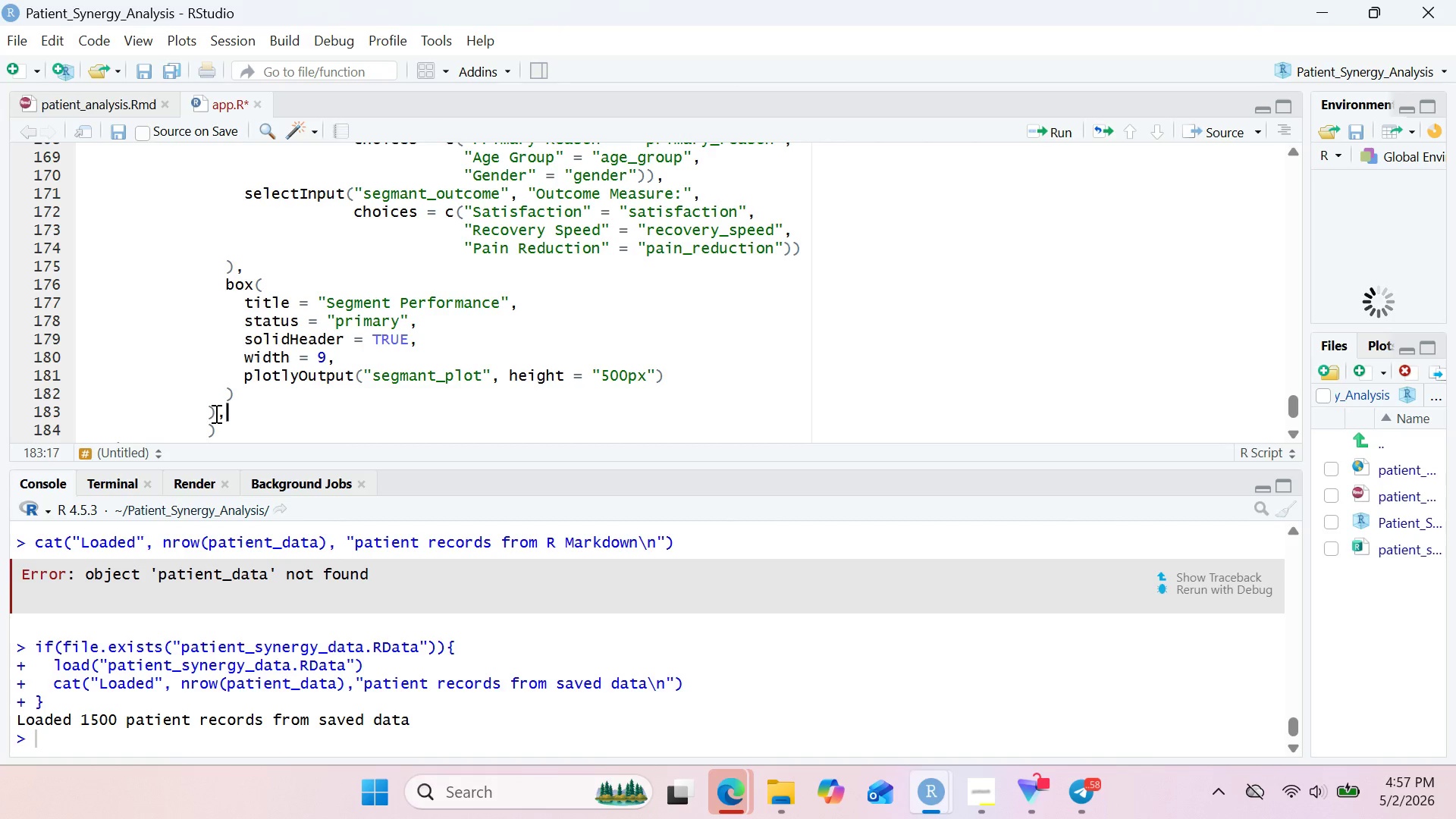 
key(Enter)
 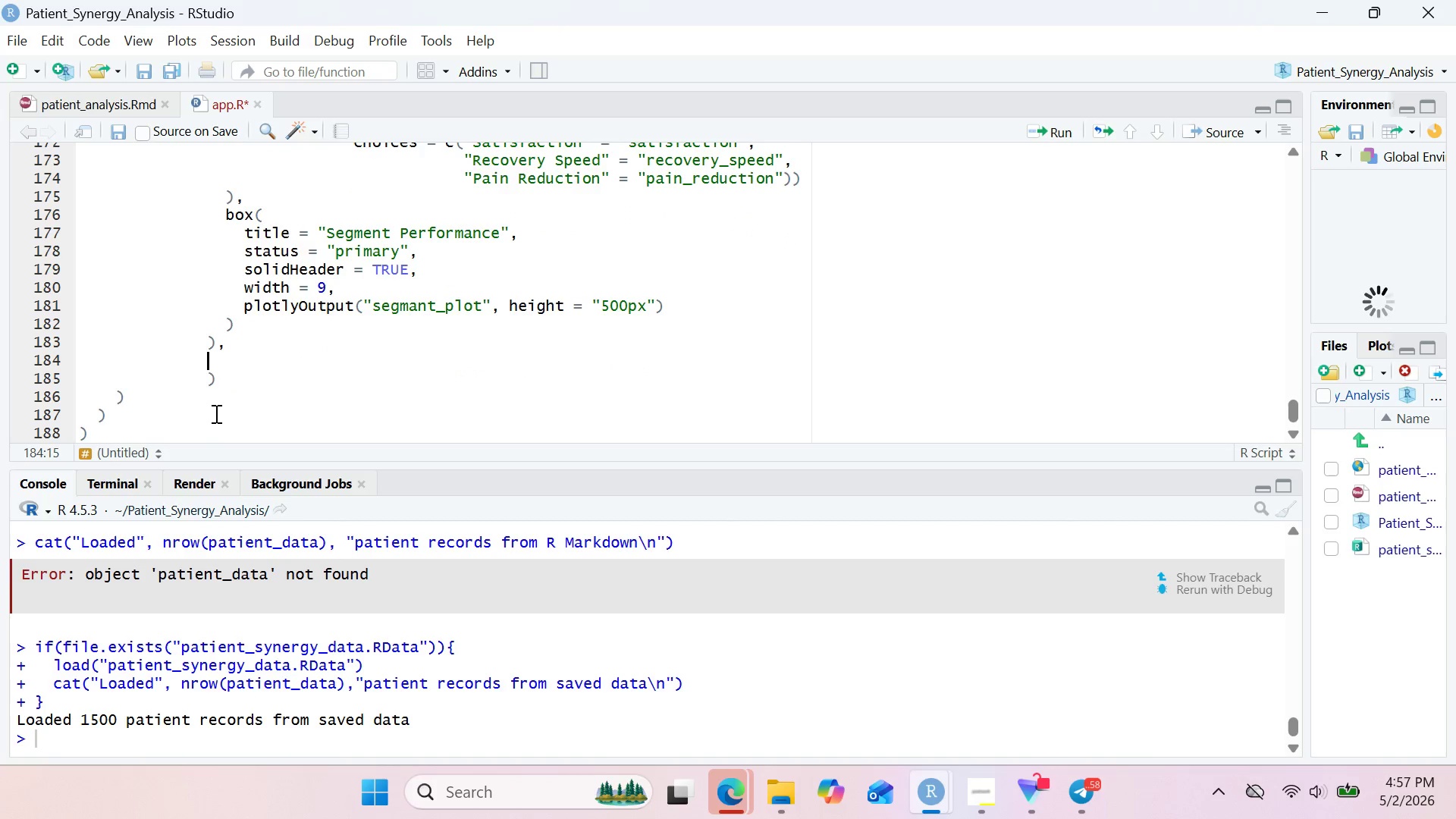 
wait(10.28)
 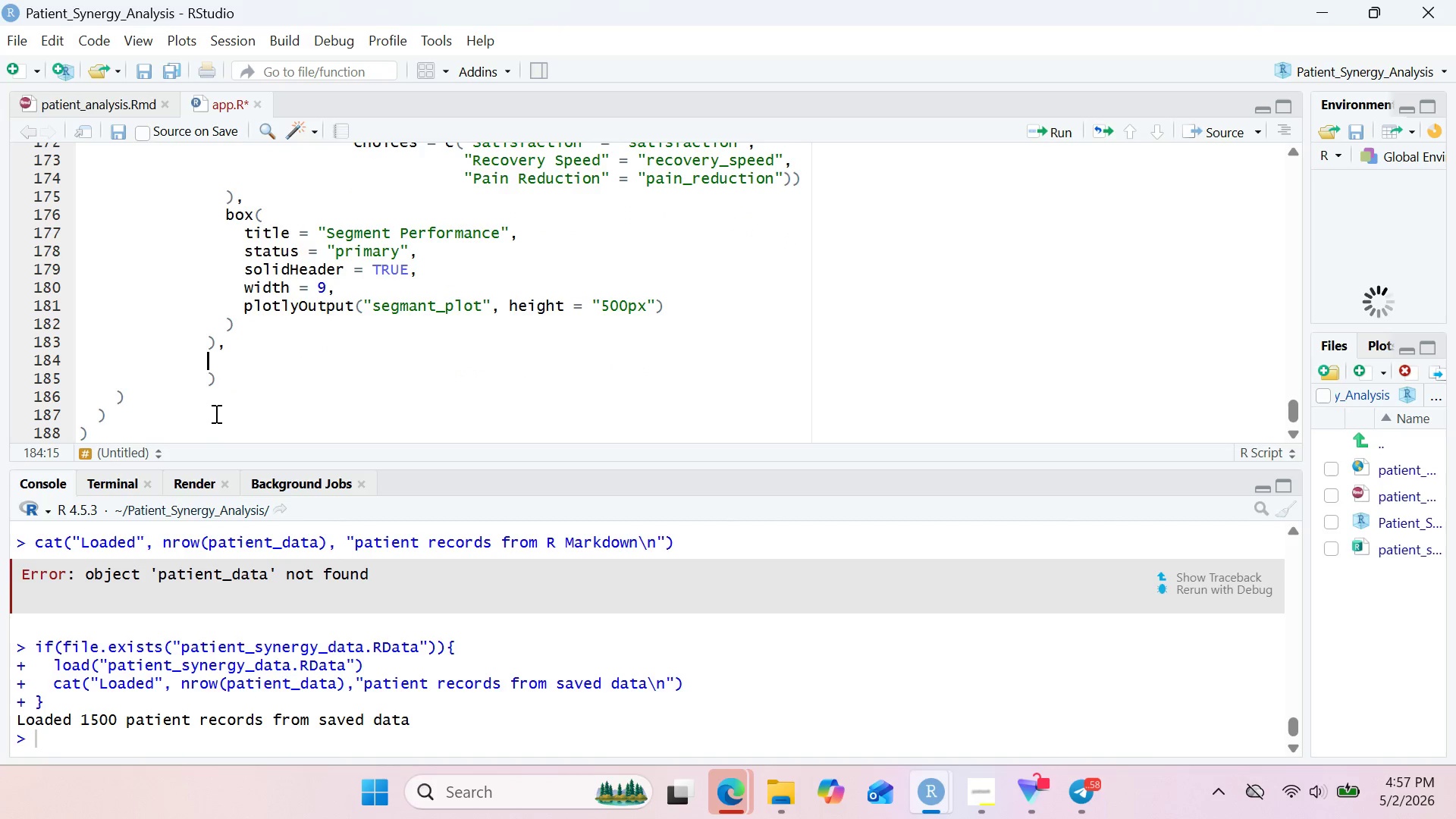 
left_click([206, 384])
 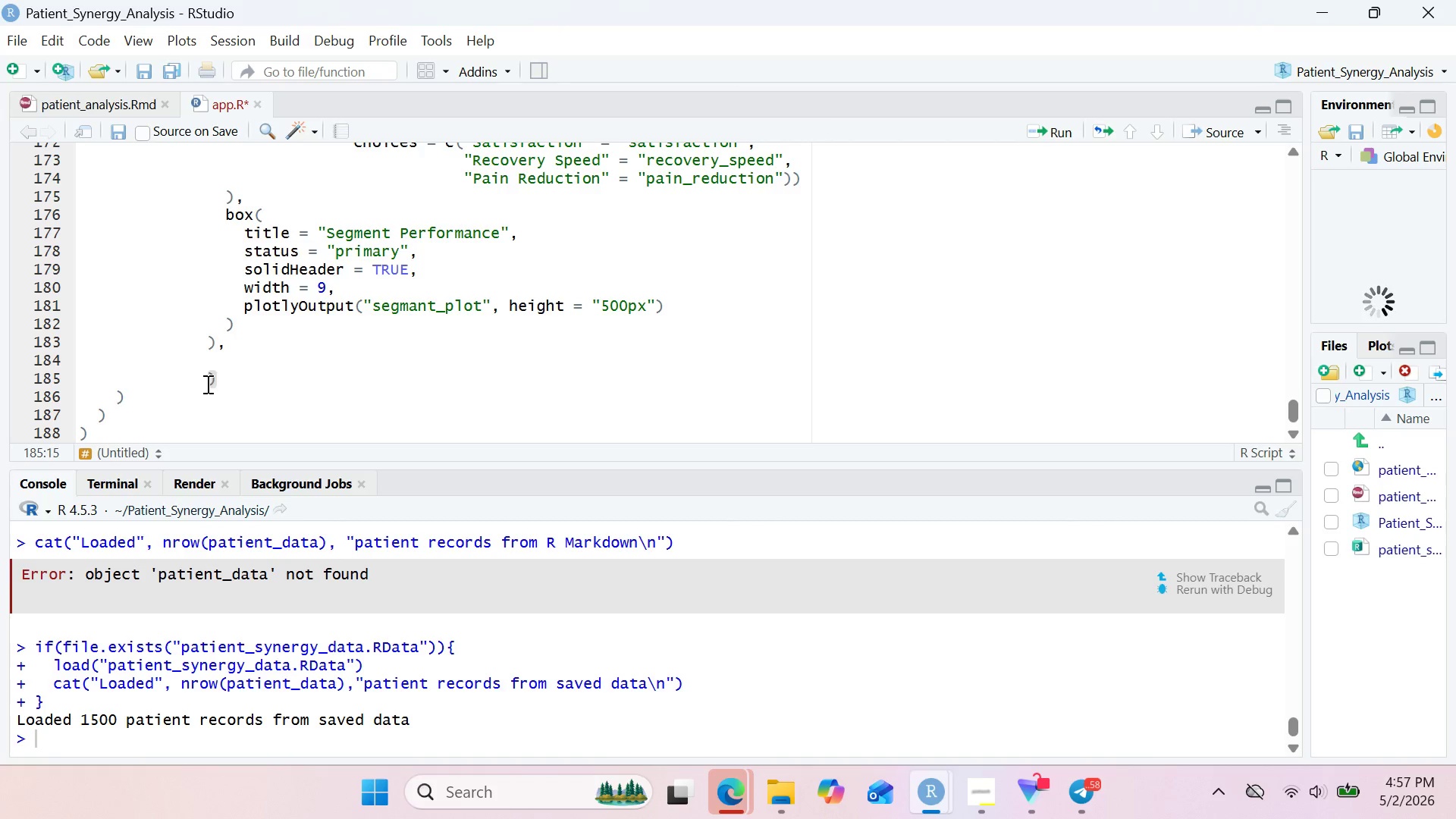 
key(Backspace)
 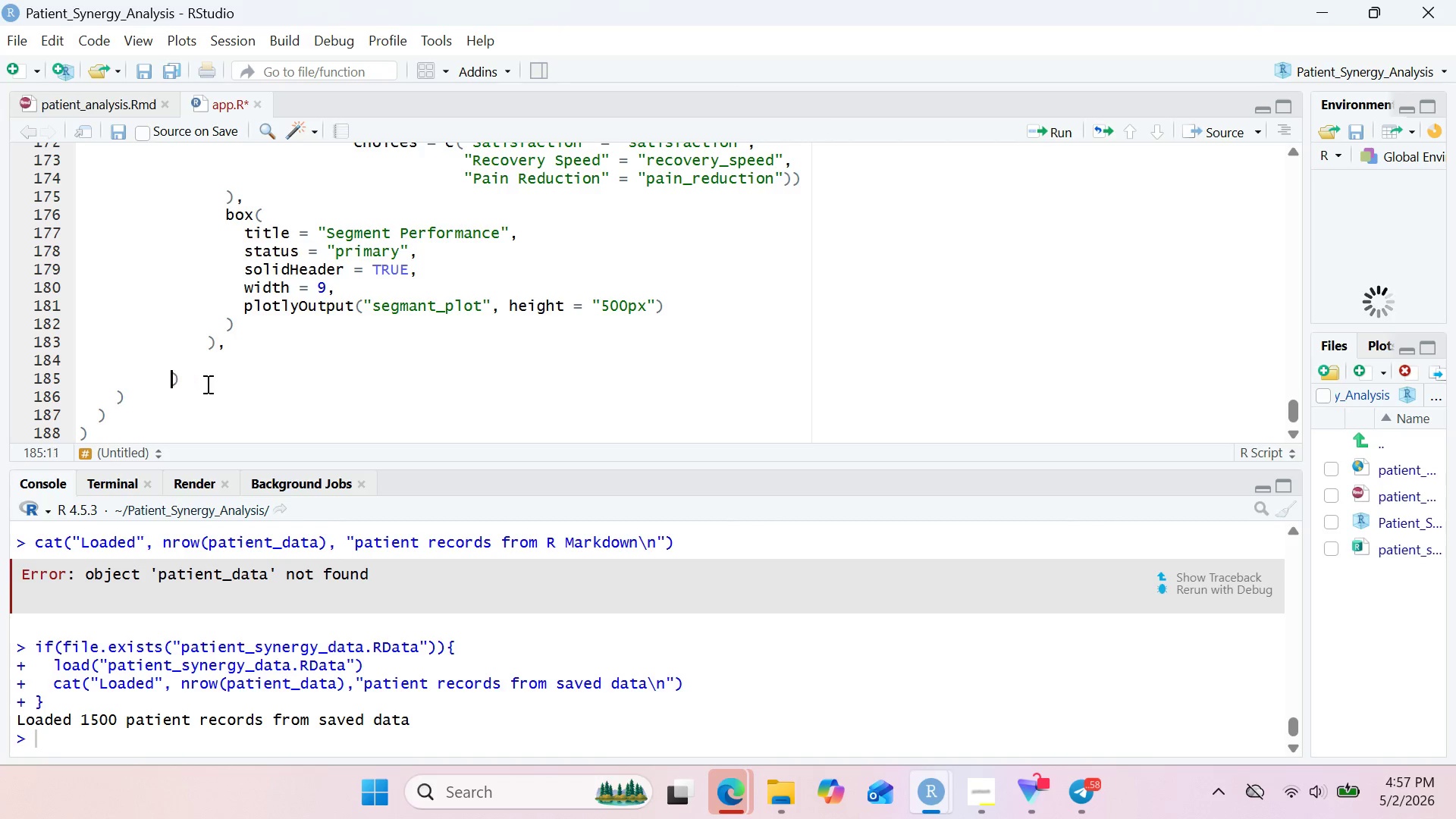 
key(Backspace)
 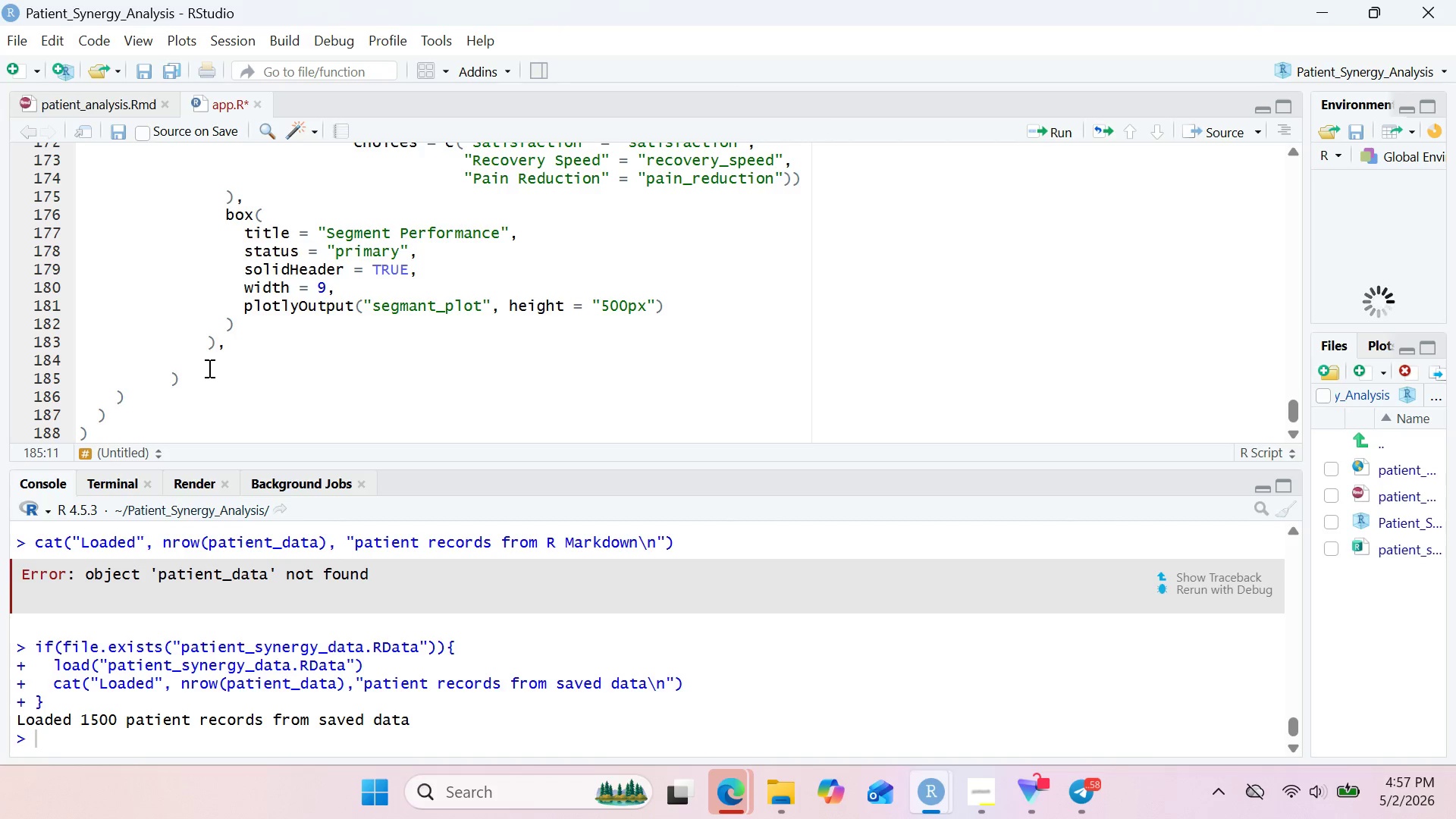 
left_click([208, 368])
 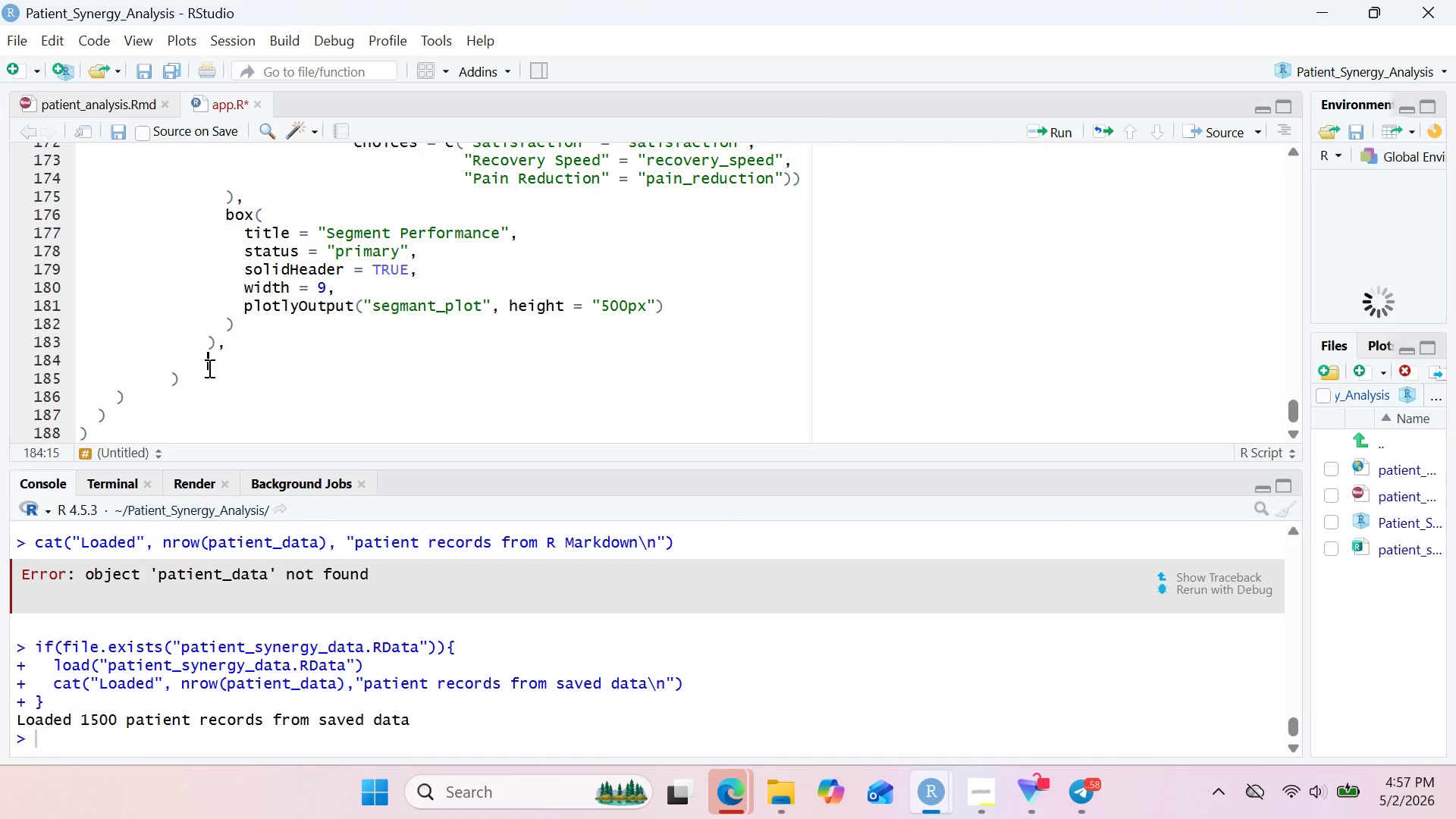 
type(fluid)
 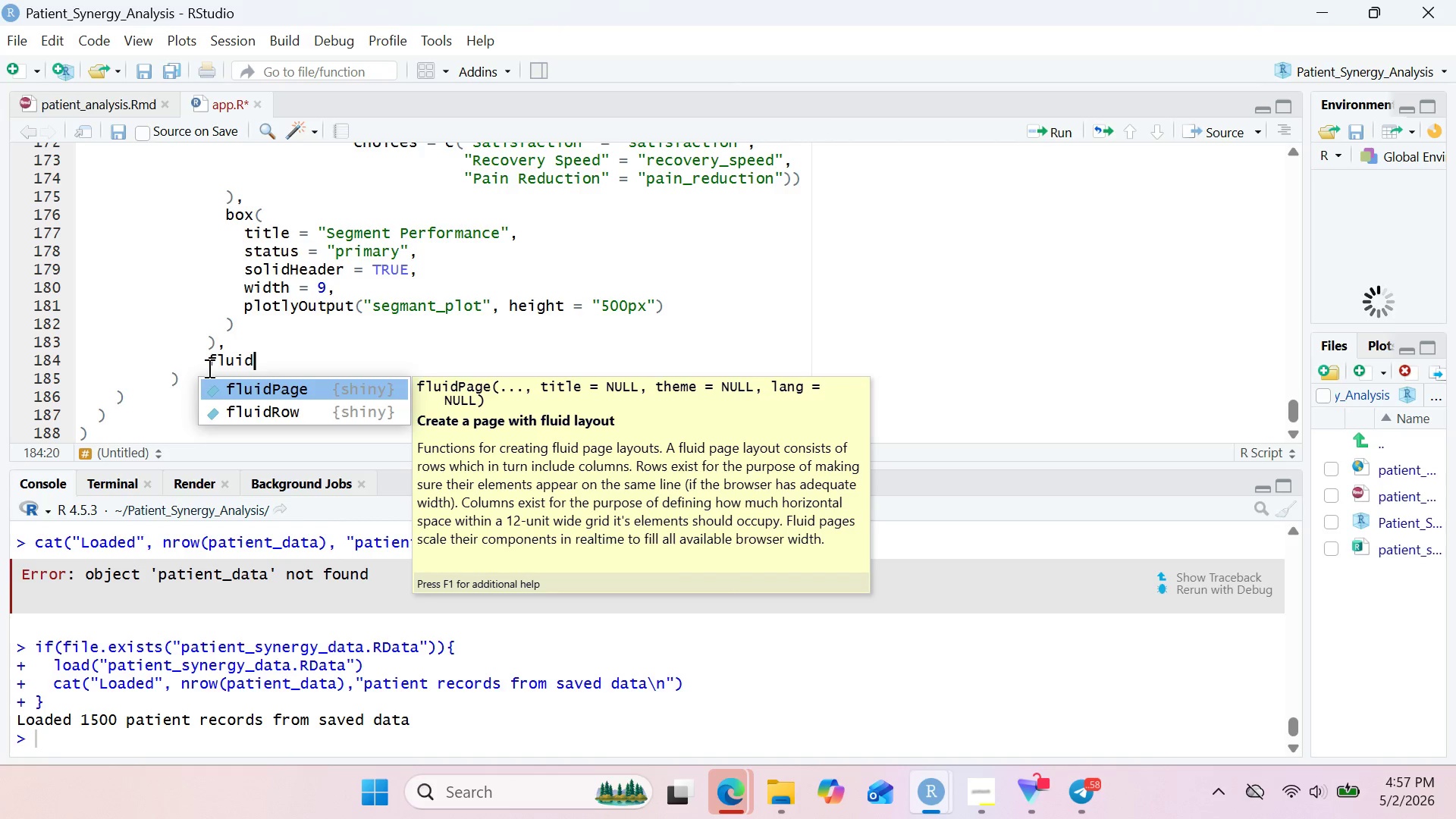 
left_click([208, 368])
 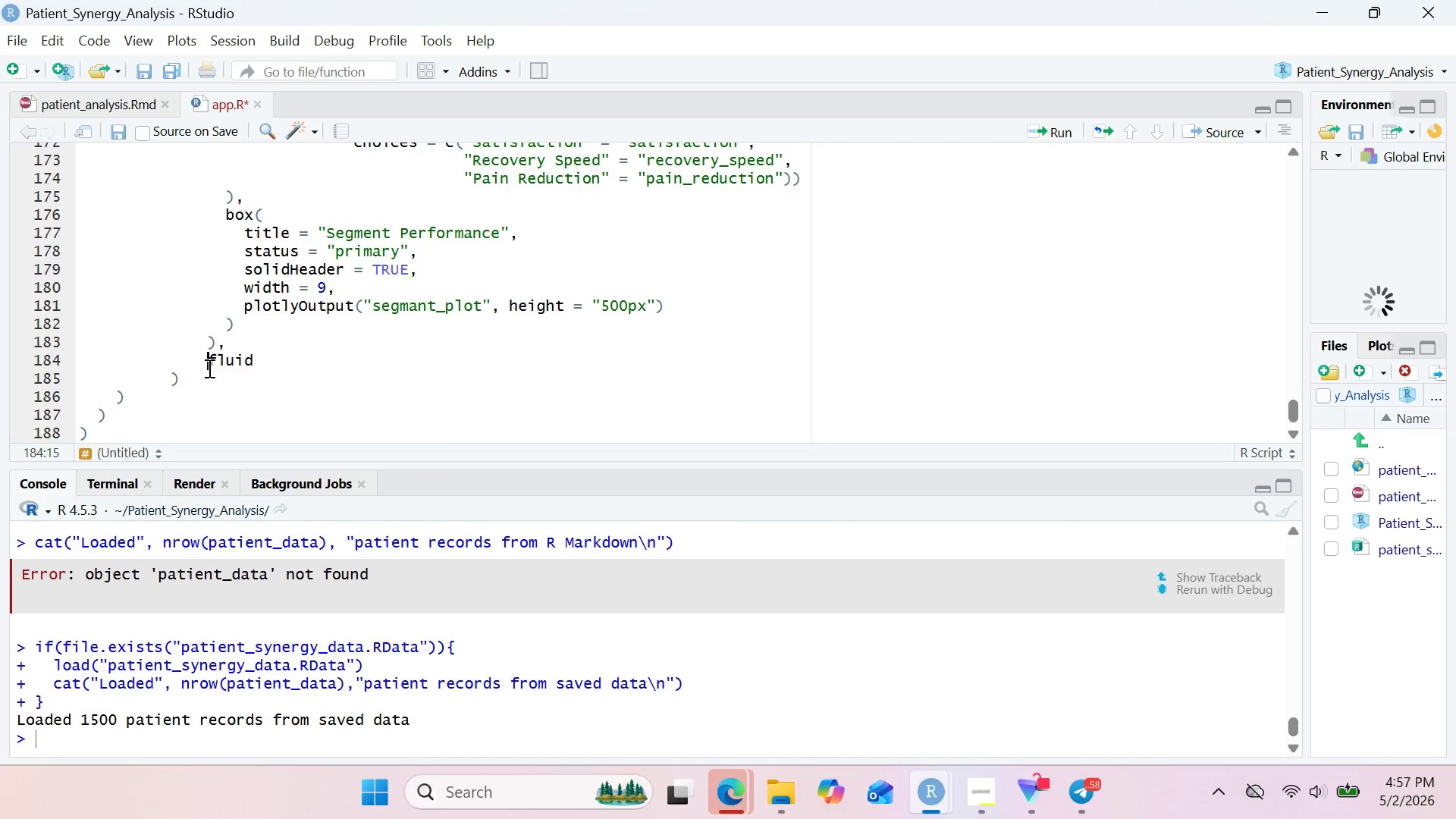 
type(Row)
 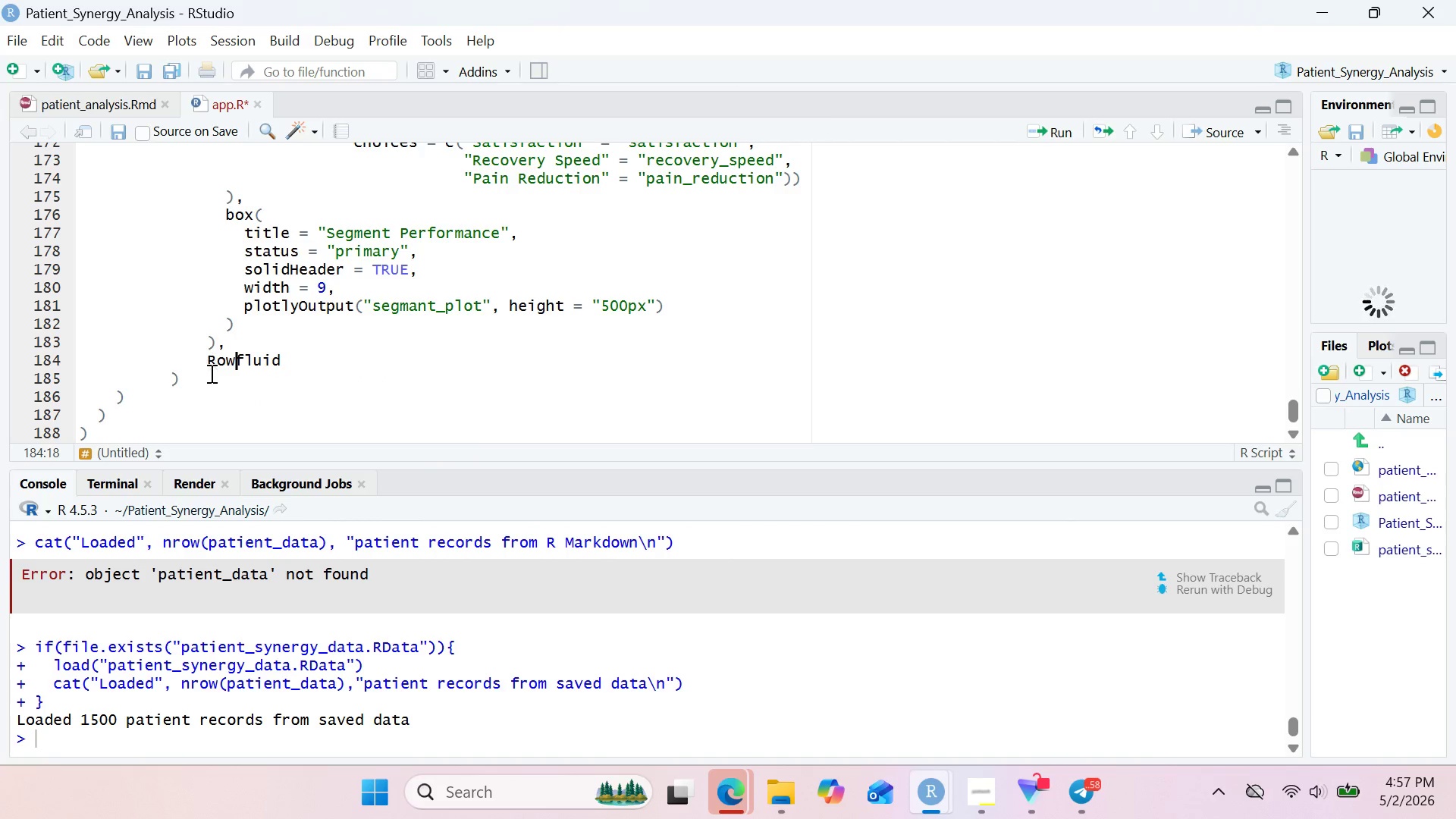 
key(Control+Z)
 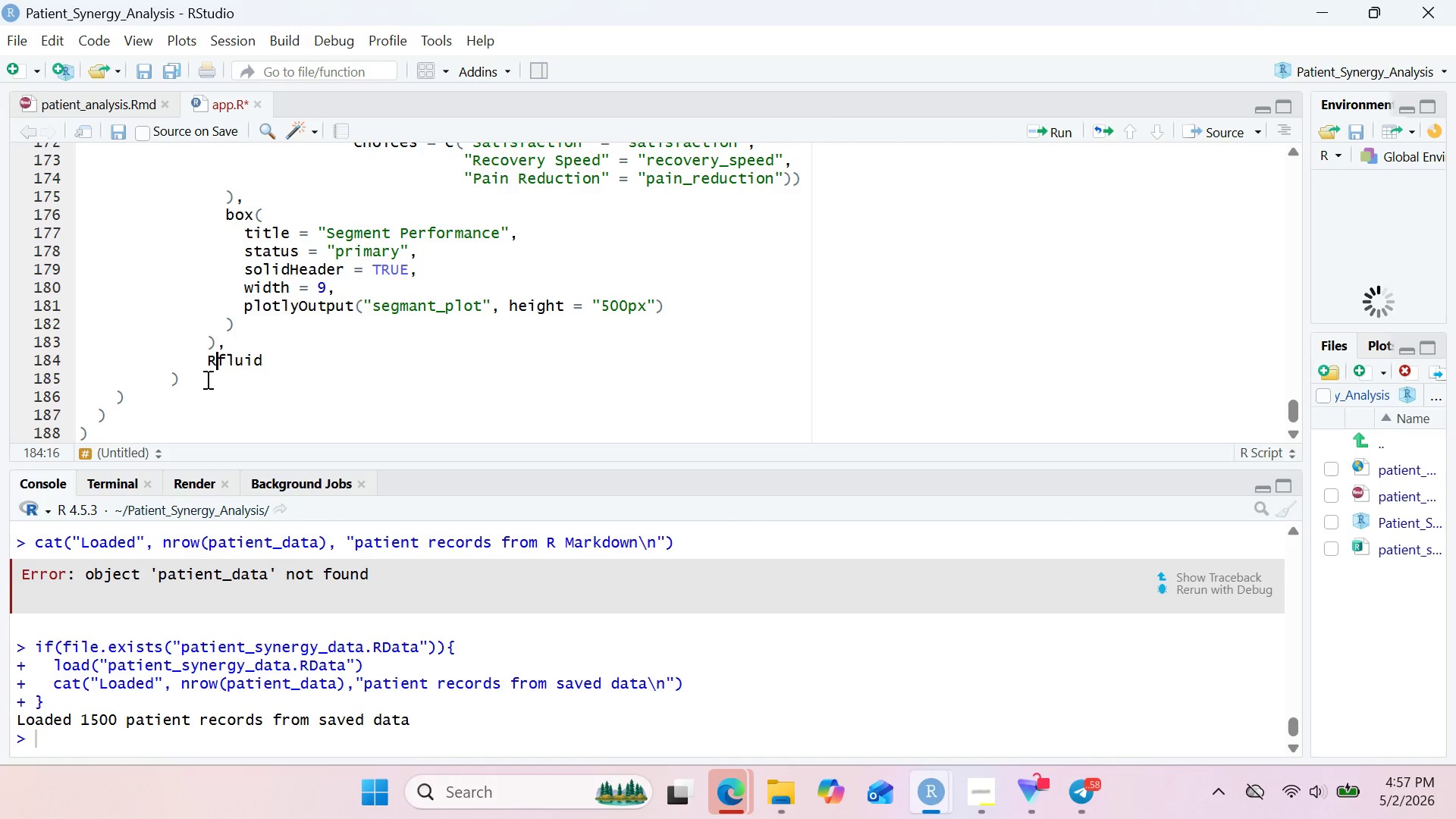 
key(Control+Z)
 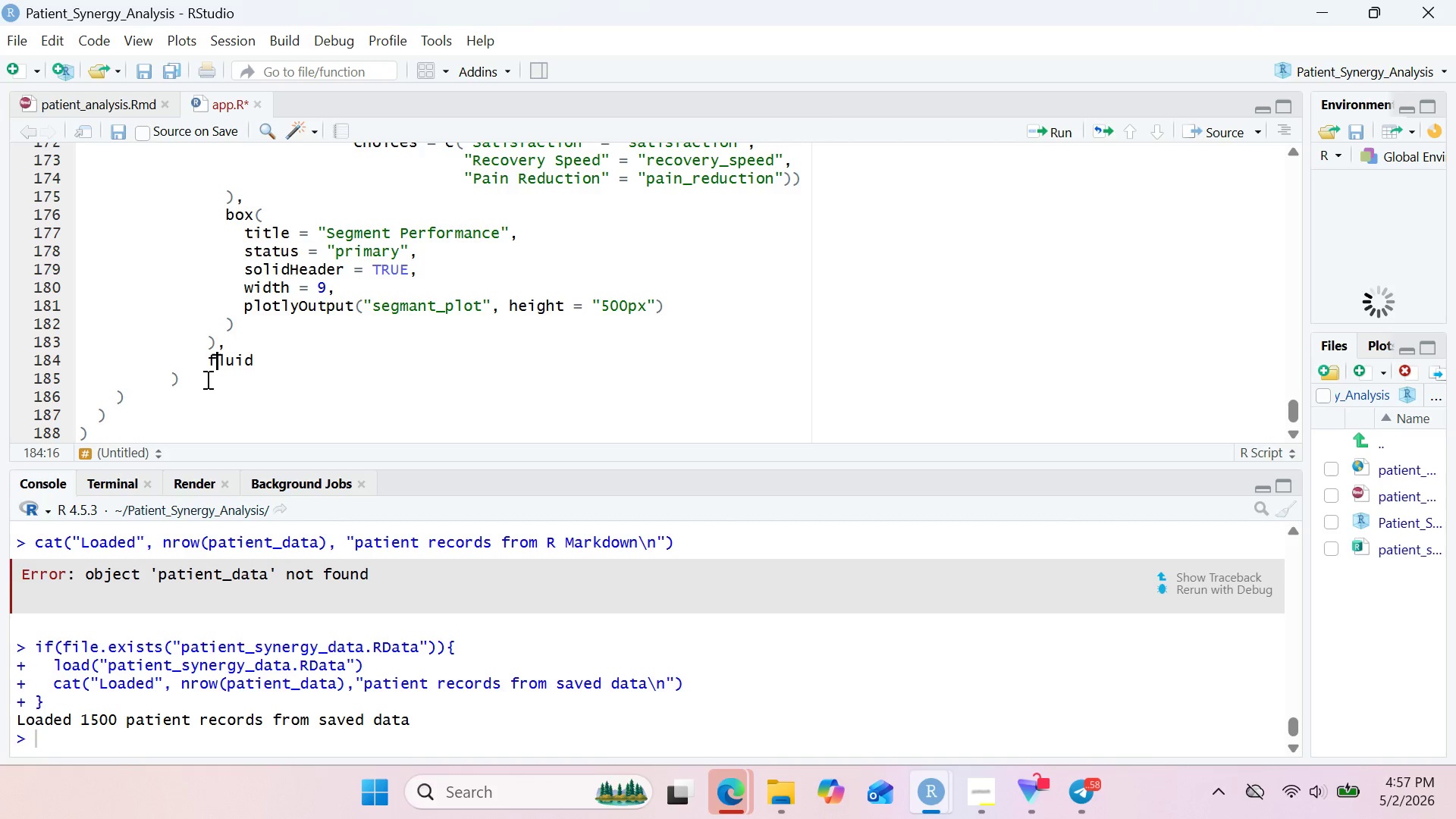 
key(ArrowRight)
 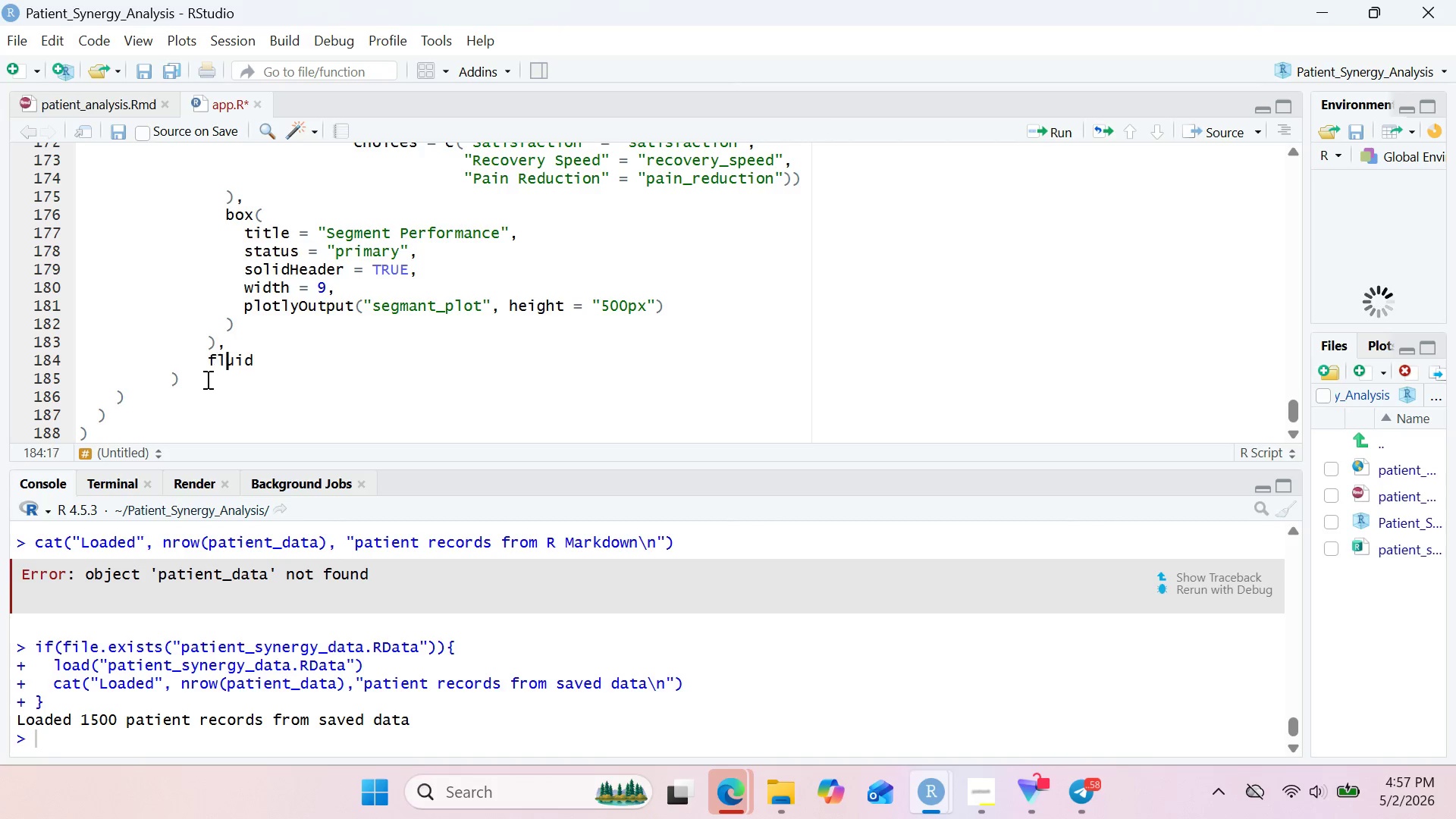 
key(ArrowRight)
 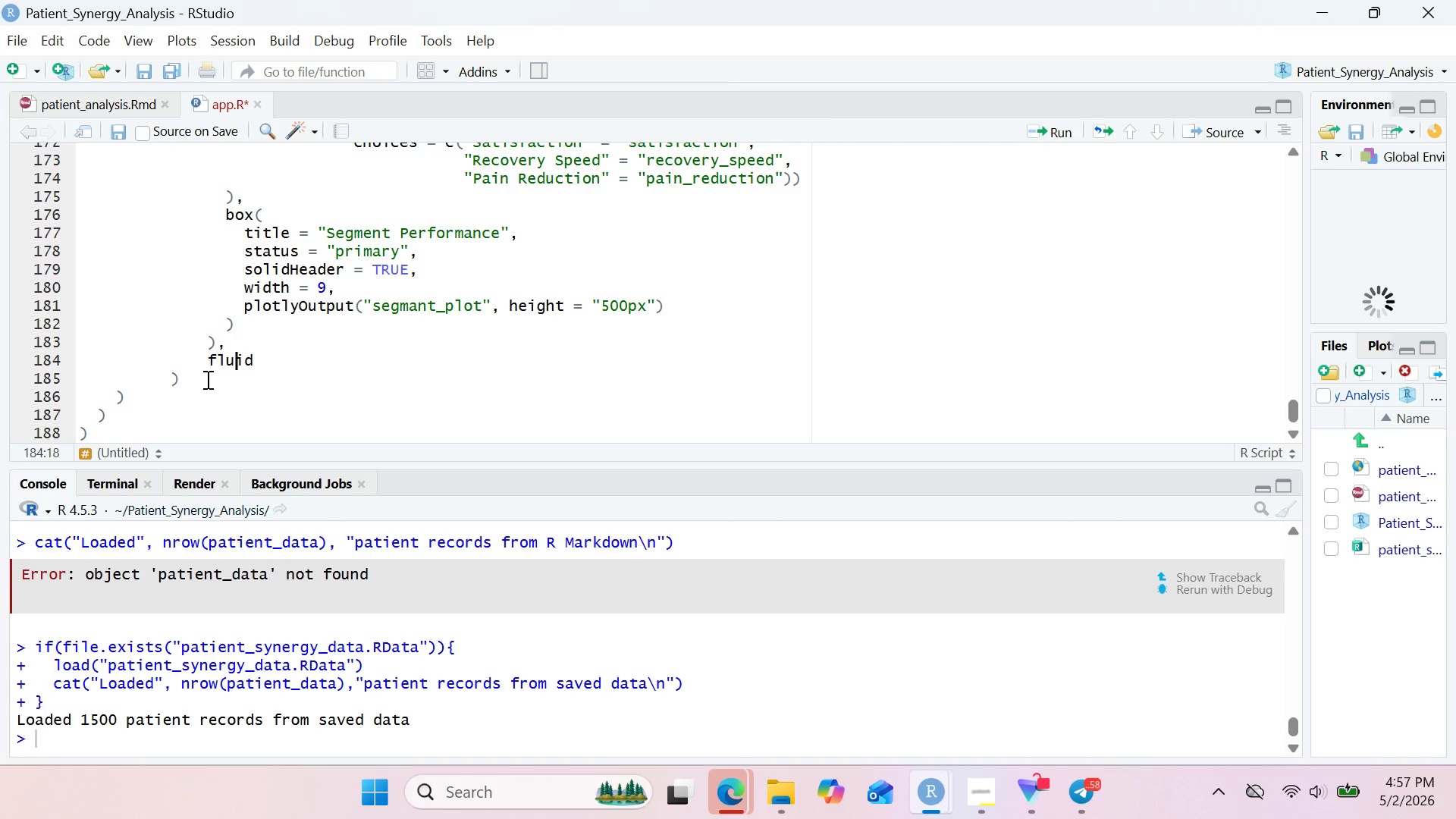 
key(ArrowRight)
 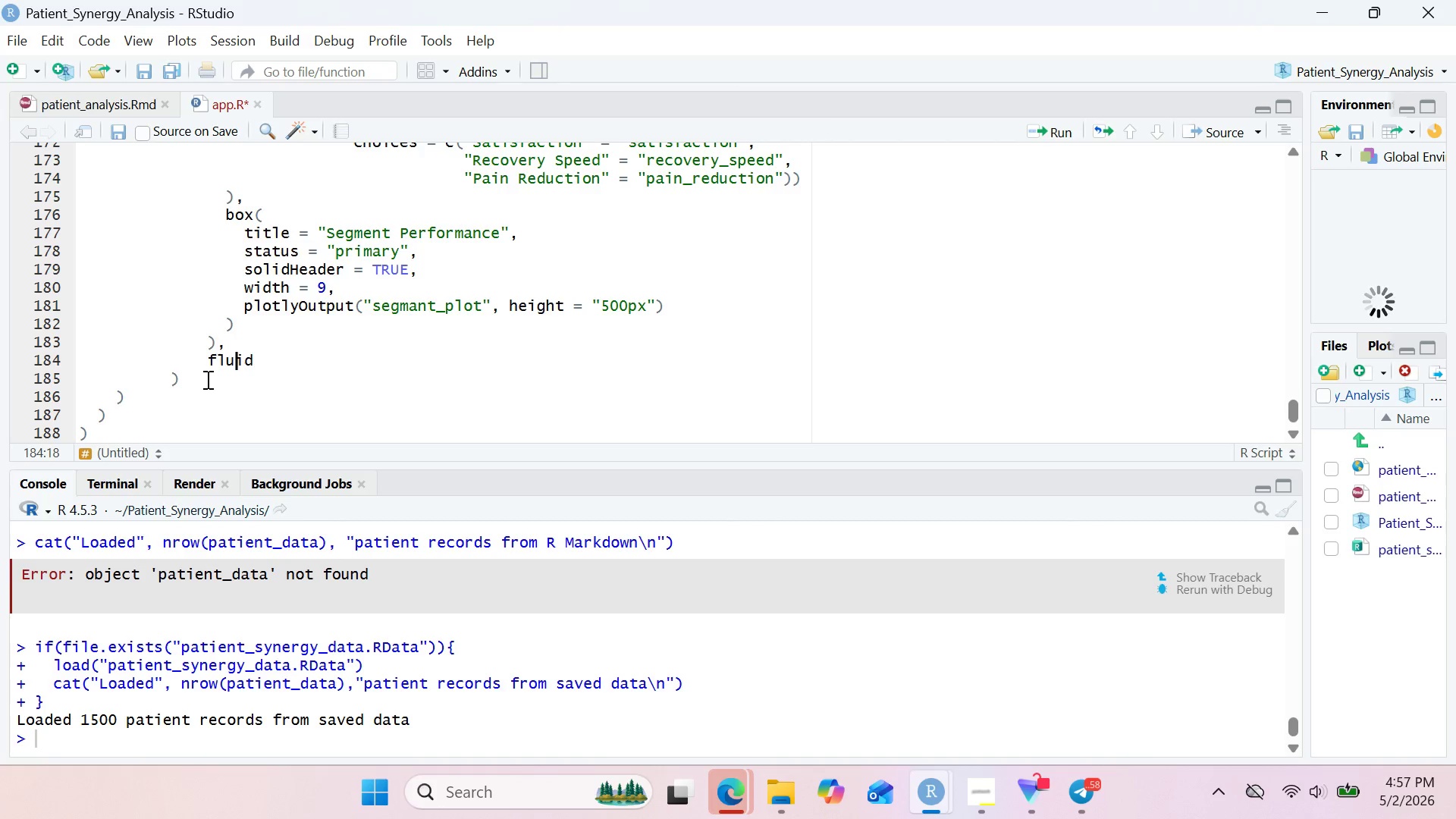 
key(ArrowRight)
 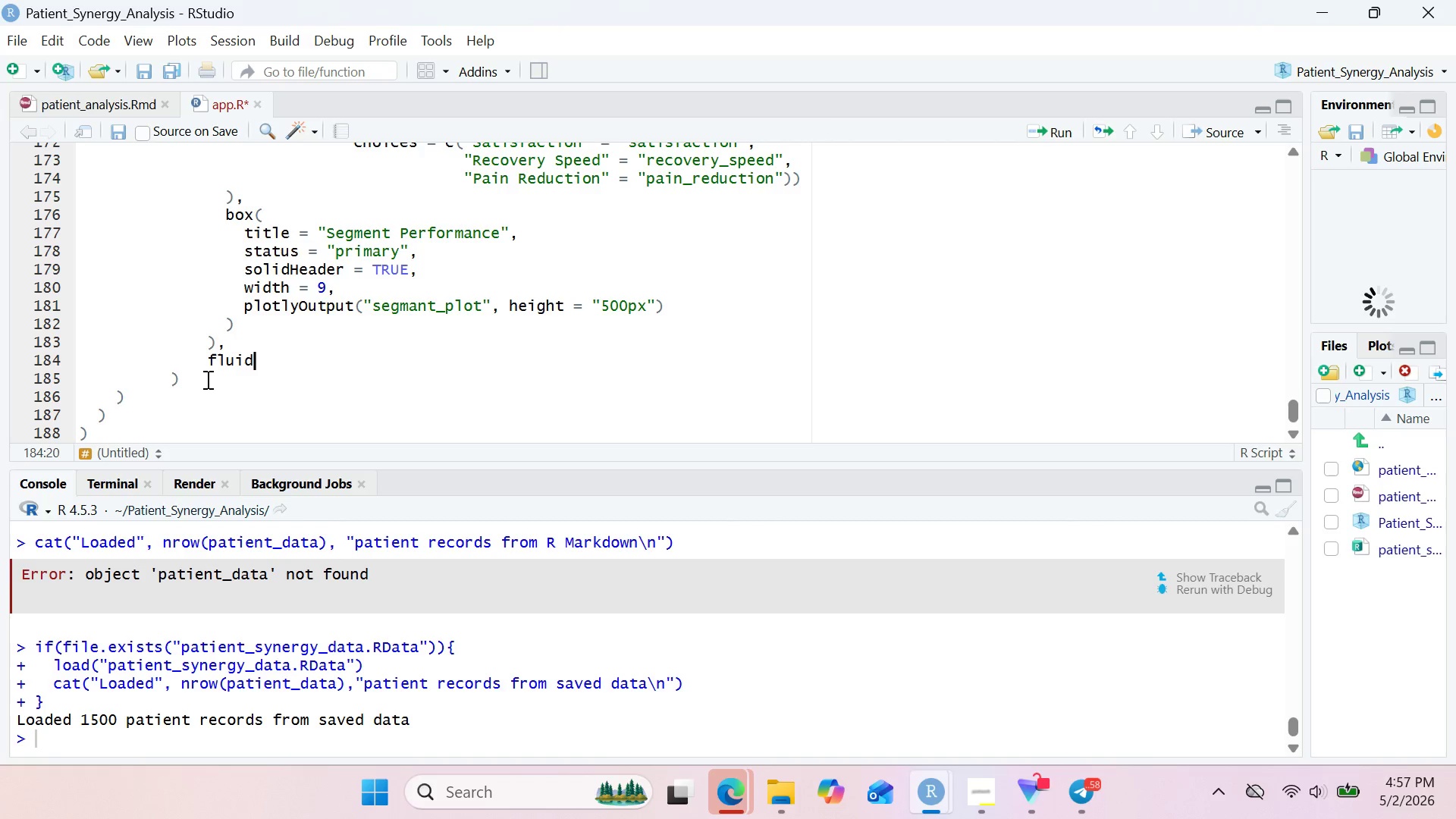 
key(ArrowRight)
 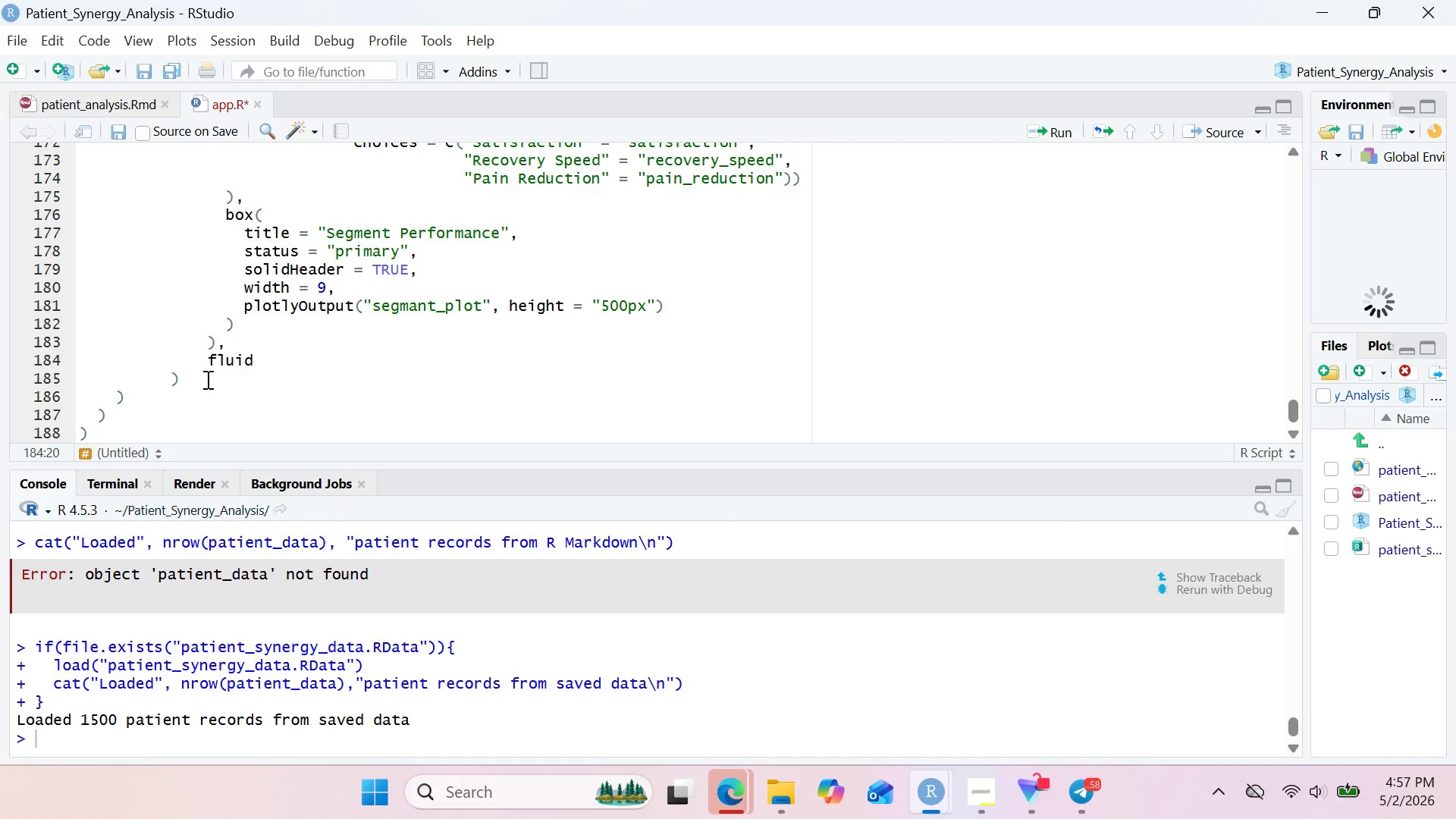 
type(Row()
 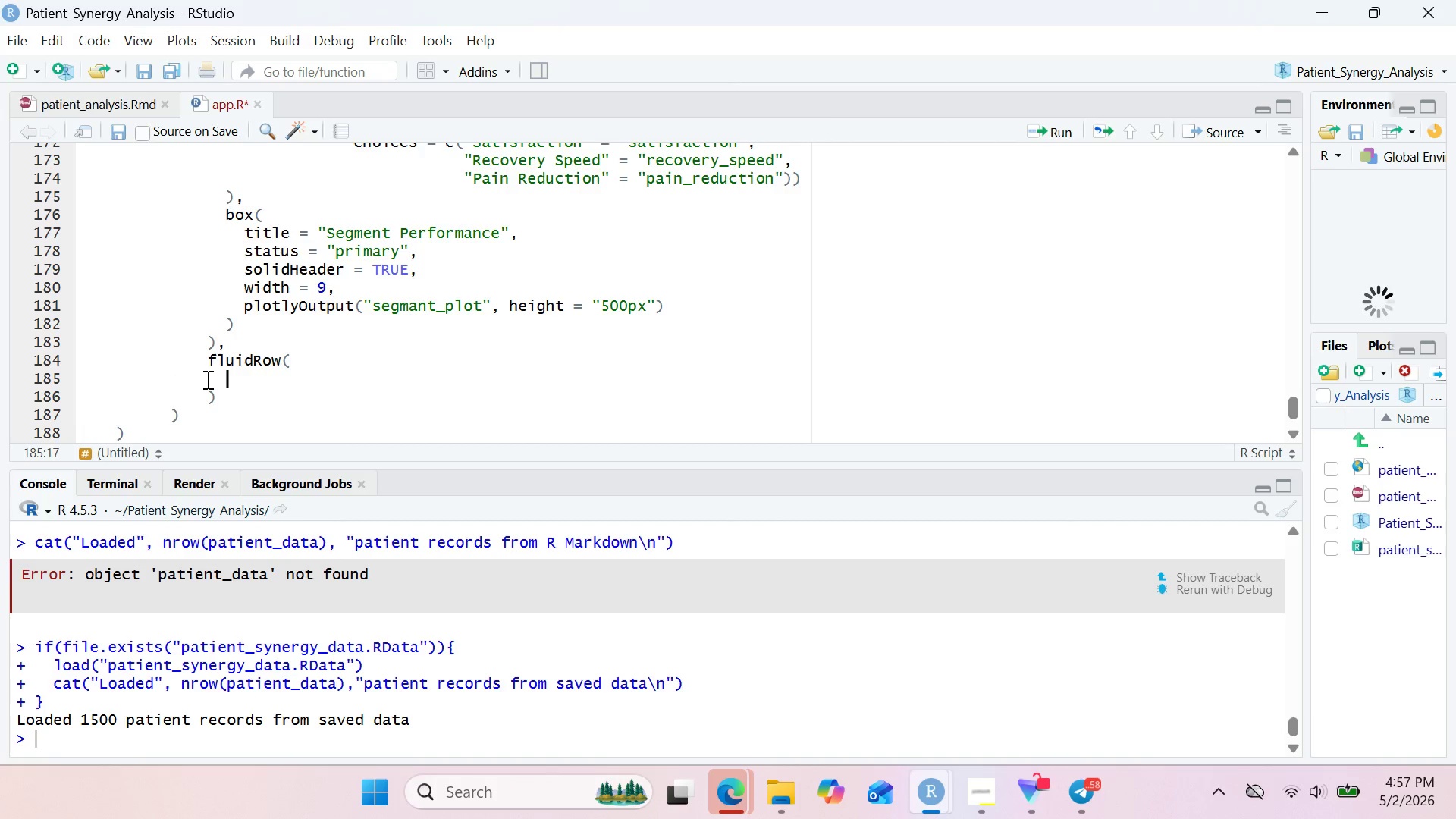 
 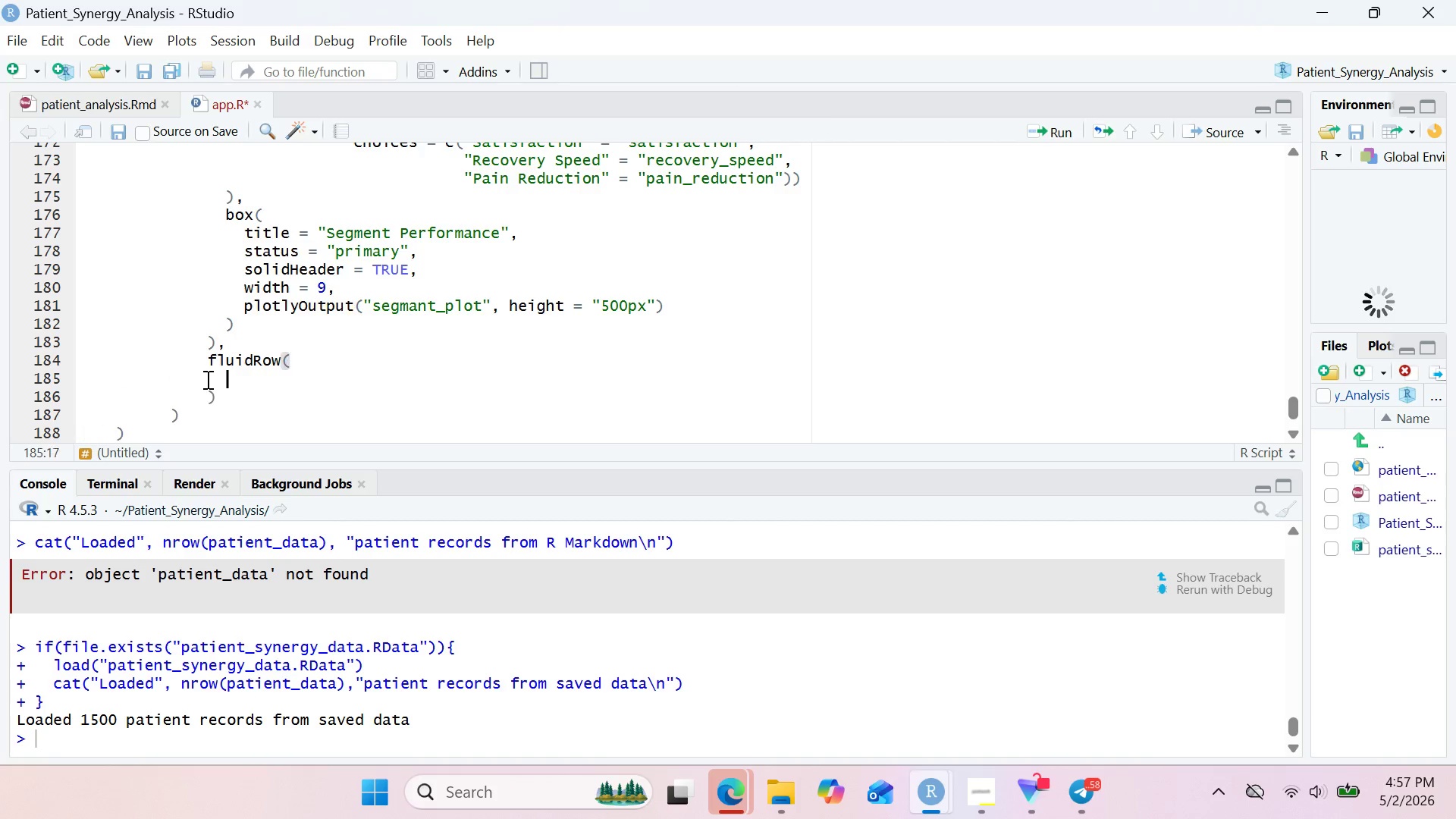 
key(Enter)
 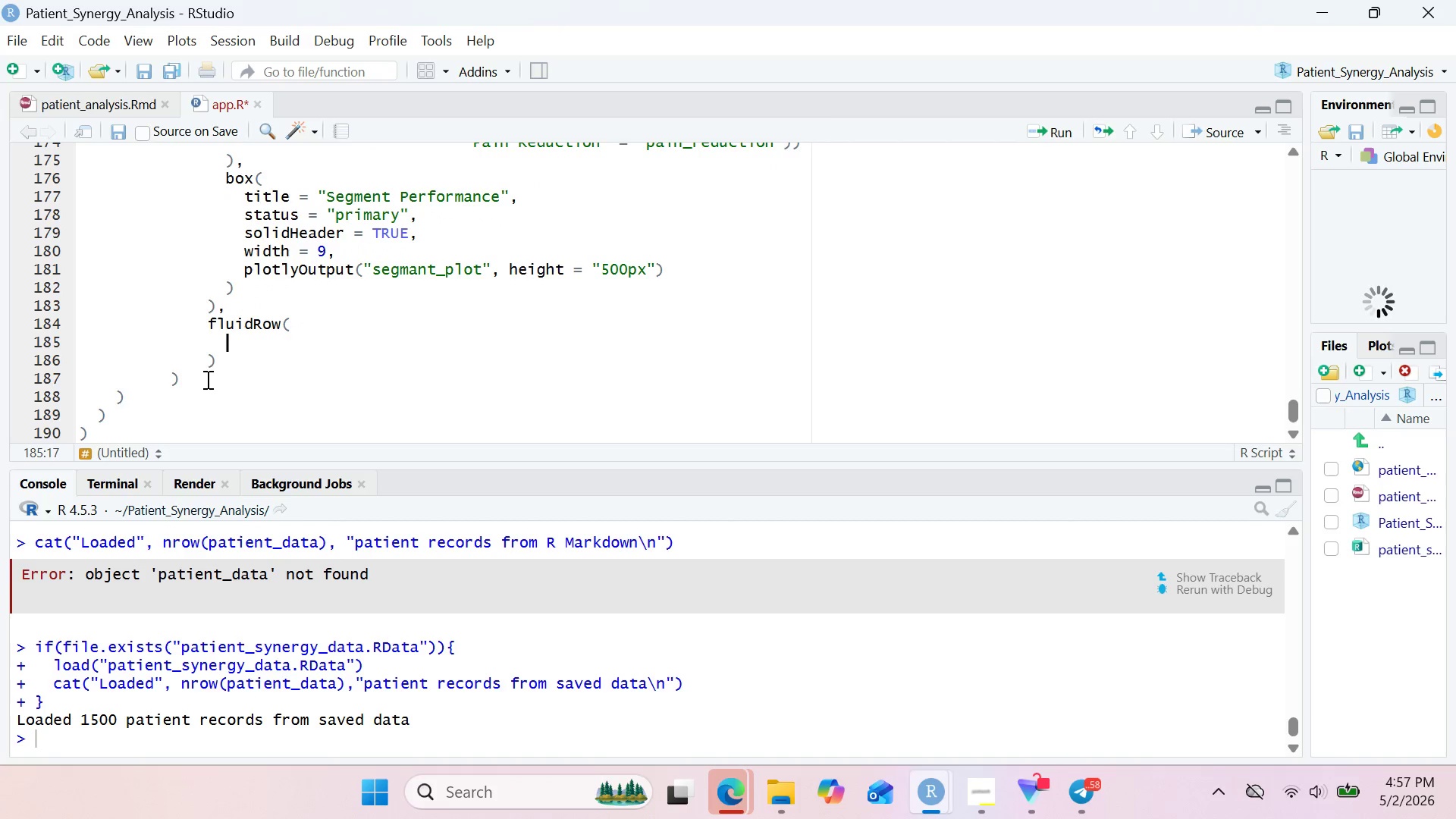 
type(box()
 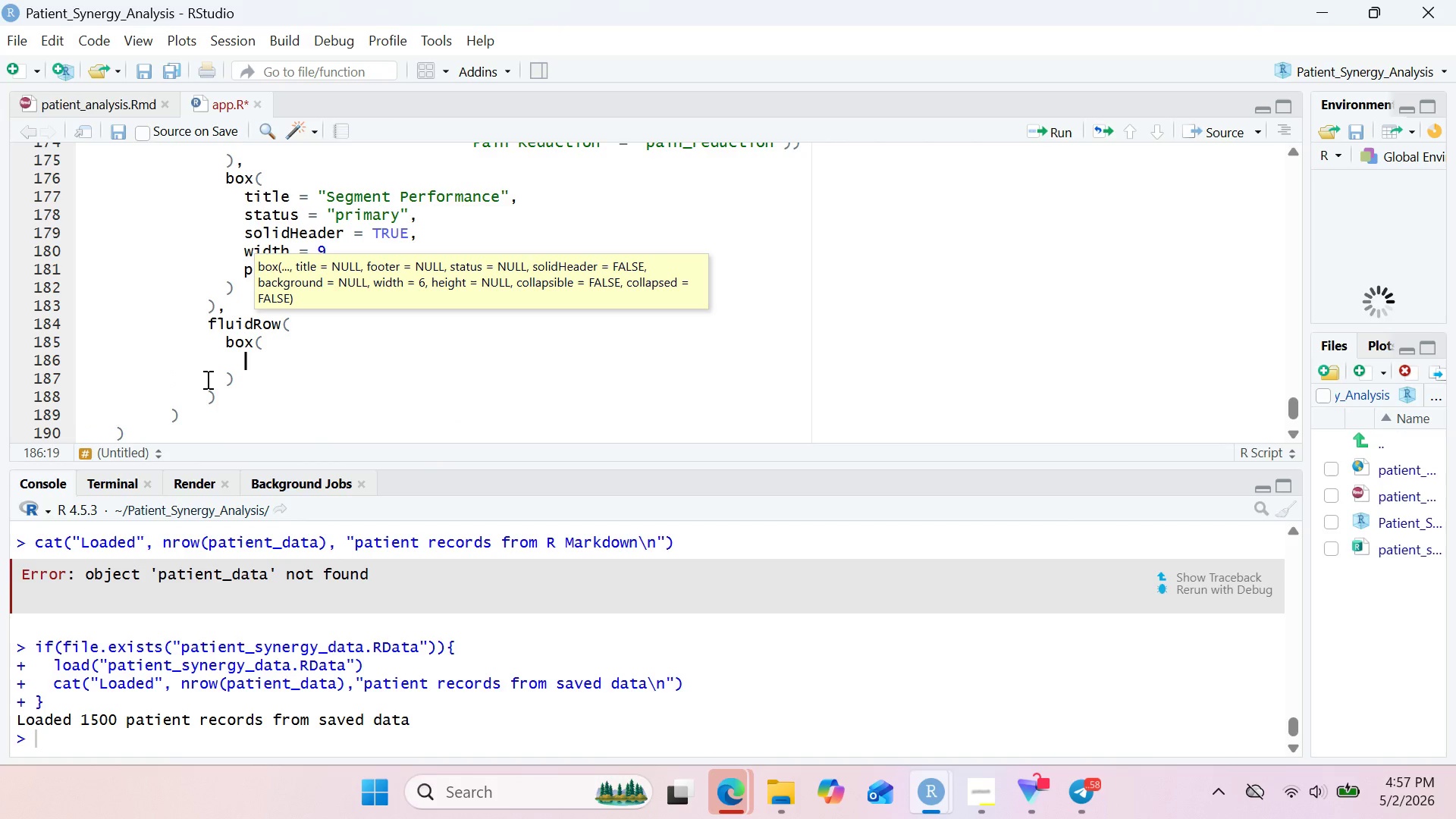 
 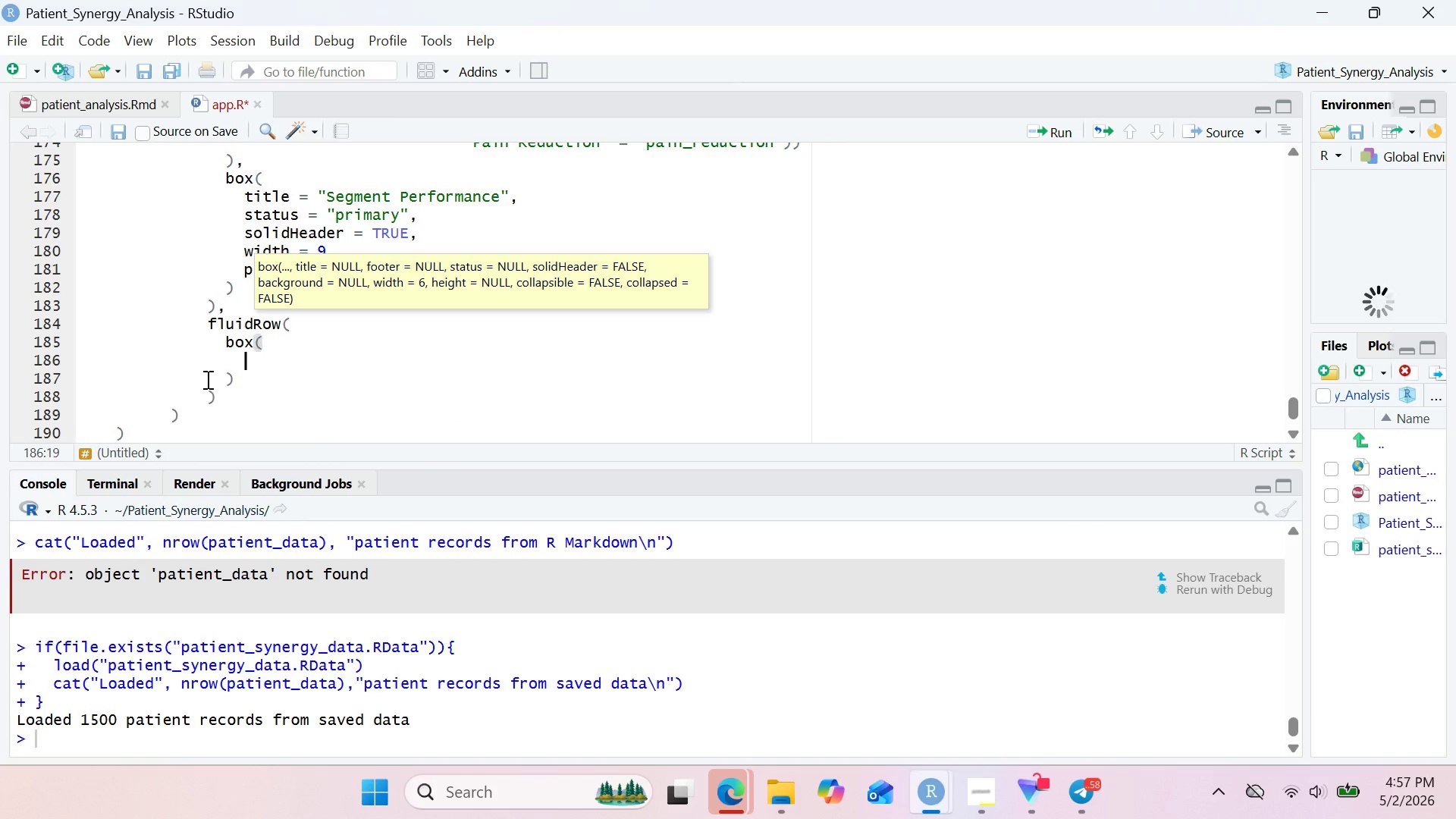 
key(Enter)
 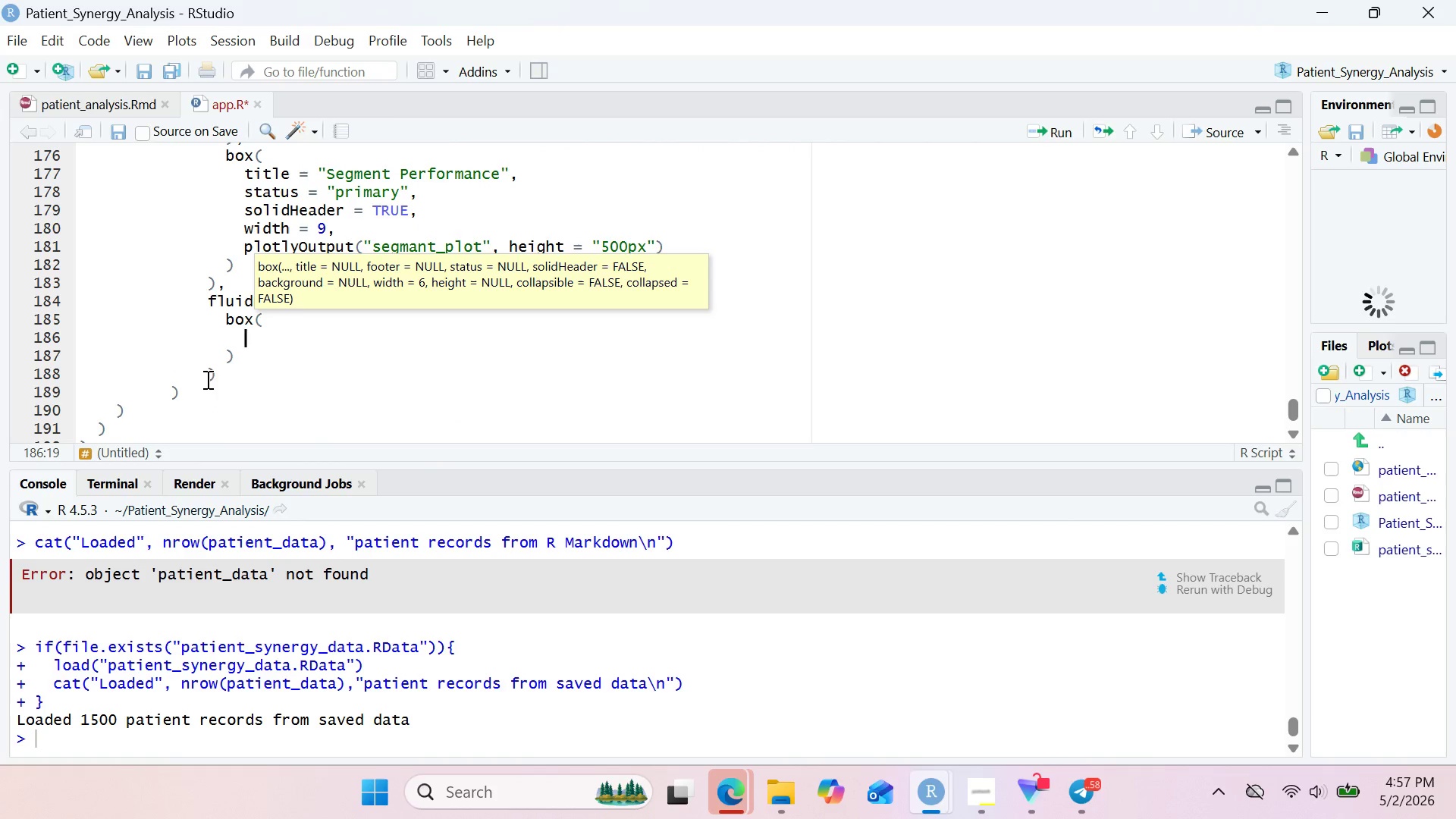 
type(title = "segment Details)
 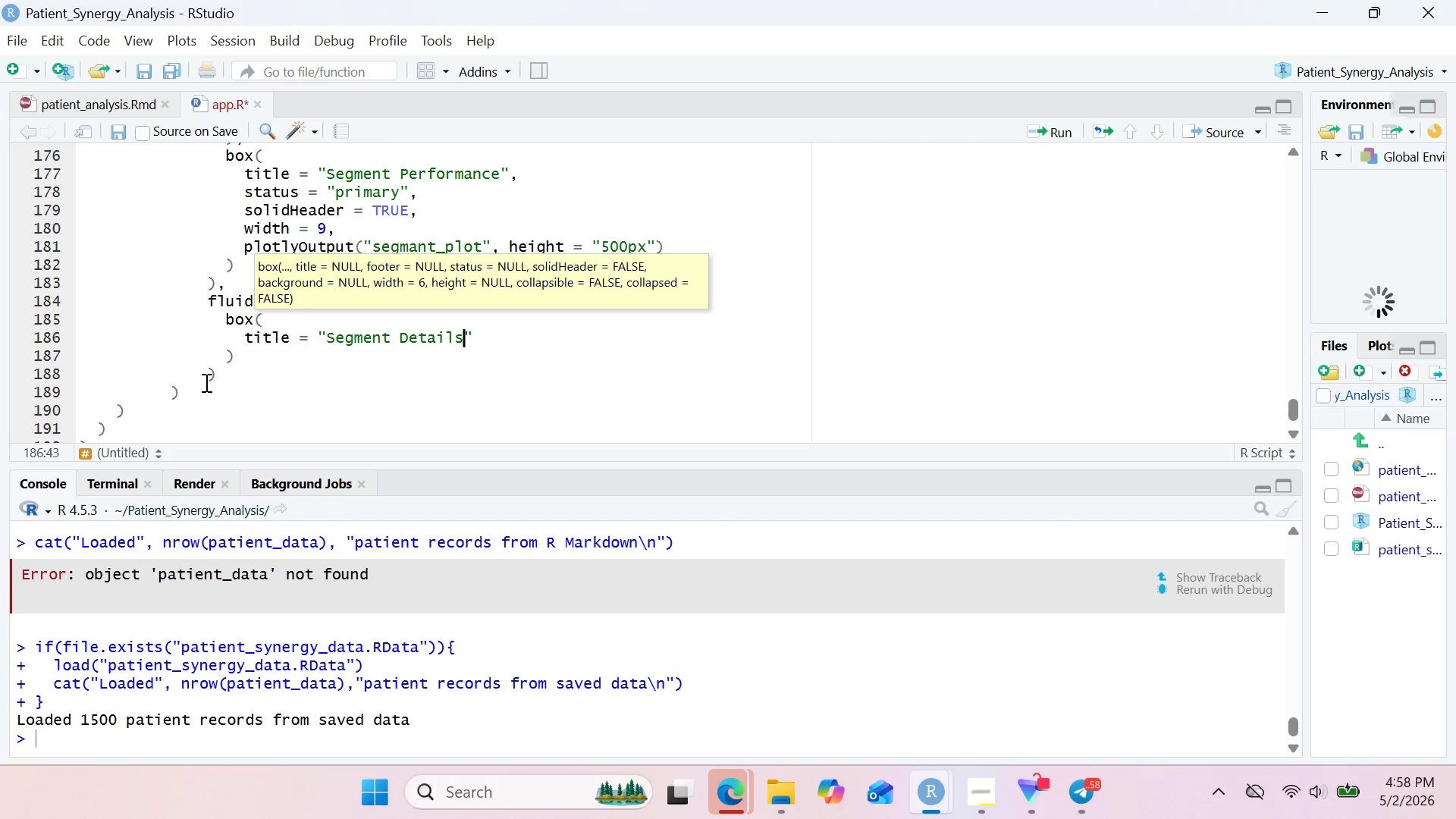 
key(ArrowRight)
 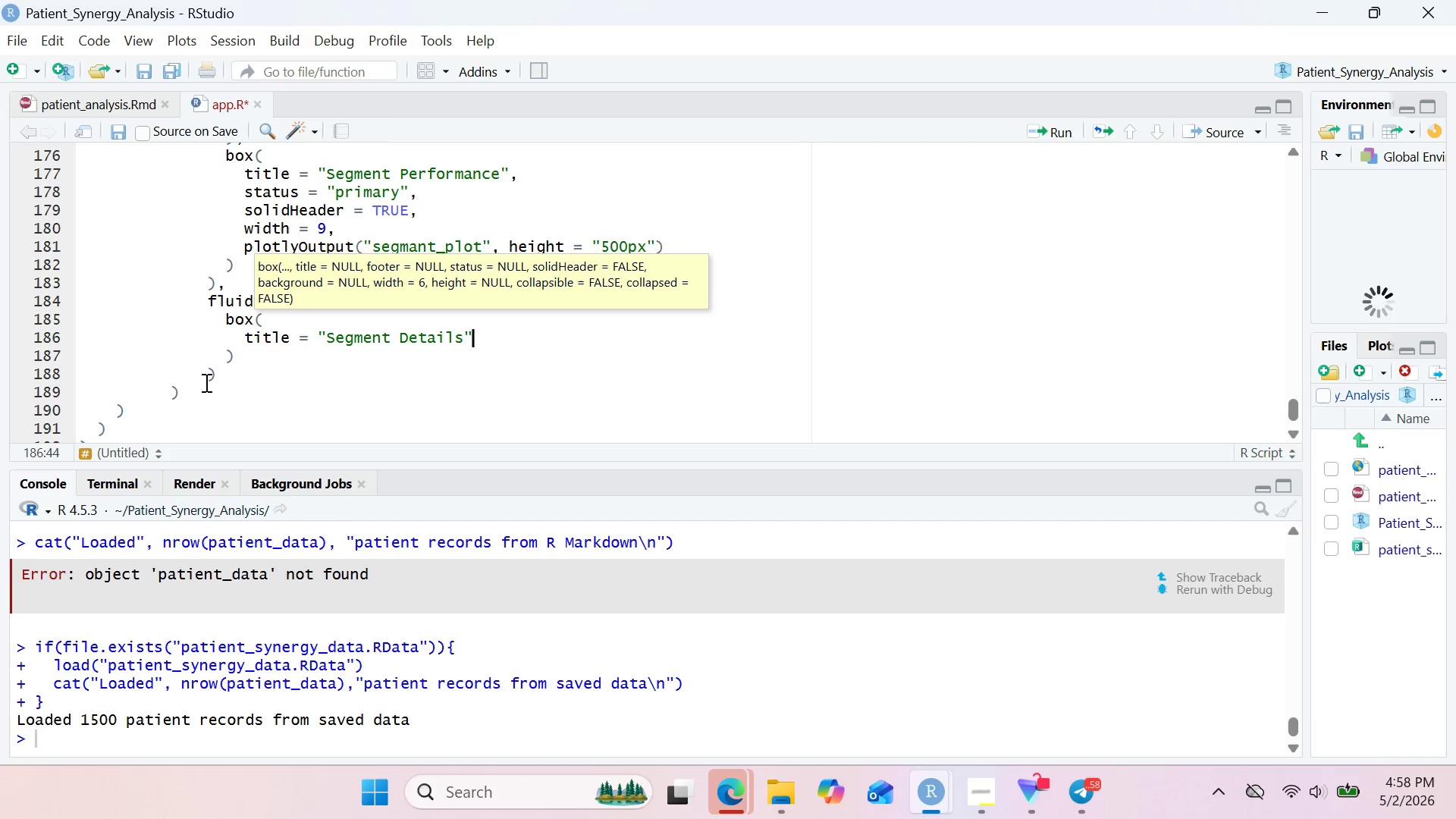 
key(Comma)
 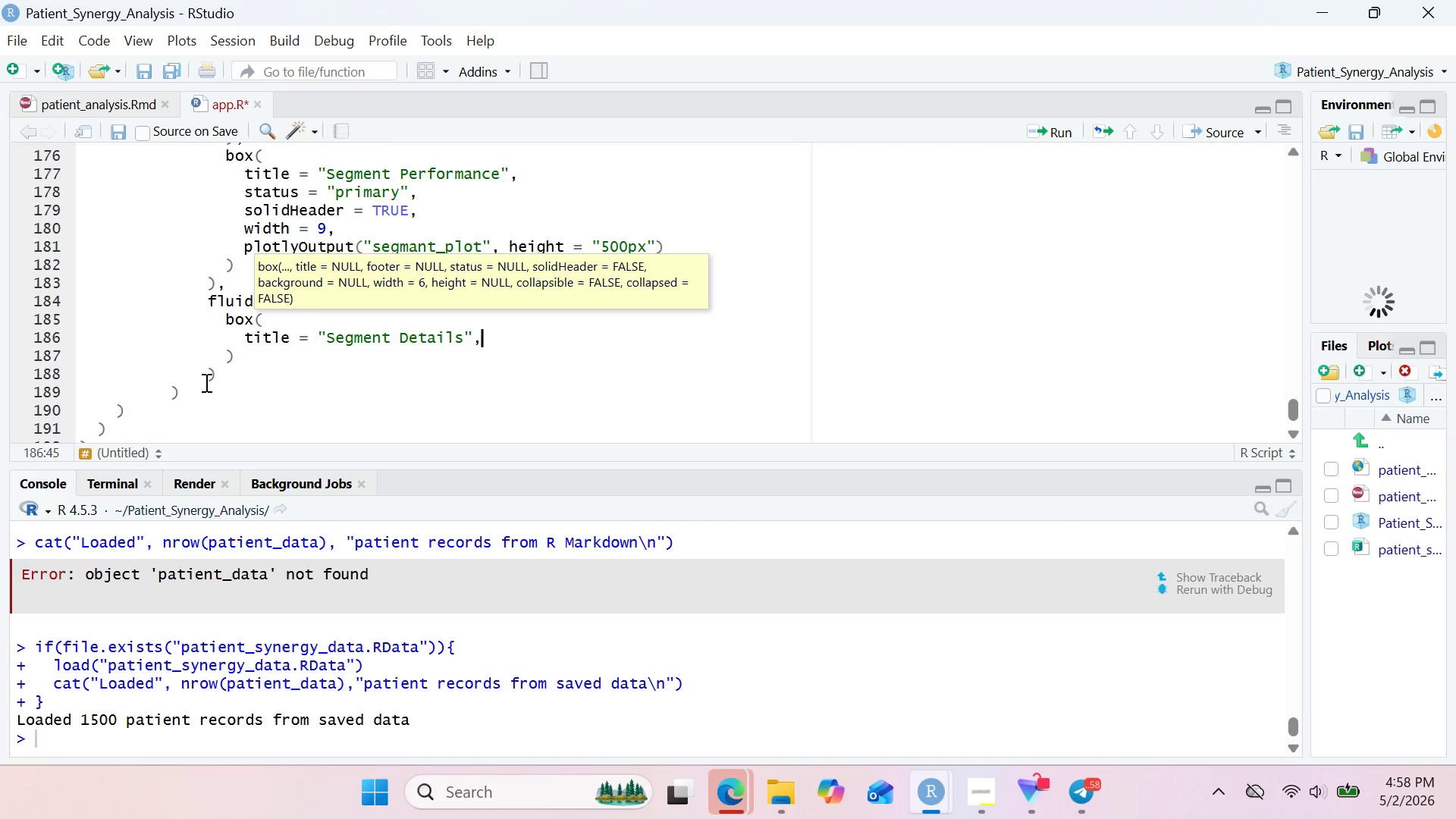 
key(Enter)
 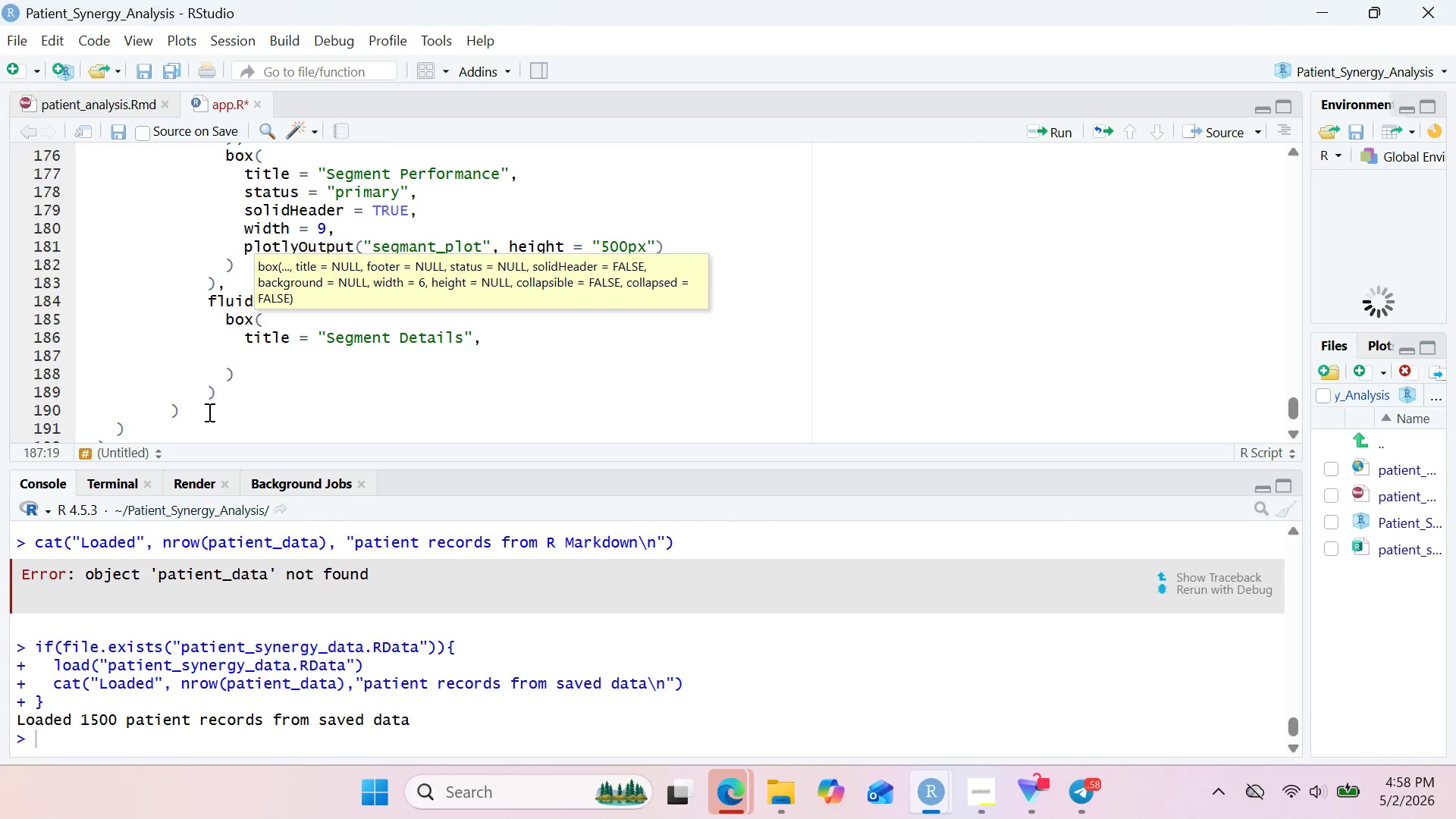 
type(statu)
 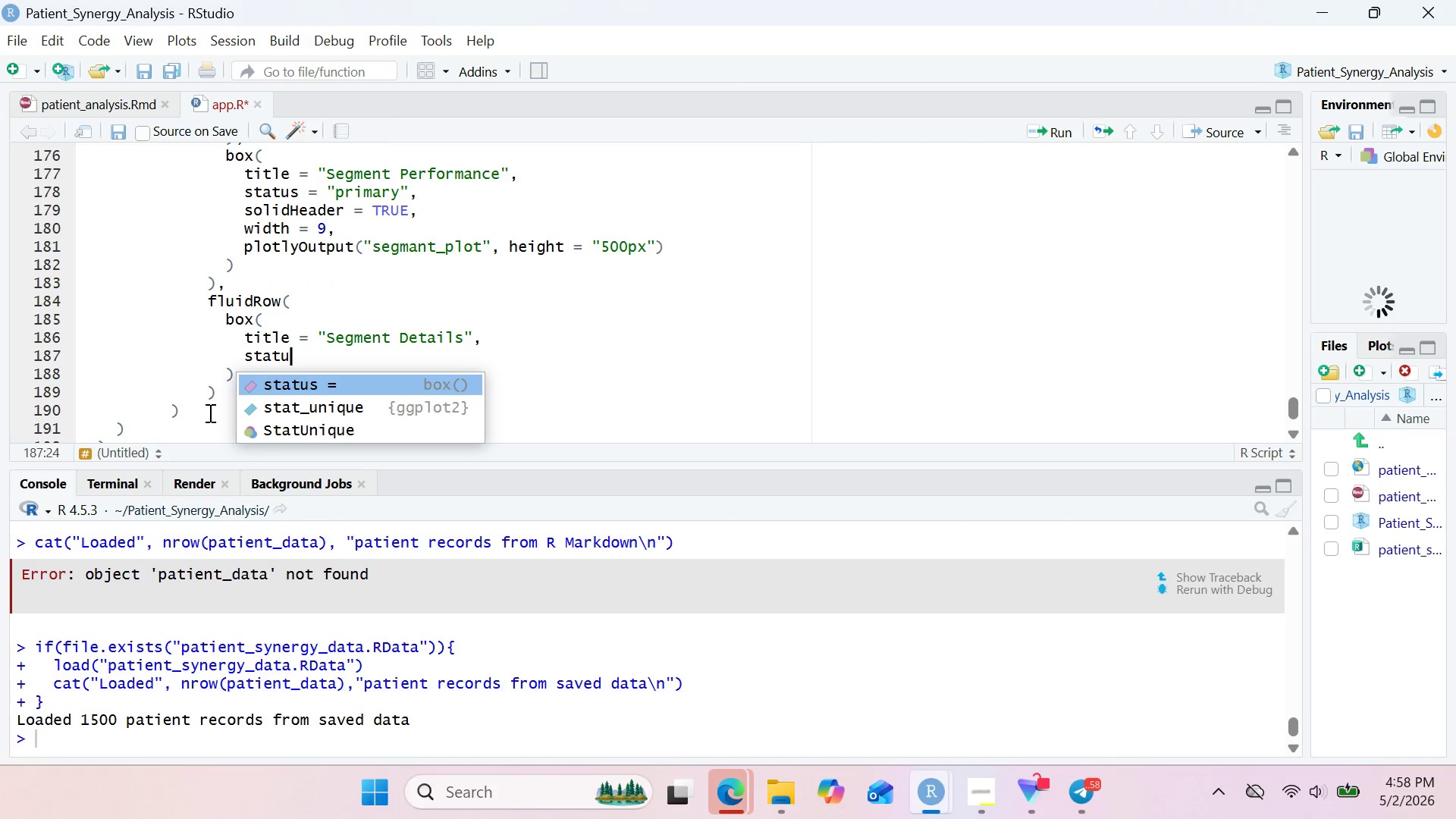 
key(Enter)
 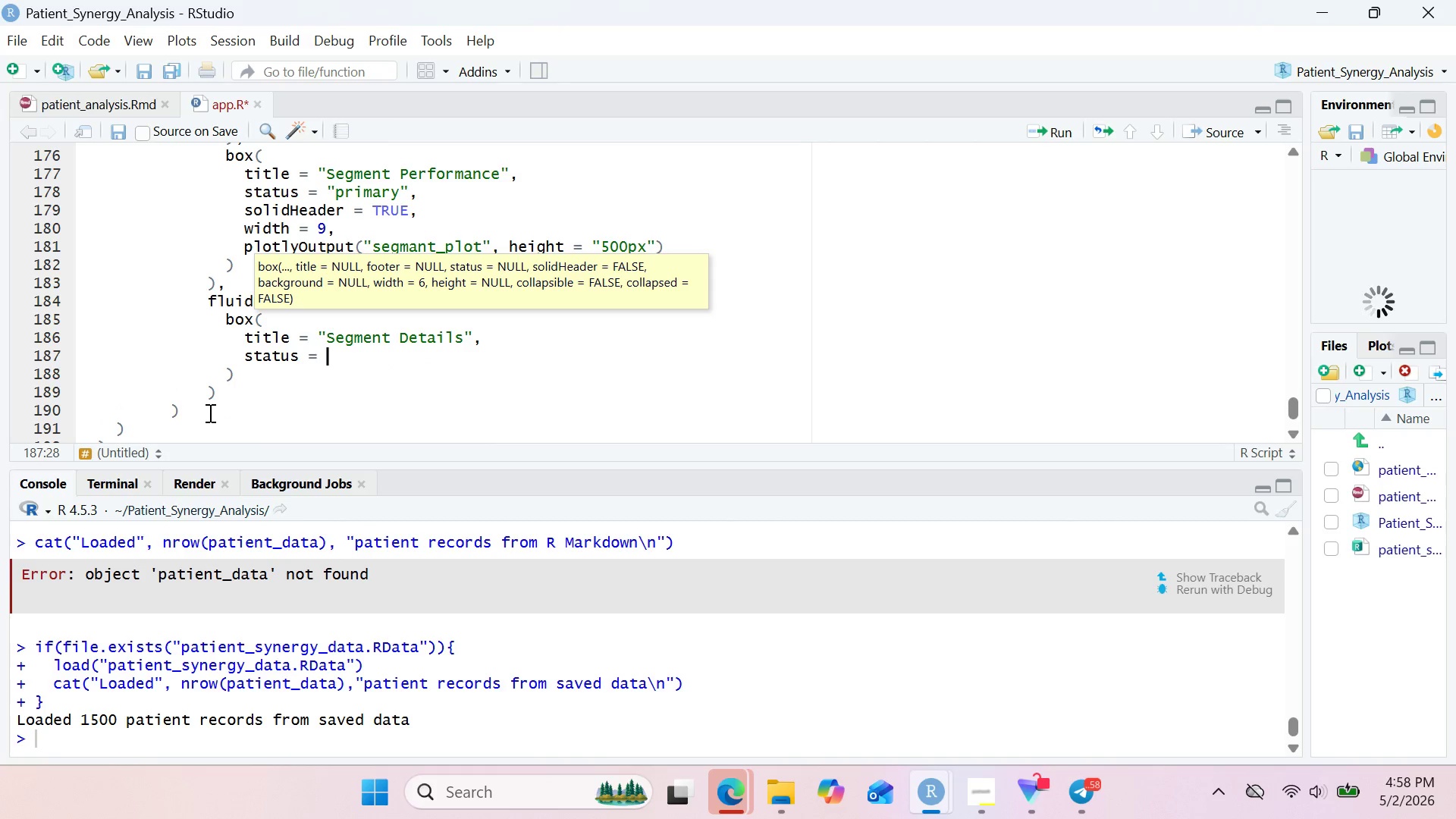 
type("info)
 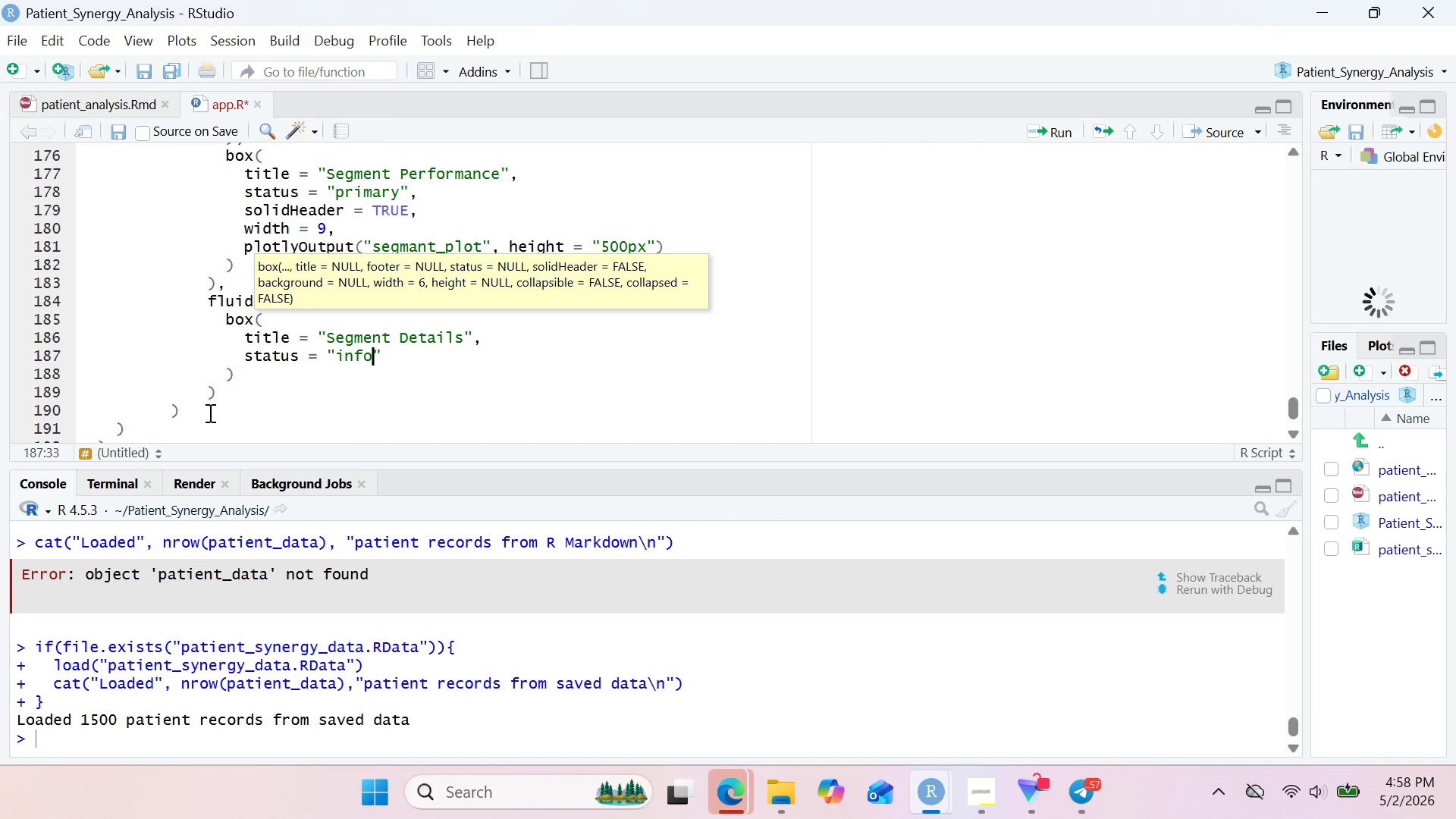 
key(ArrowRight)
 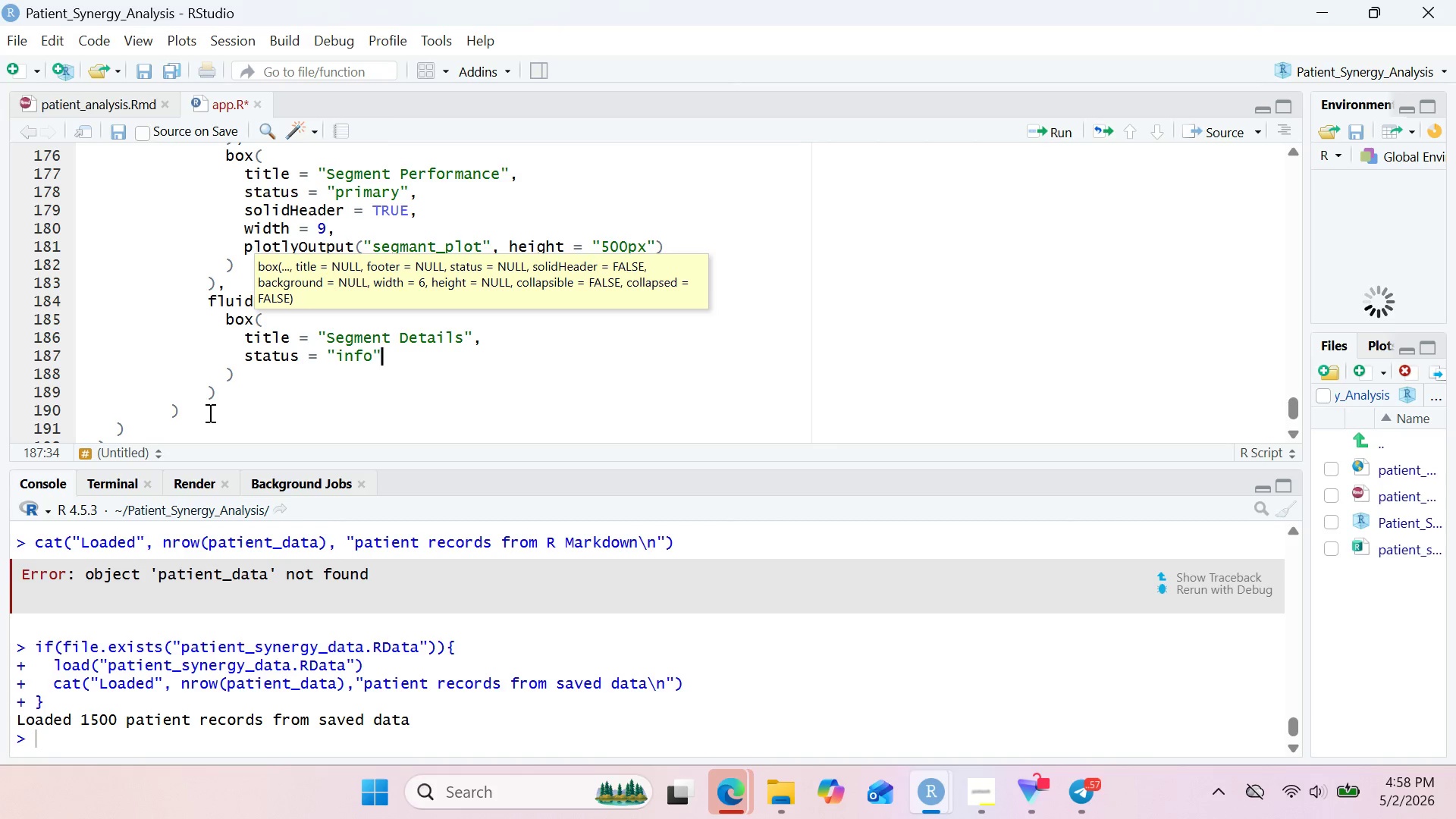 
key(Comma)
 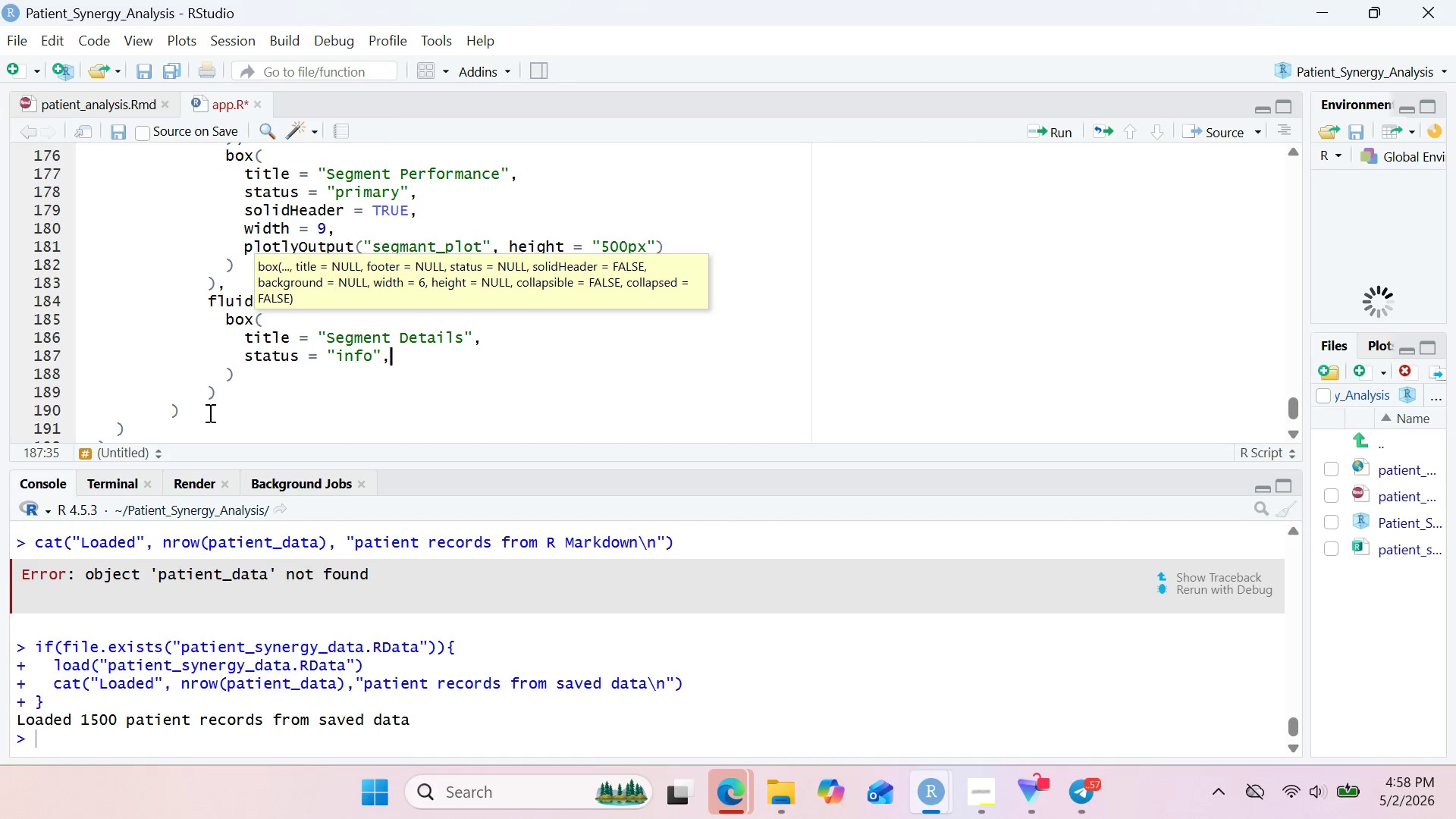 
key(Enter)
 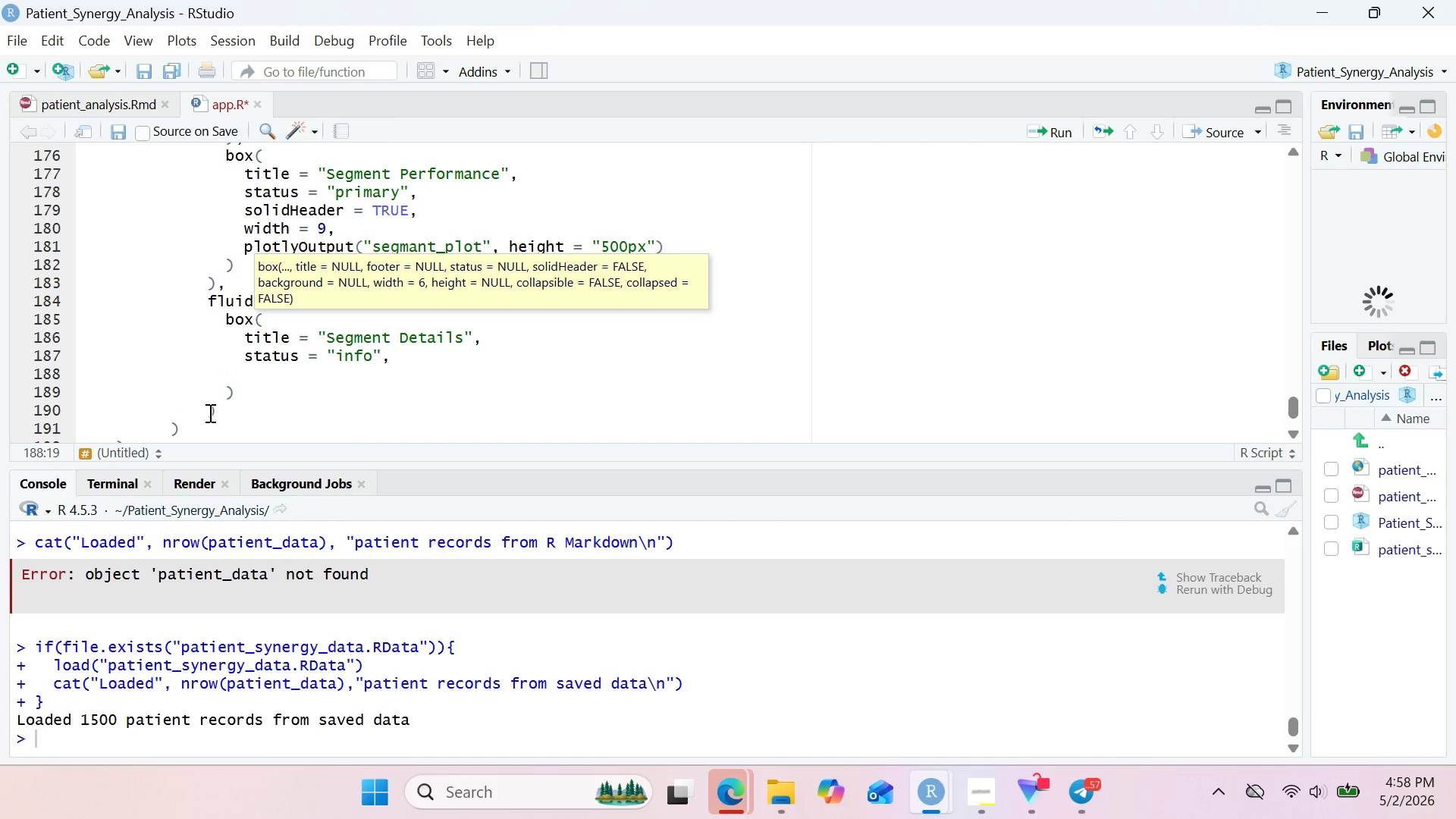 
type(soli)
 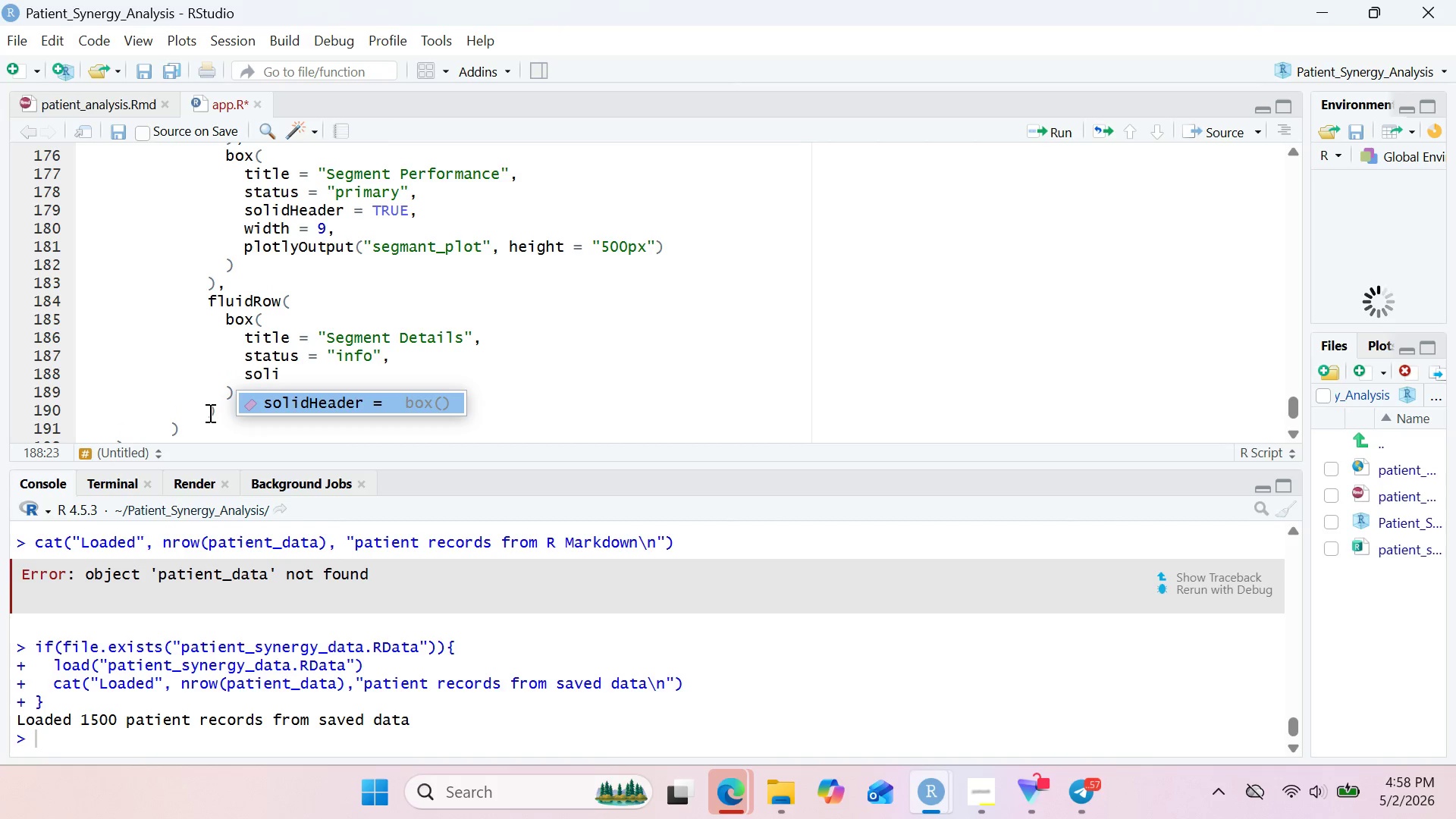 
key(Enter)
 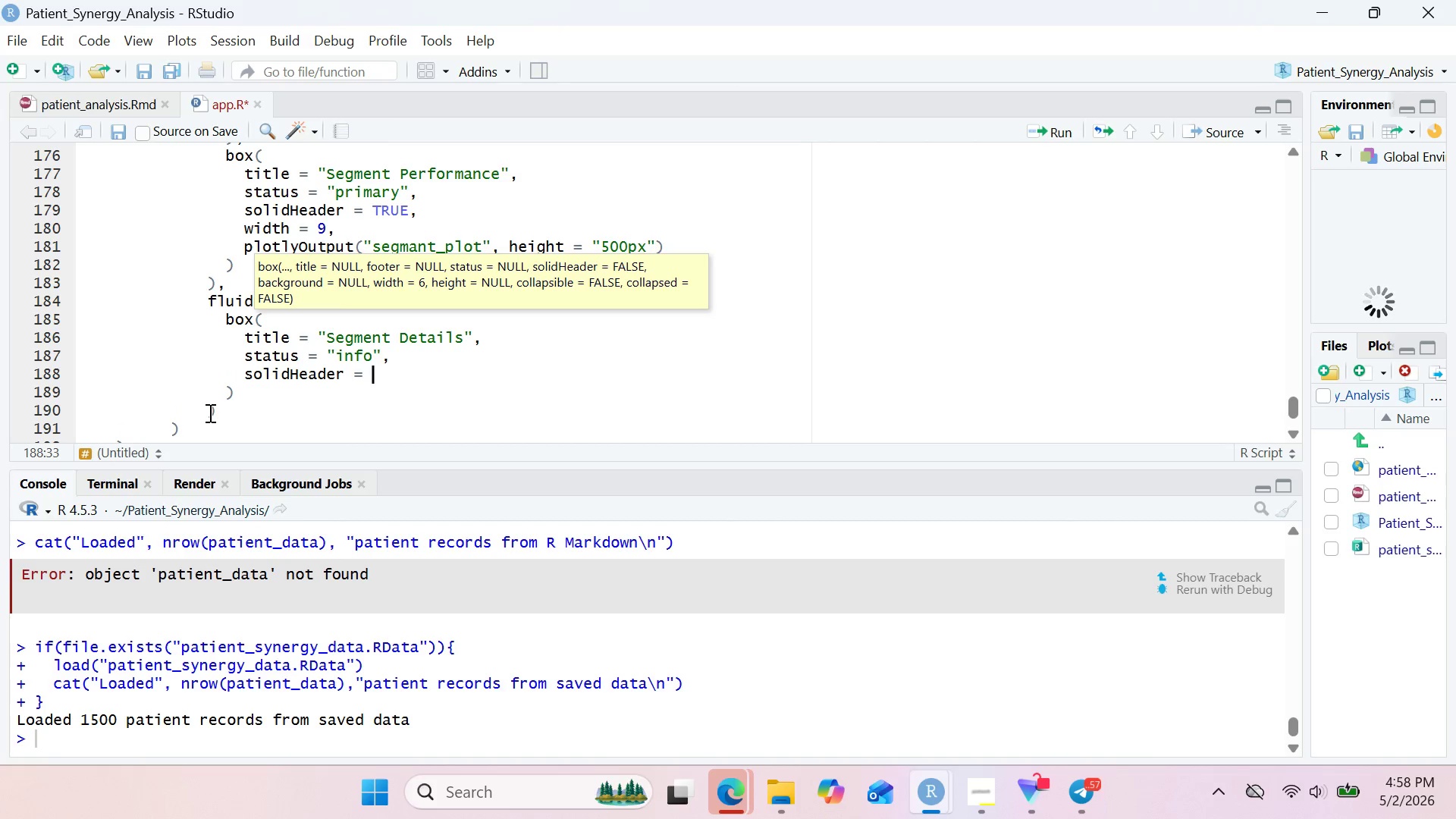 
type(TRUE,)
 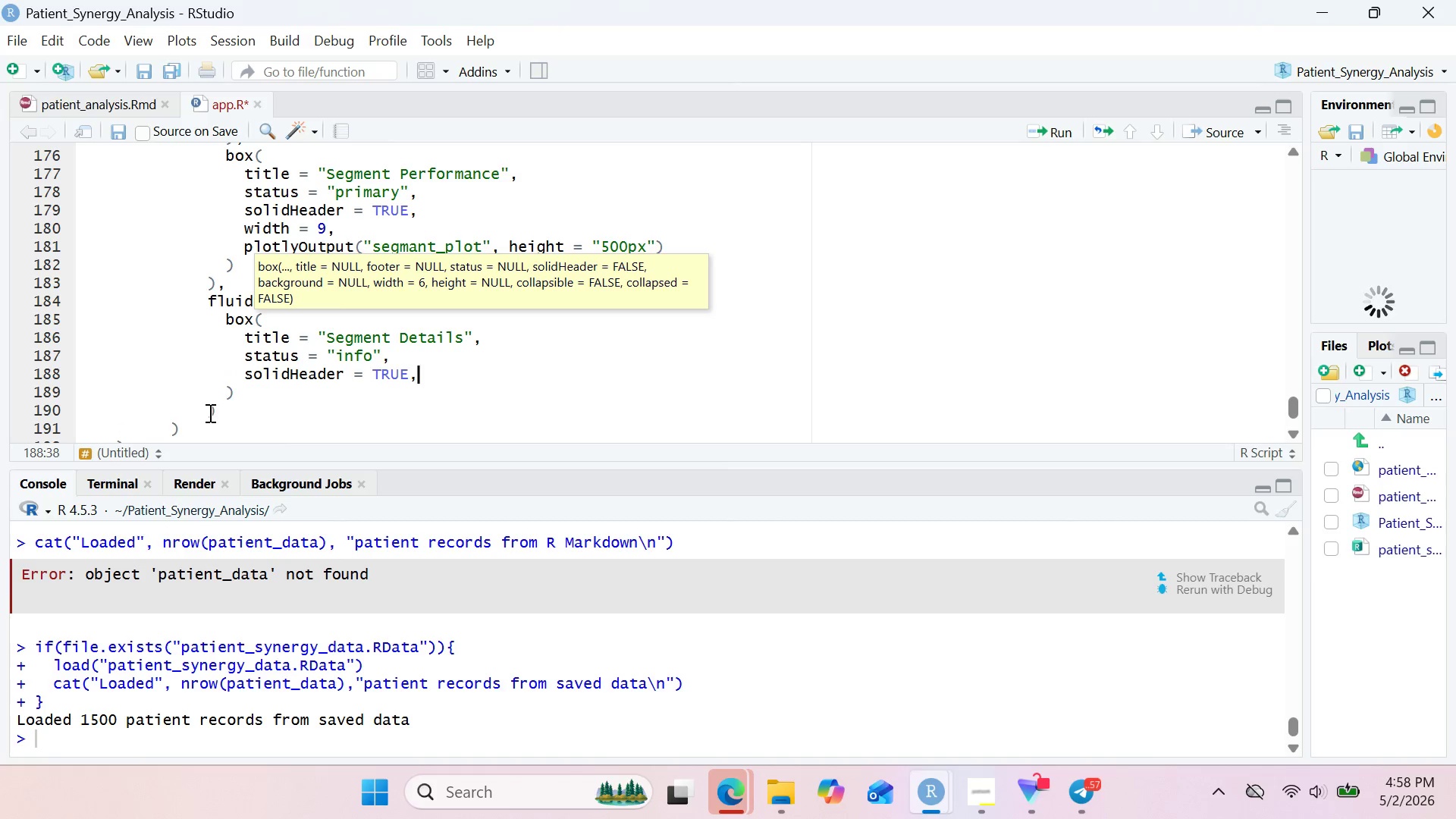 
key(Enter)
 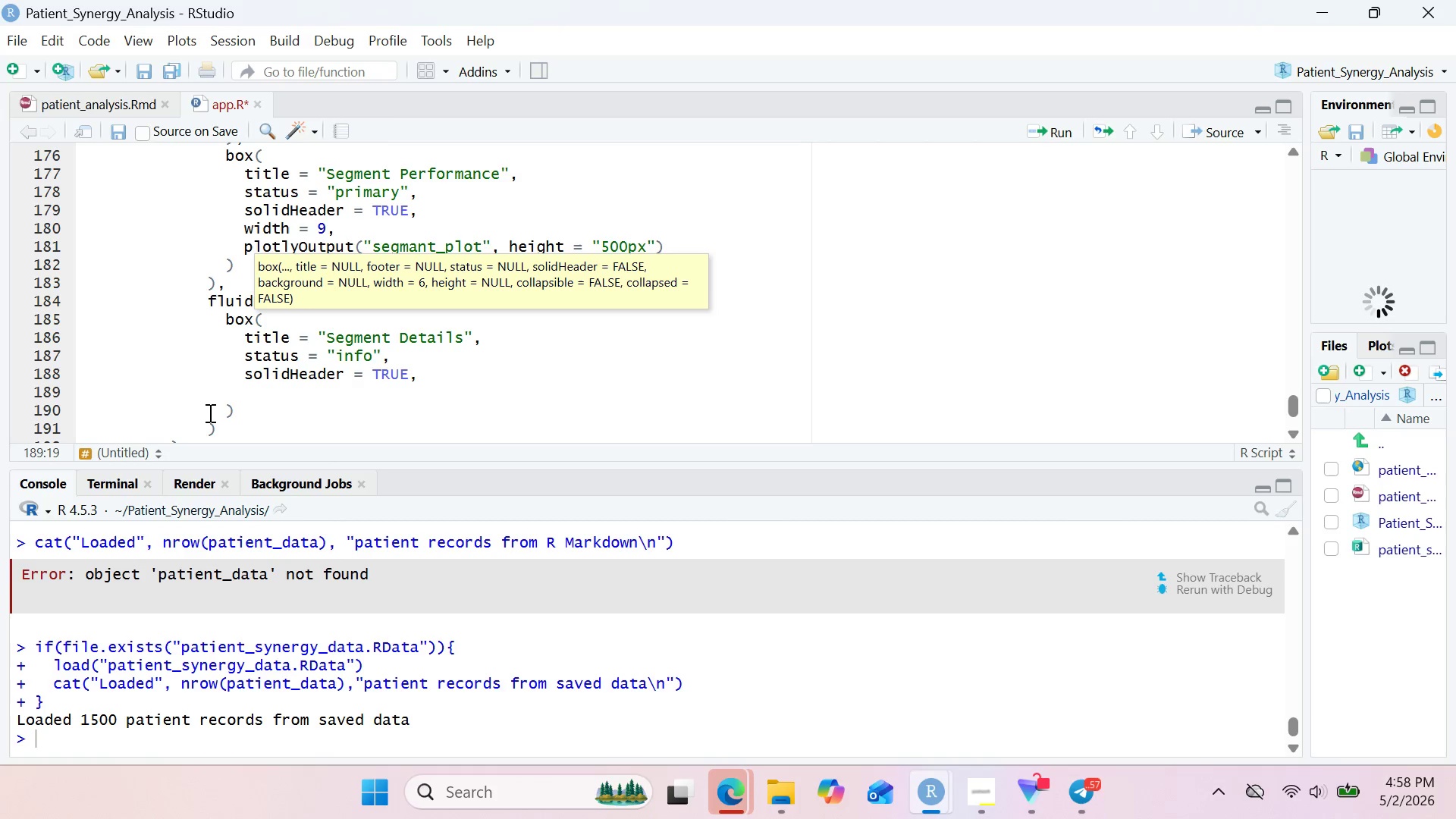 
type(width = 12,)
 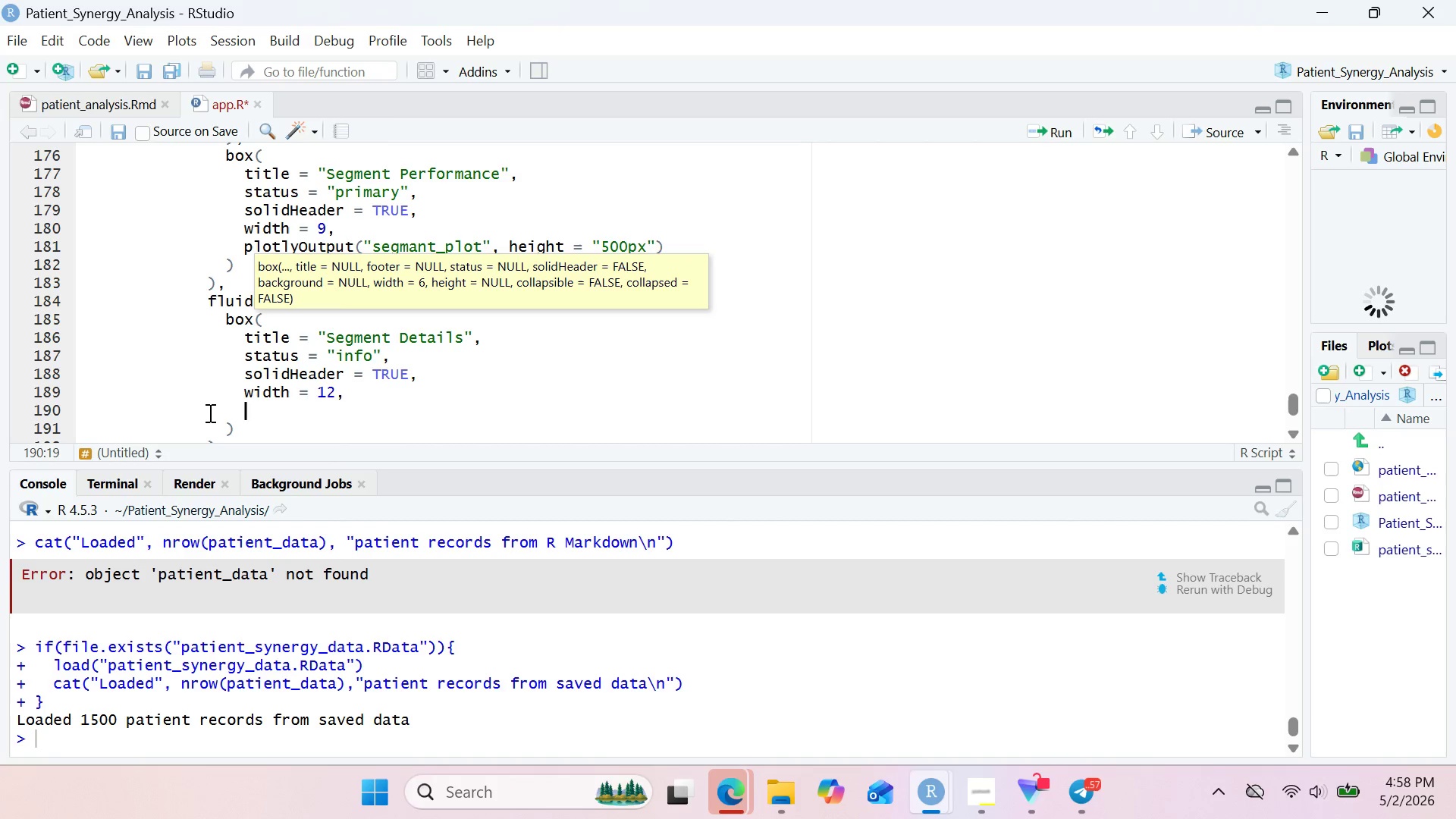 
key(Enter)
 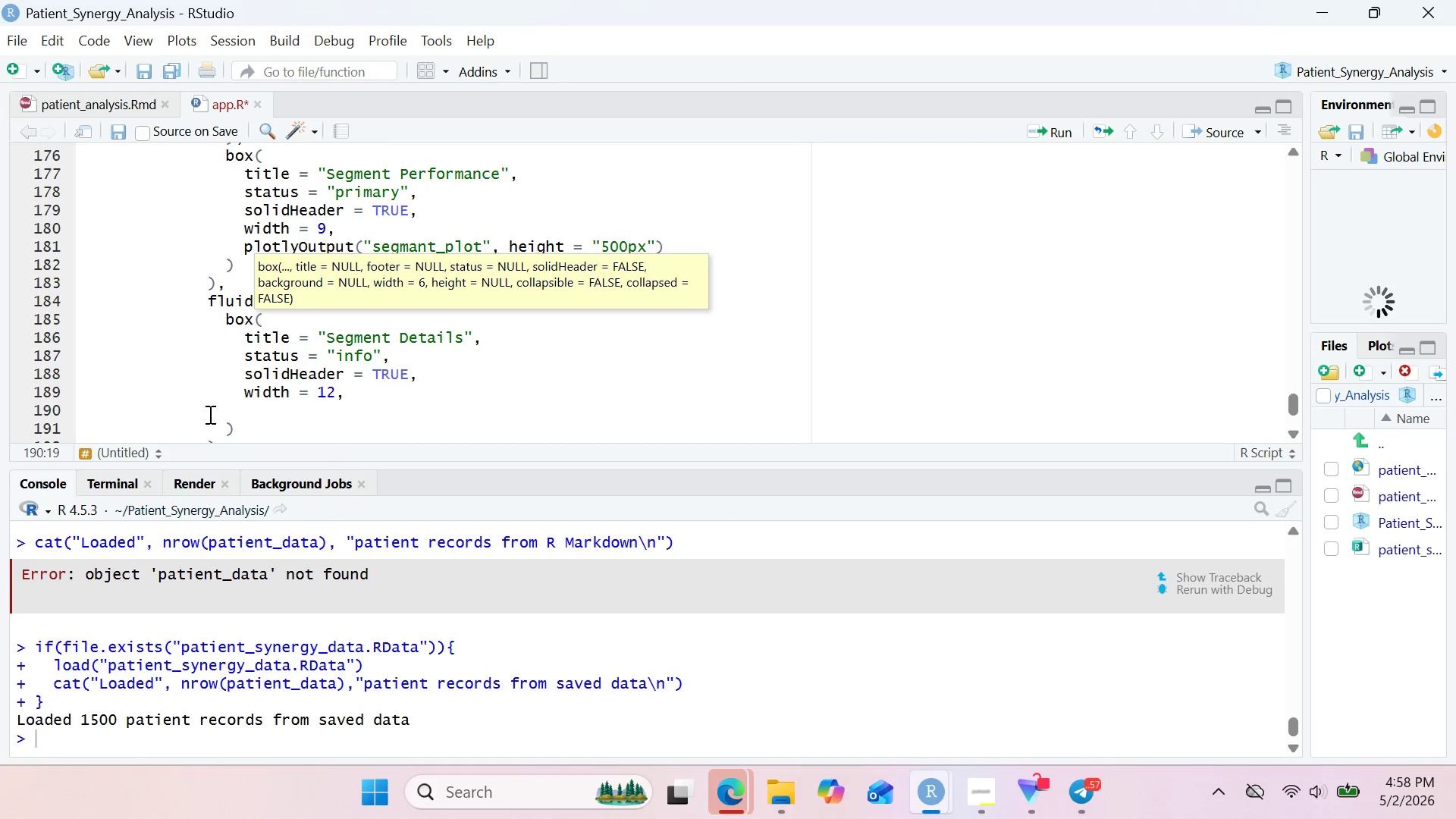 
type(DTOu)
 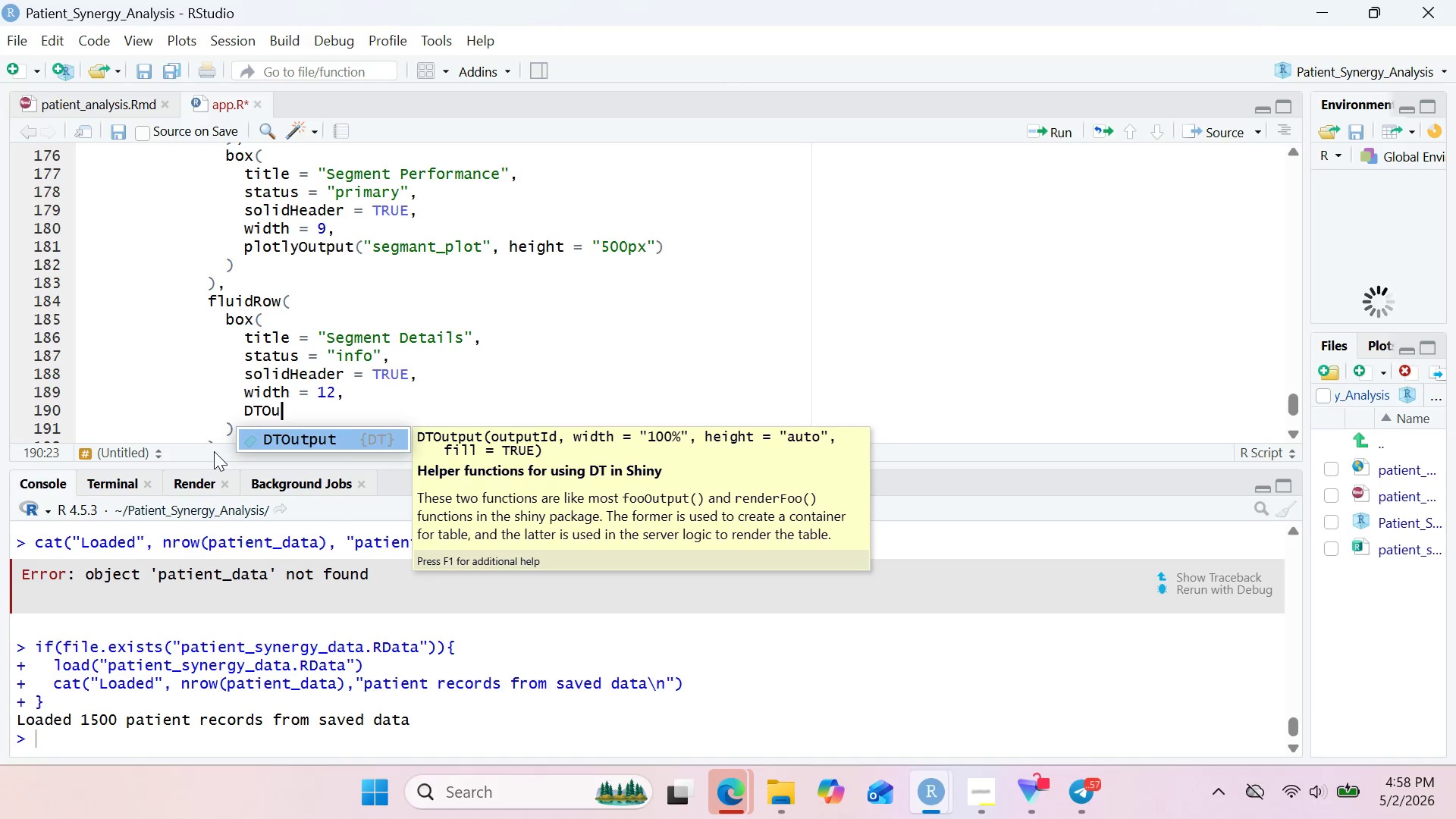 
key(Enter)
 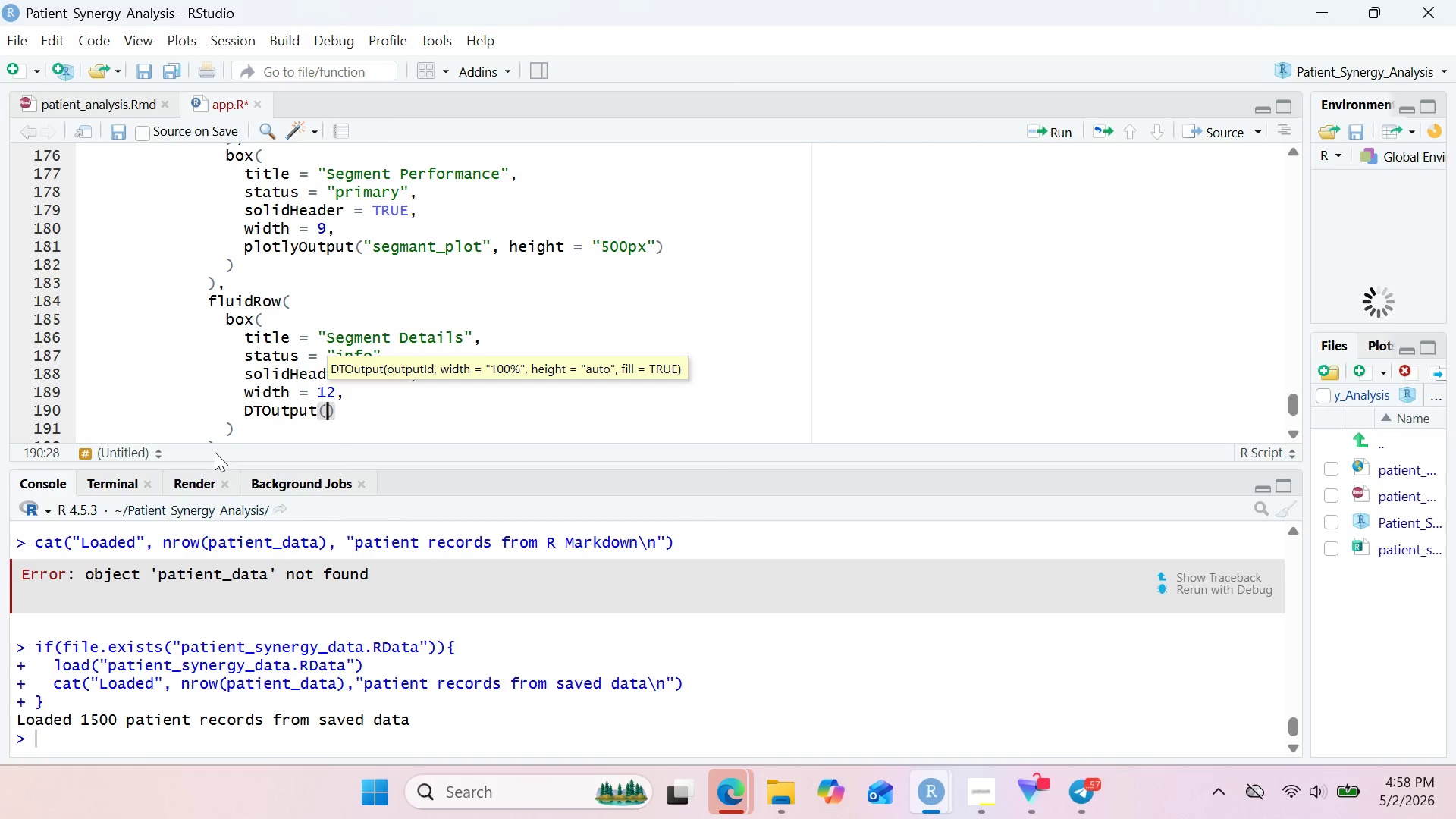 
type("segment_table)
 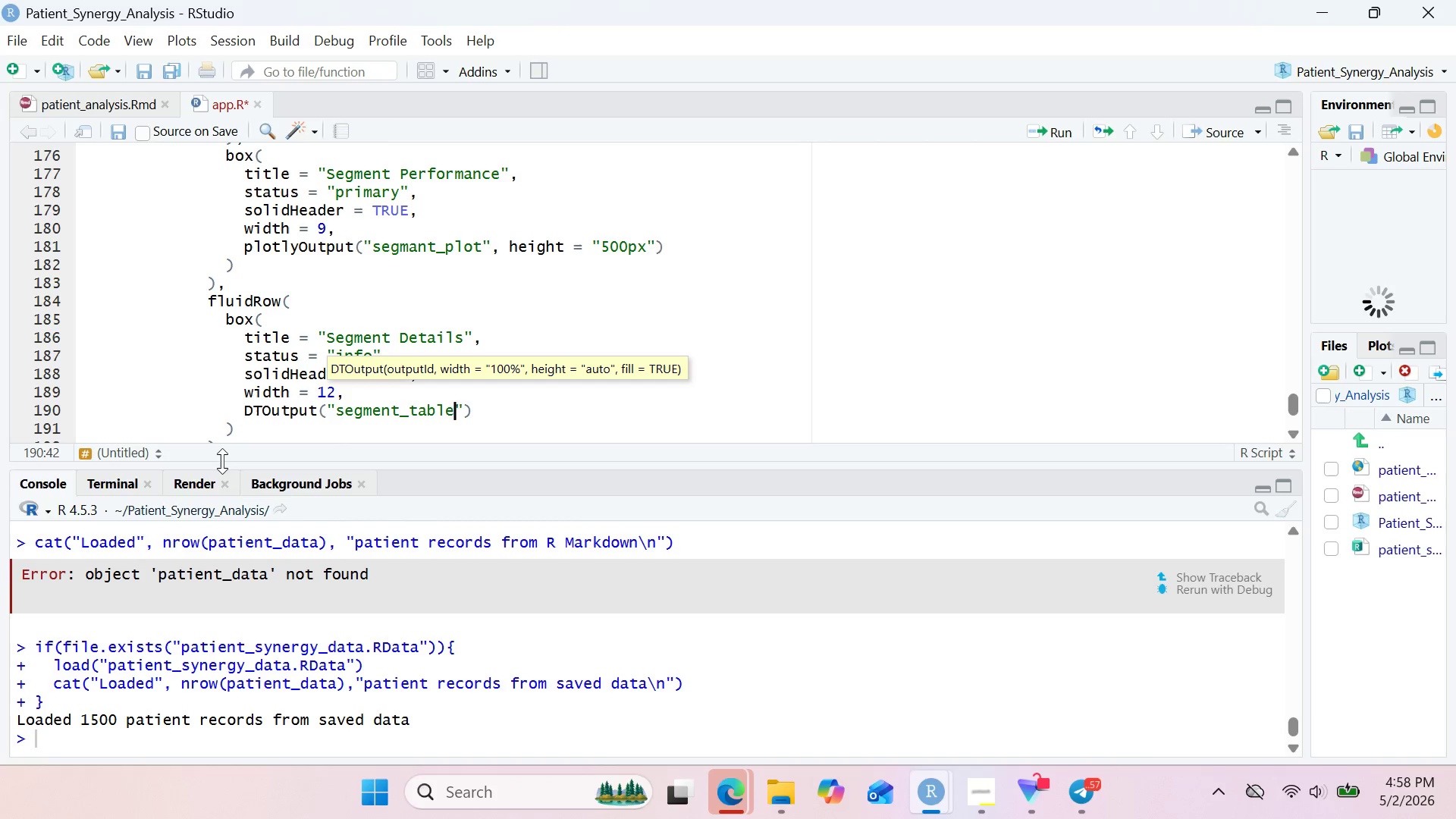 
left_click([312, 149])
 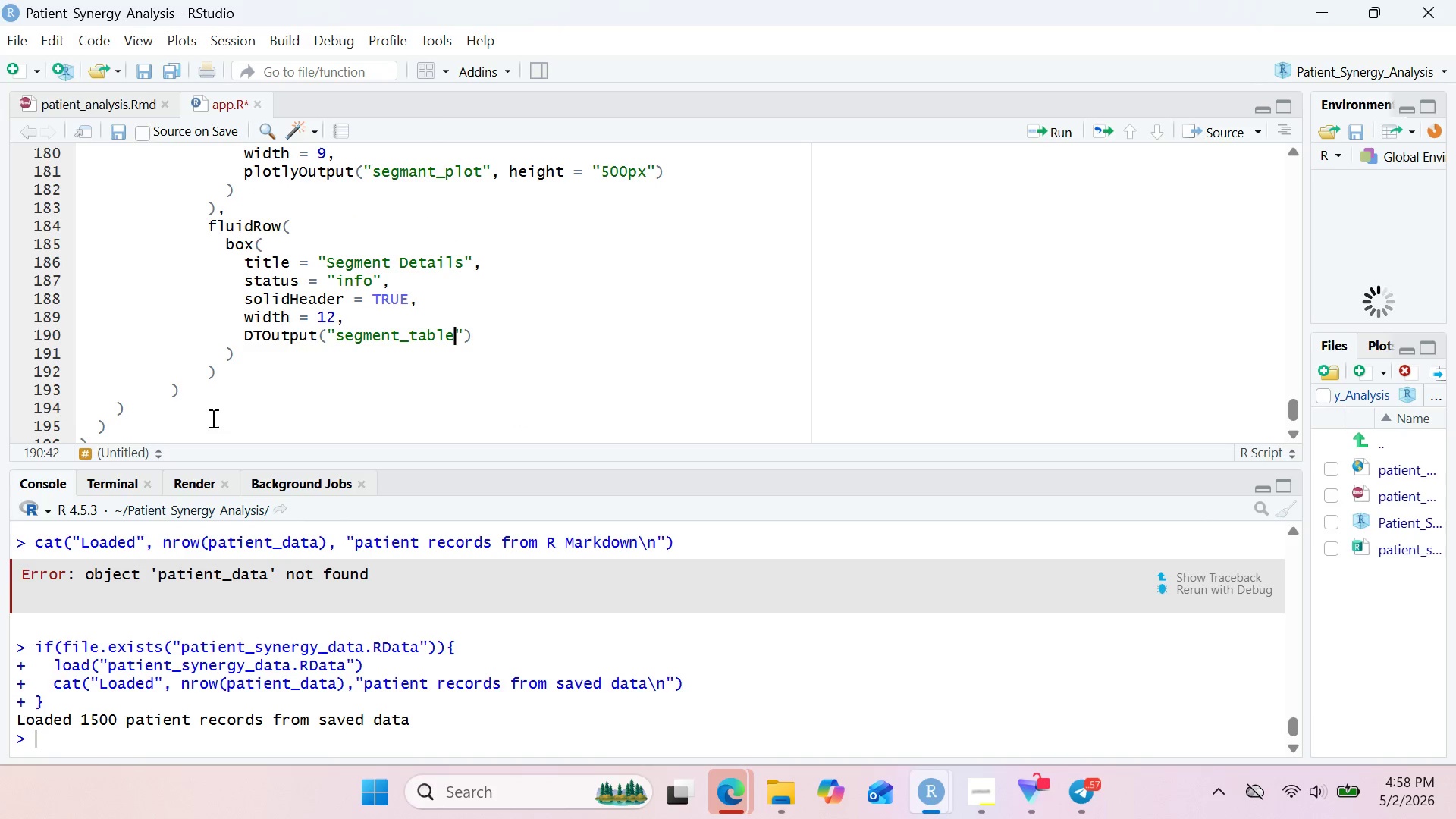 
left_click([188, 390])
 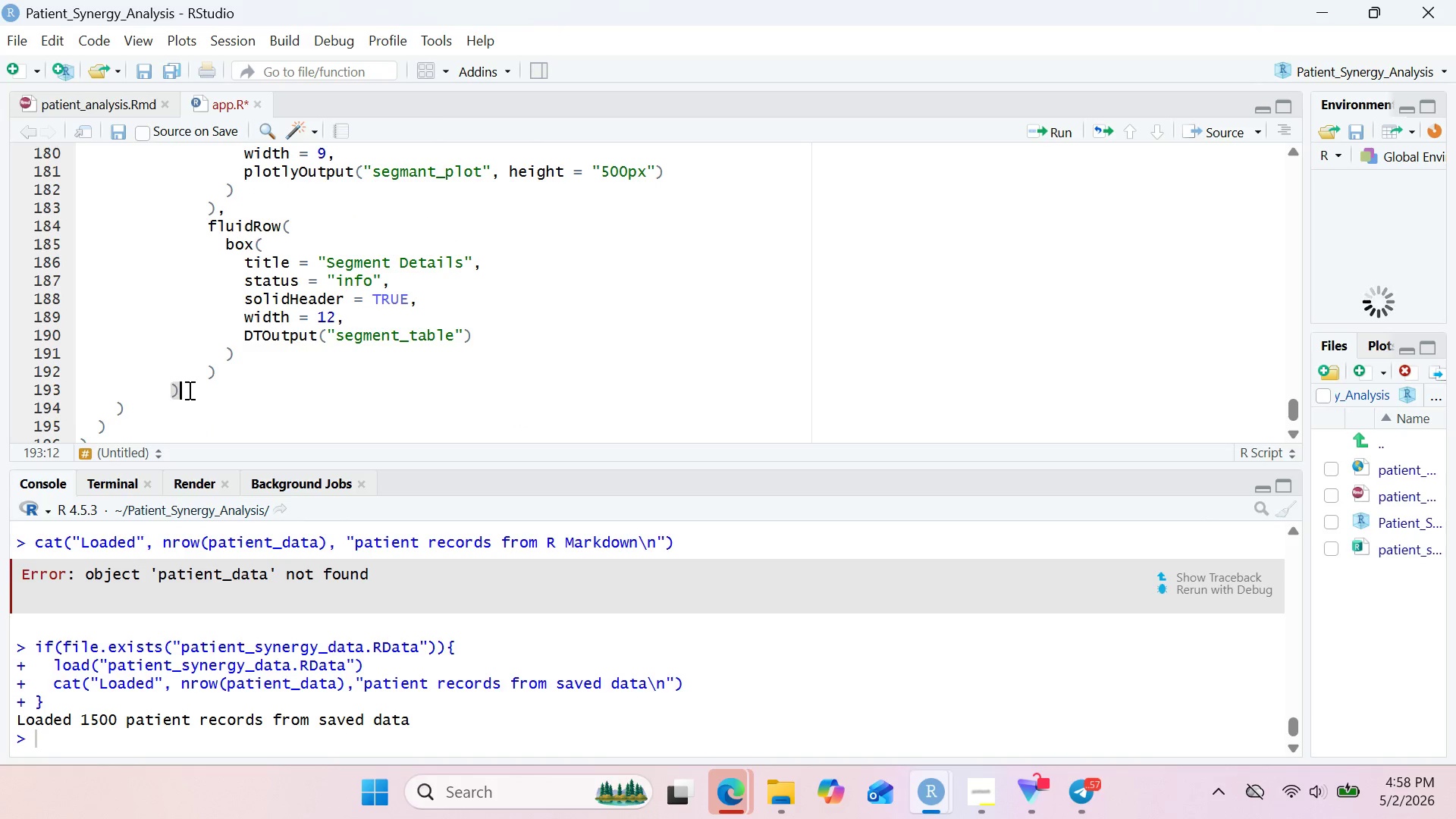 
key(Comma)
 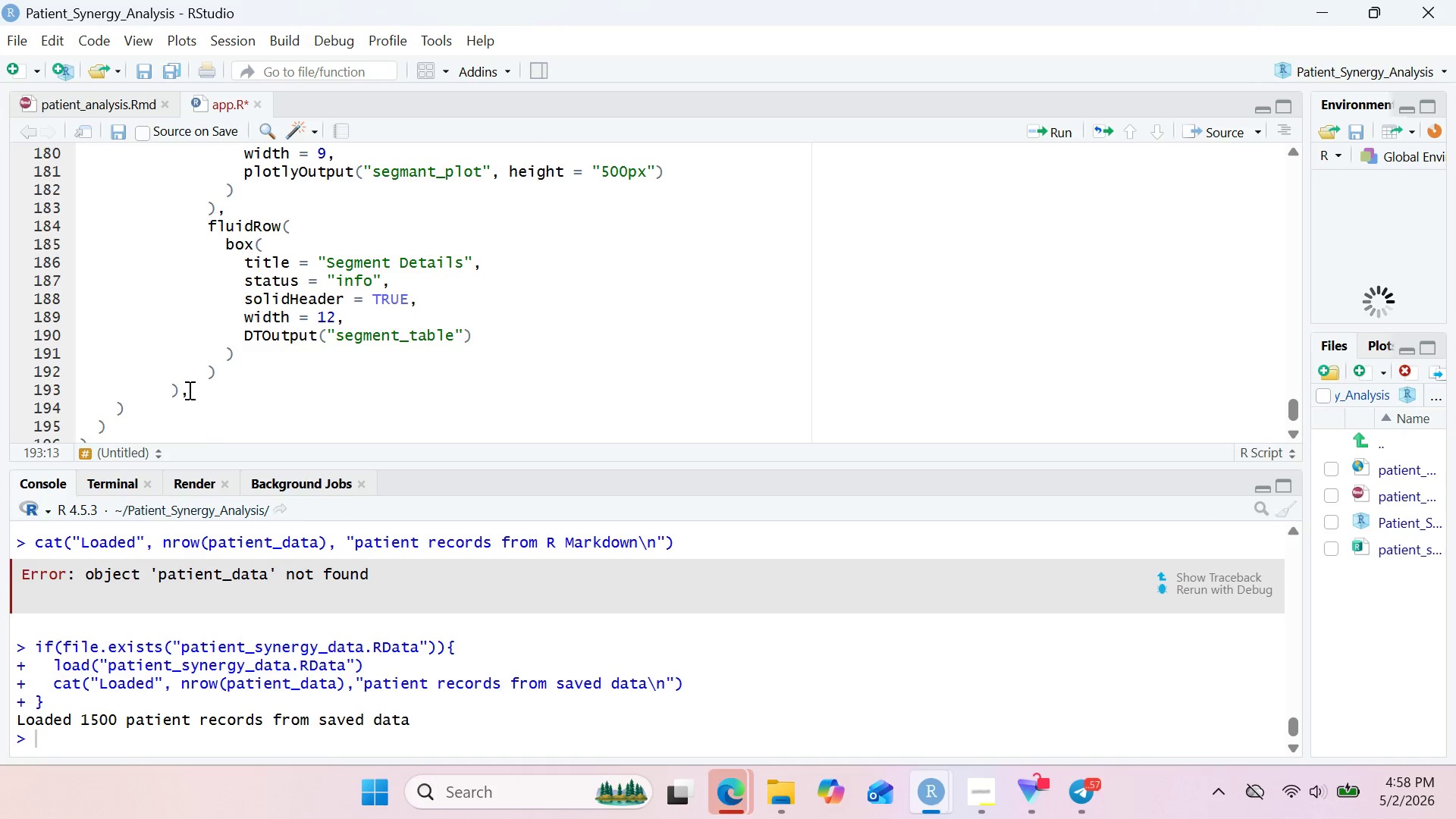 
key(Enter)
 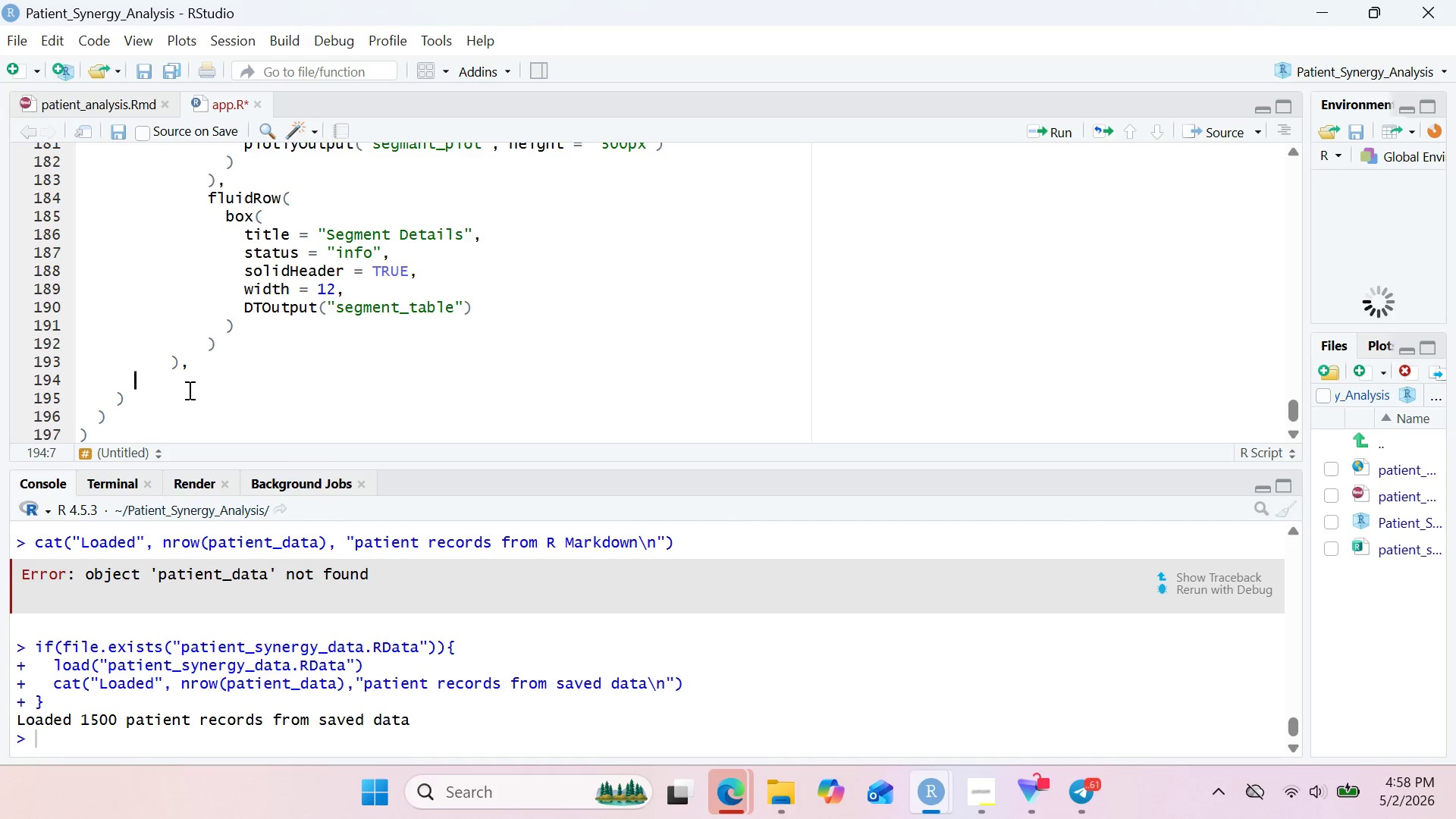 
wait(15.34)
 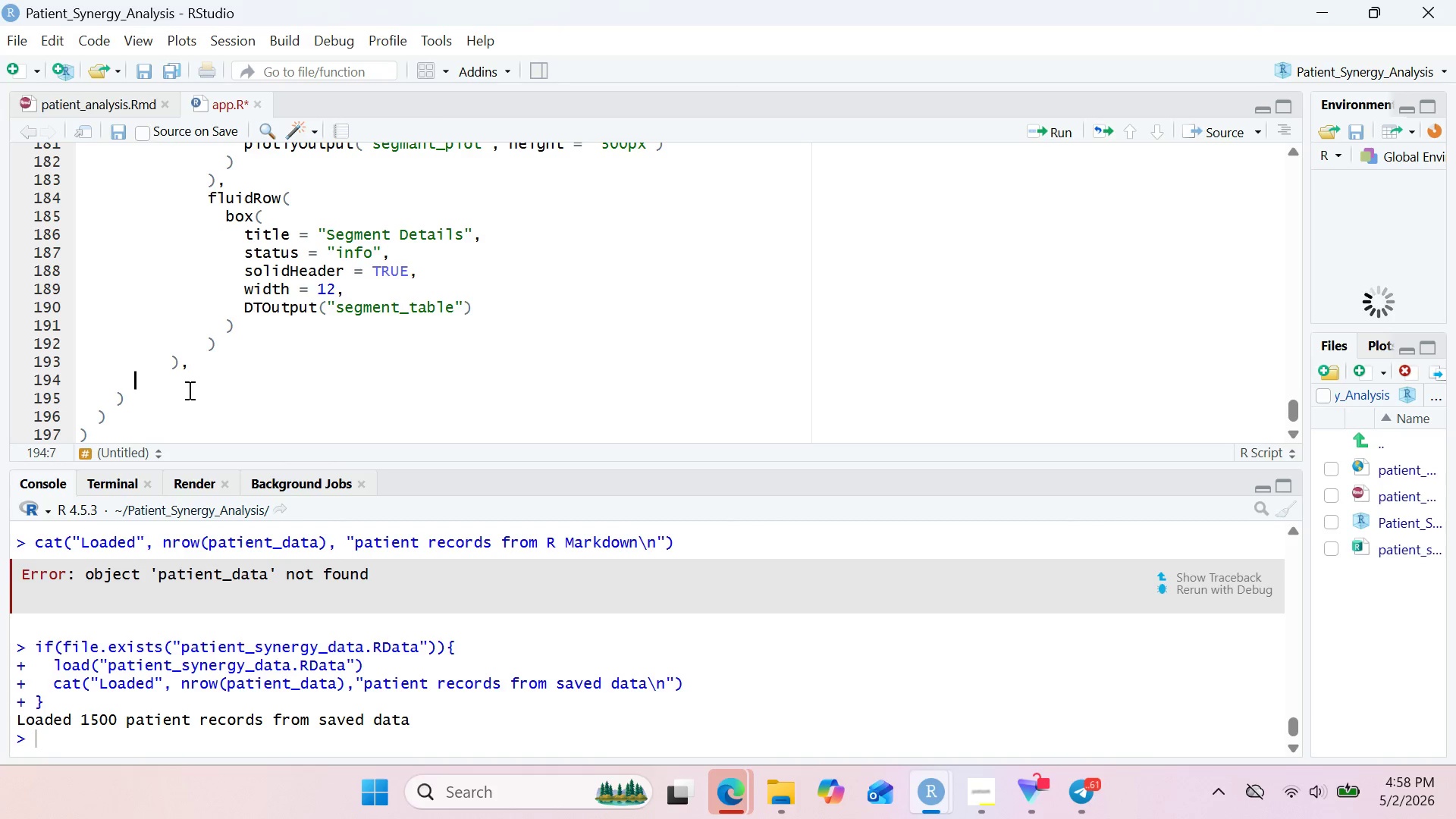 
type(# Statistical)
 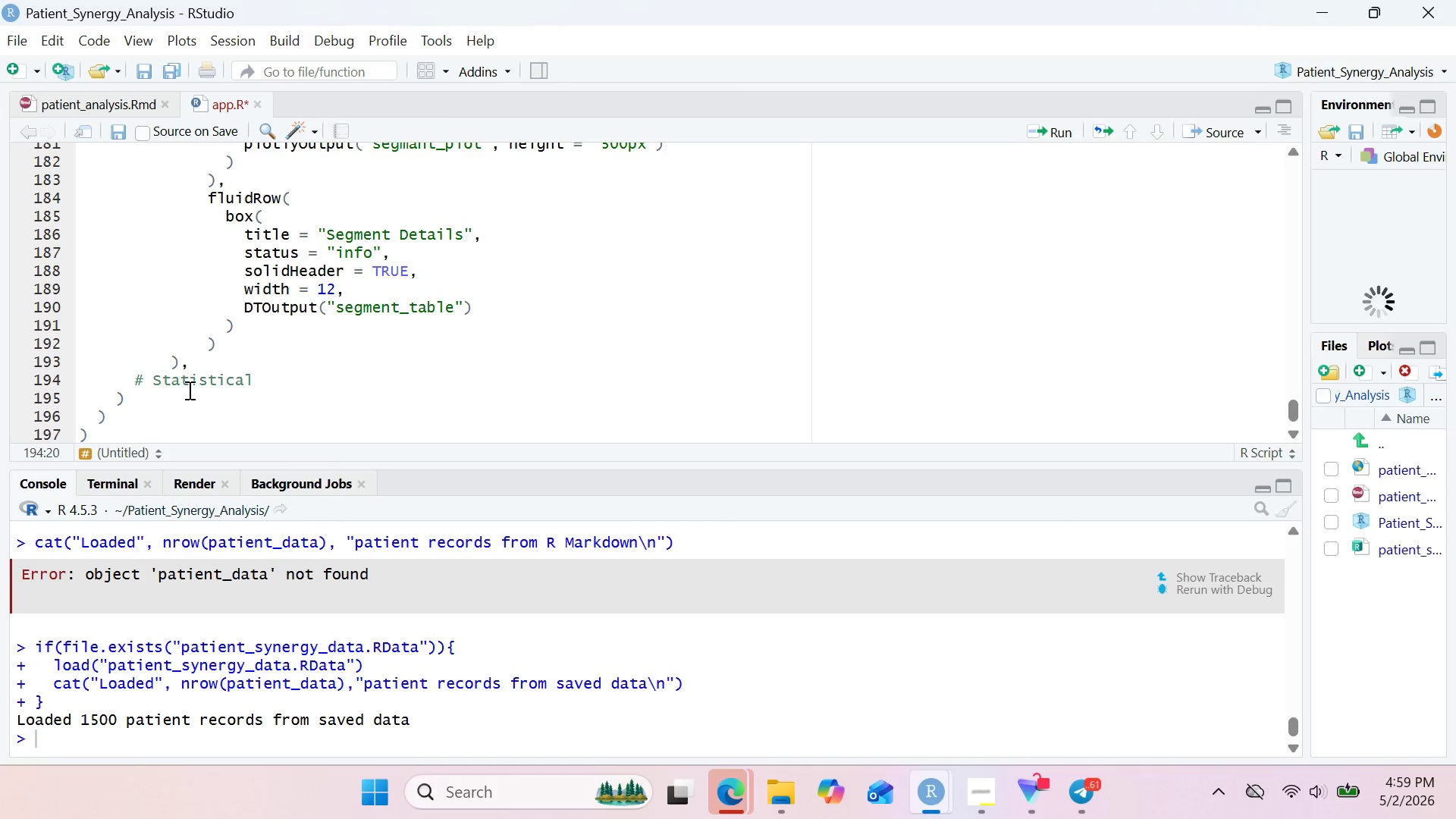 
type( Analu)
key(Backspace)
type(ysis Tab)
 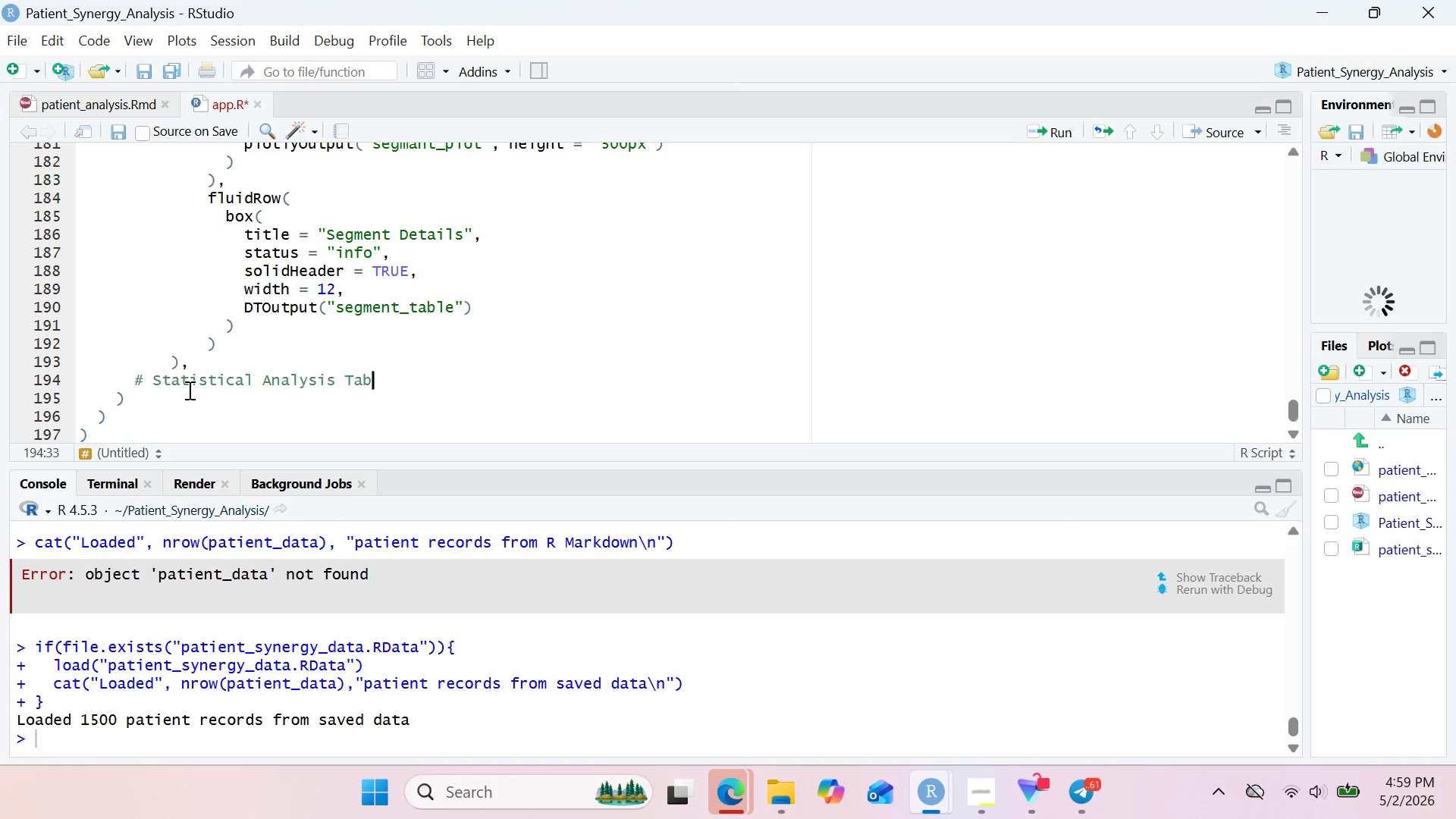 
key(Enter)
 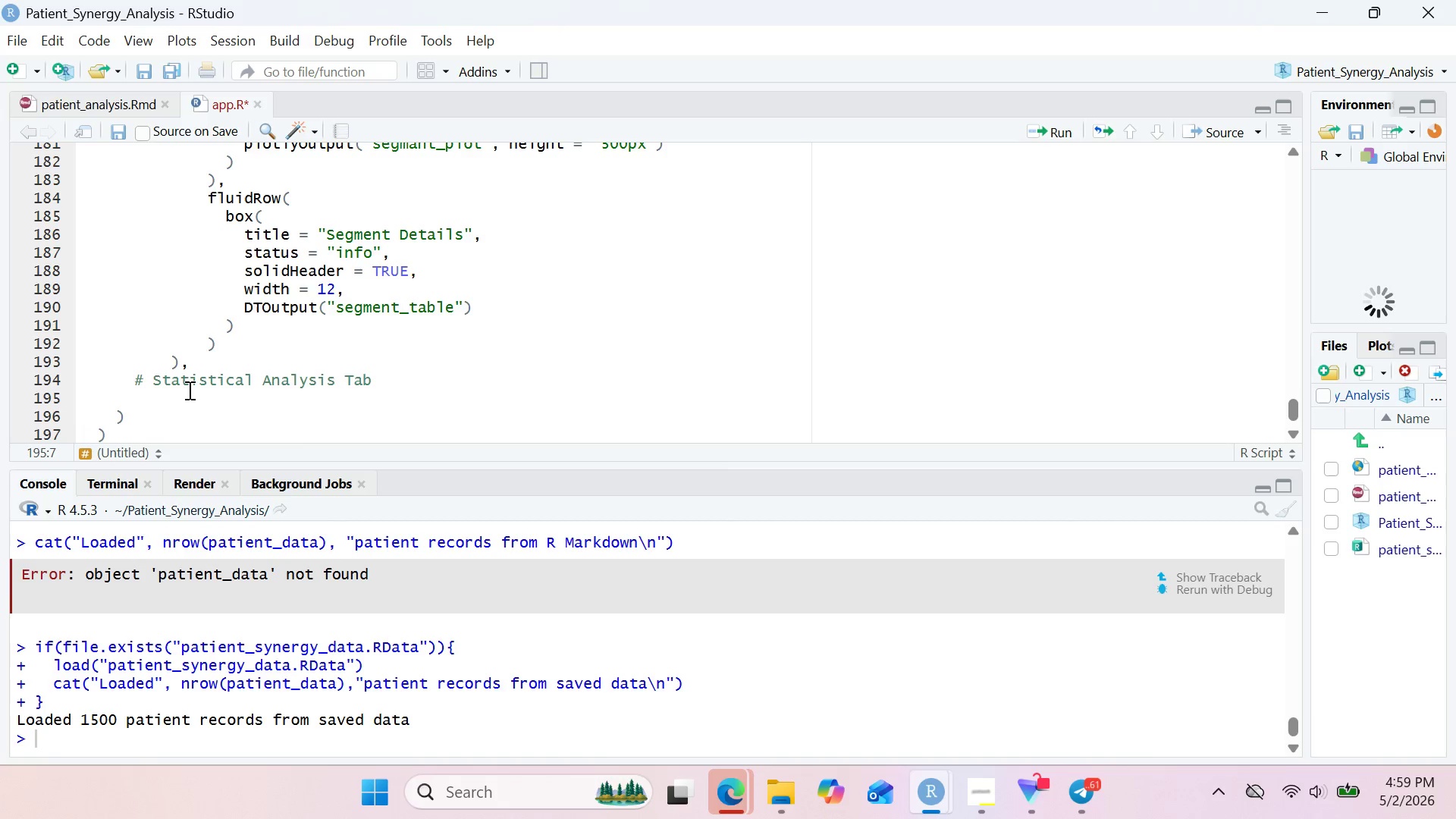 
type(tab)
 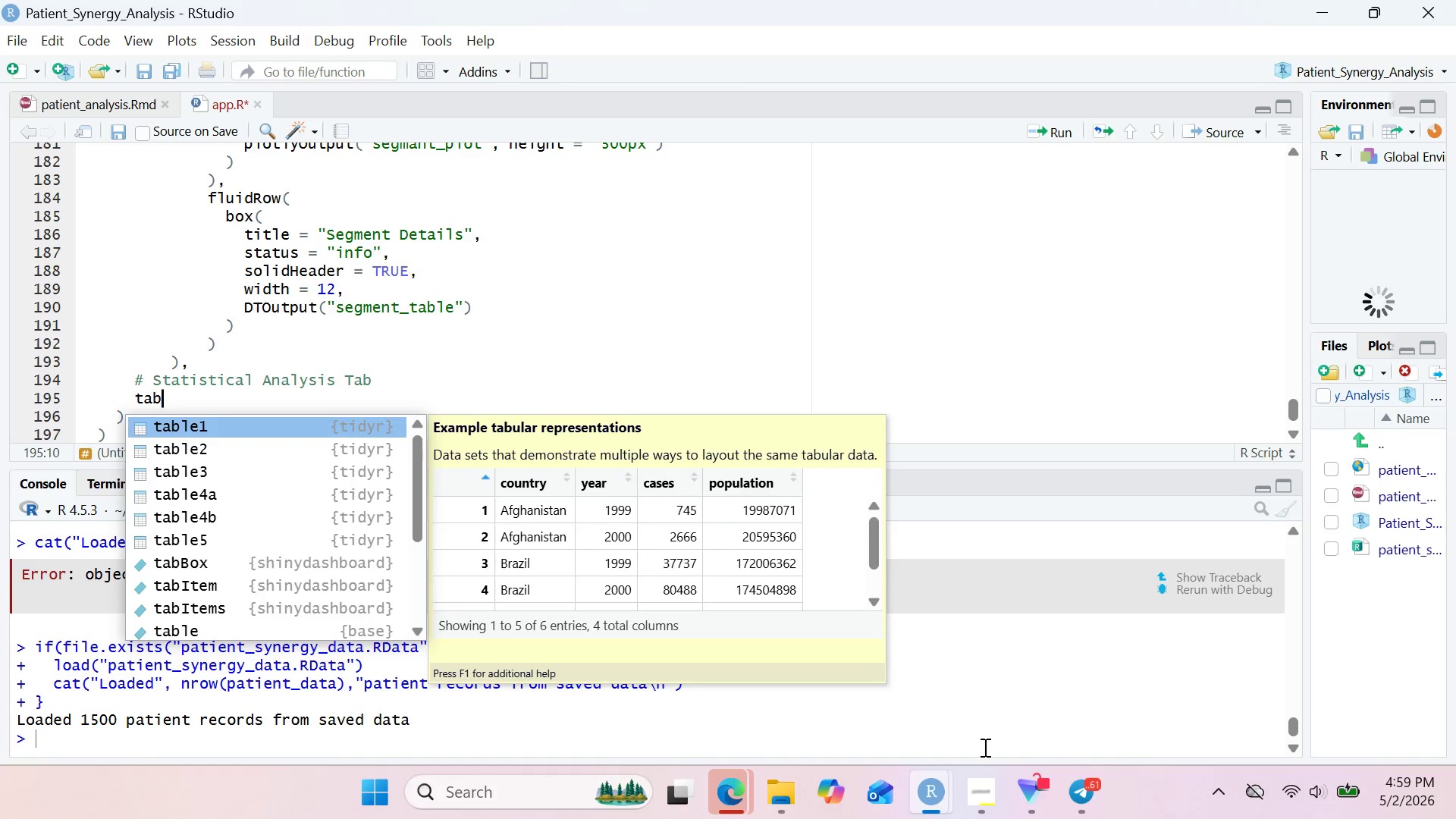 
wait(5.38)
 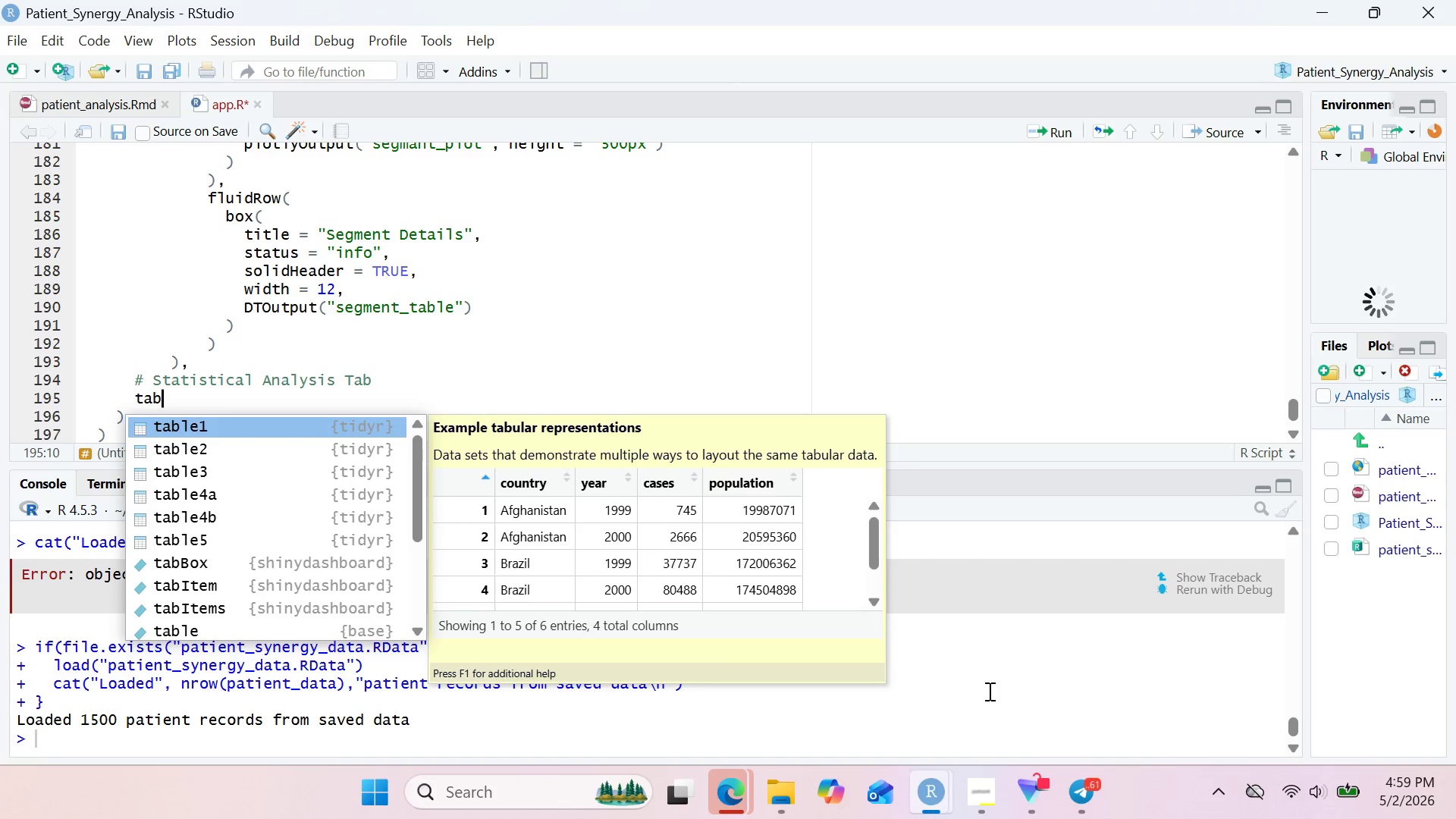 
left_click([977, 790])